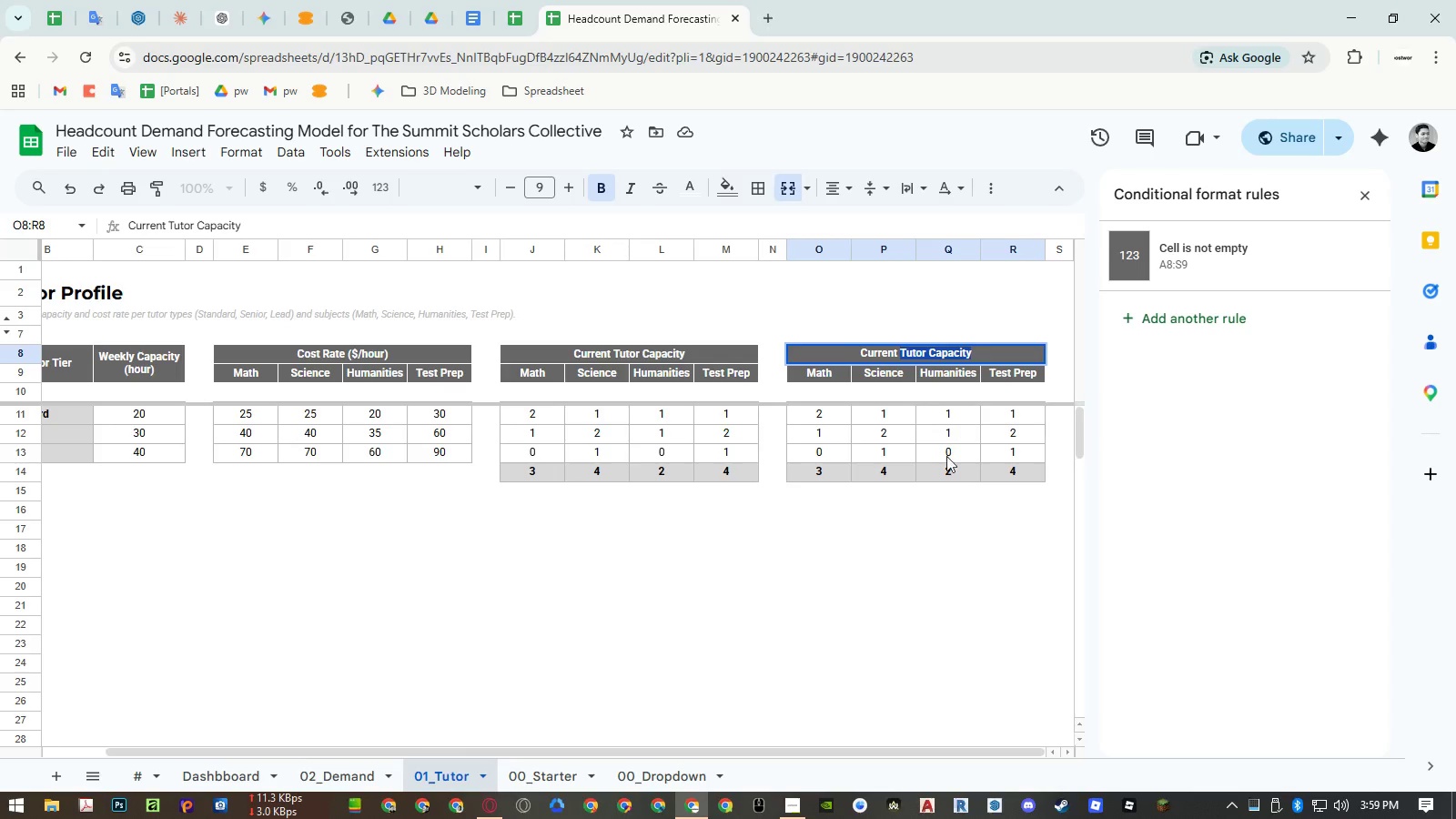 
key(Control+ControlLeft)
 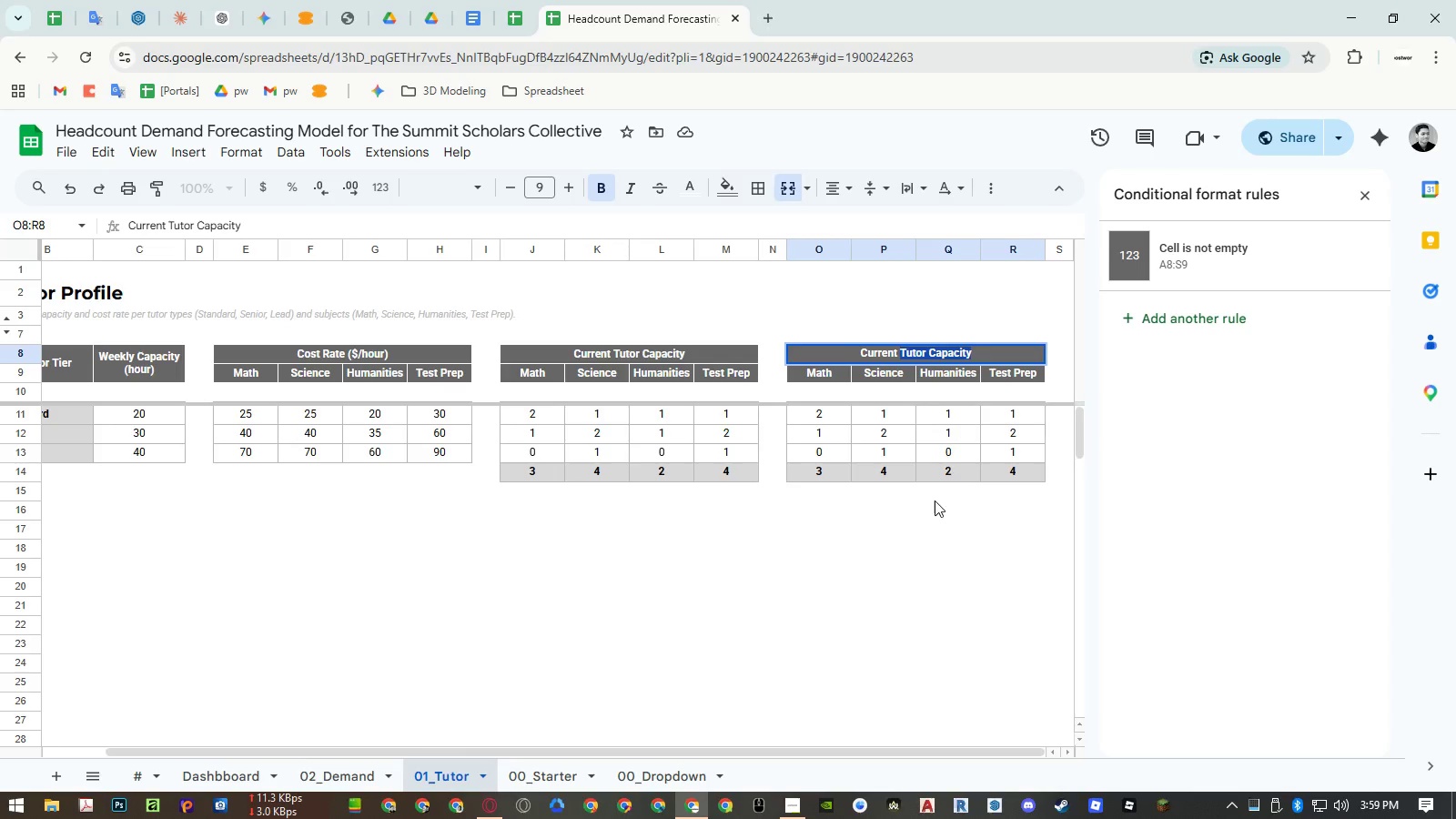 
key(Control+V)
 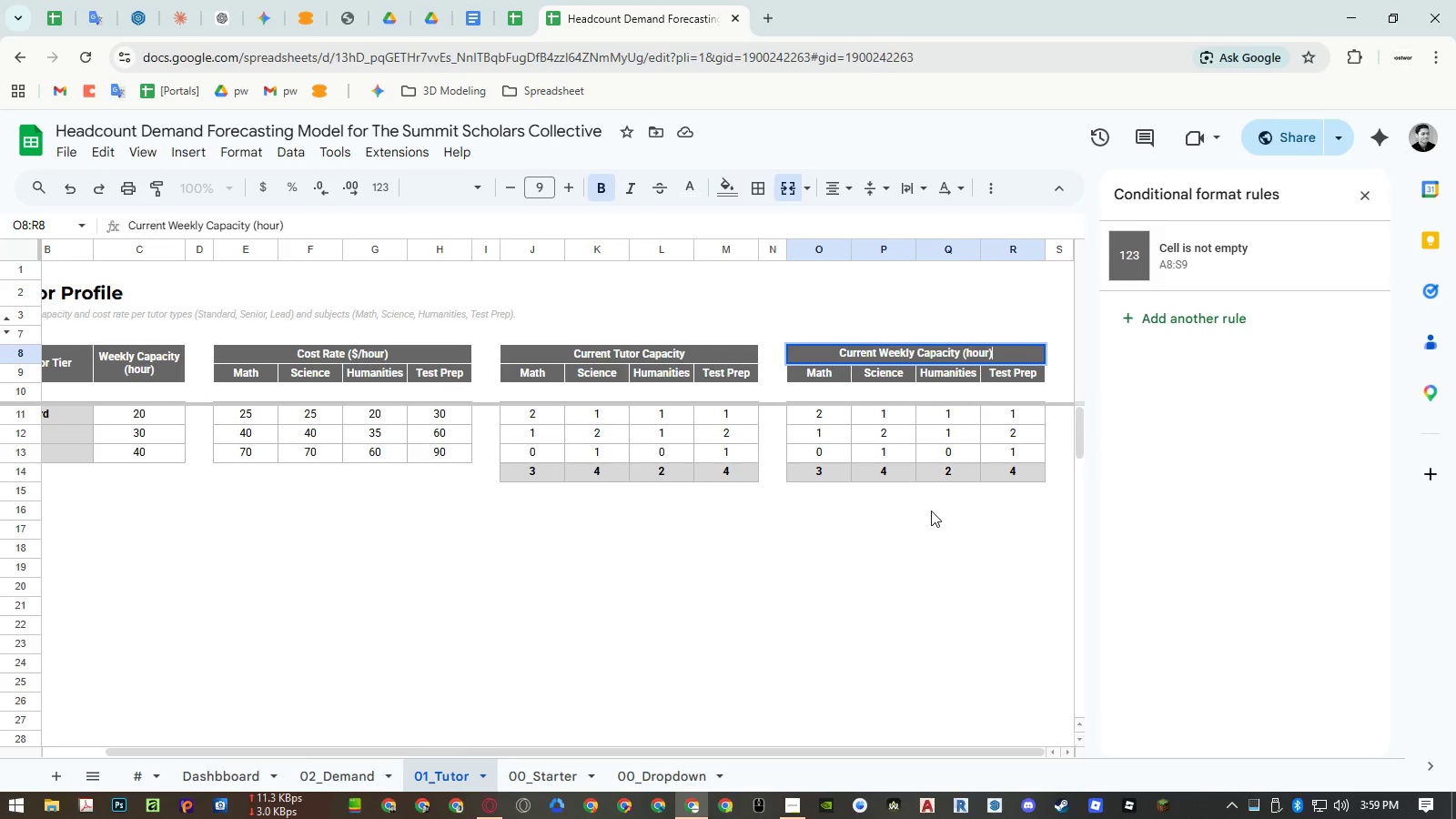 
key(Enter)
 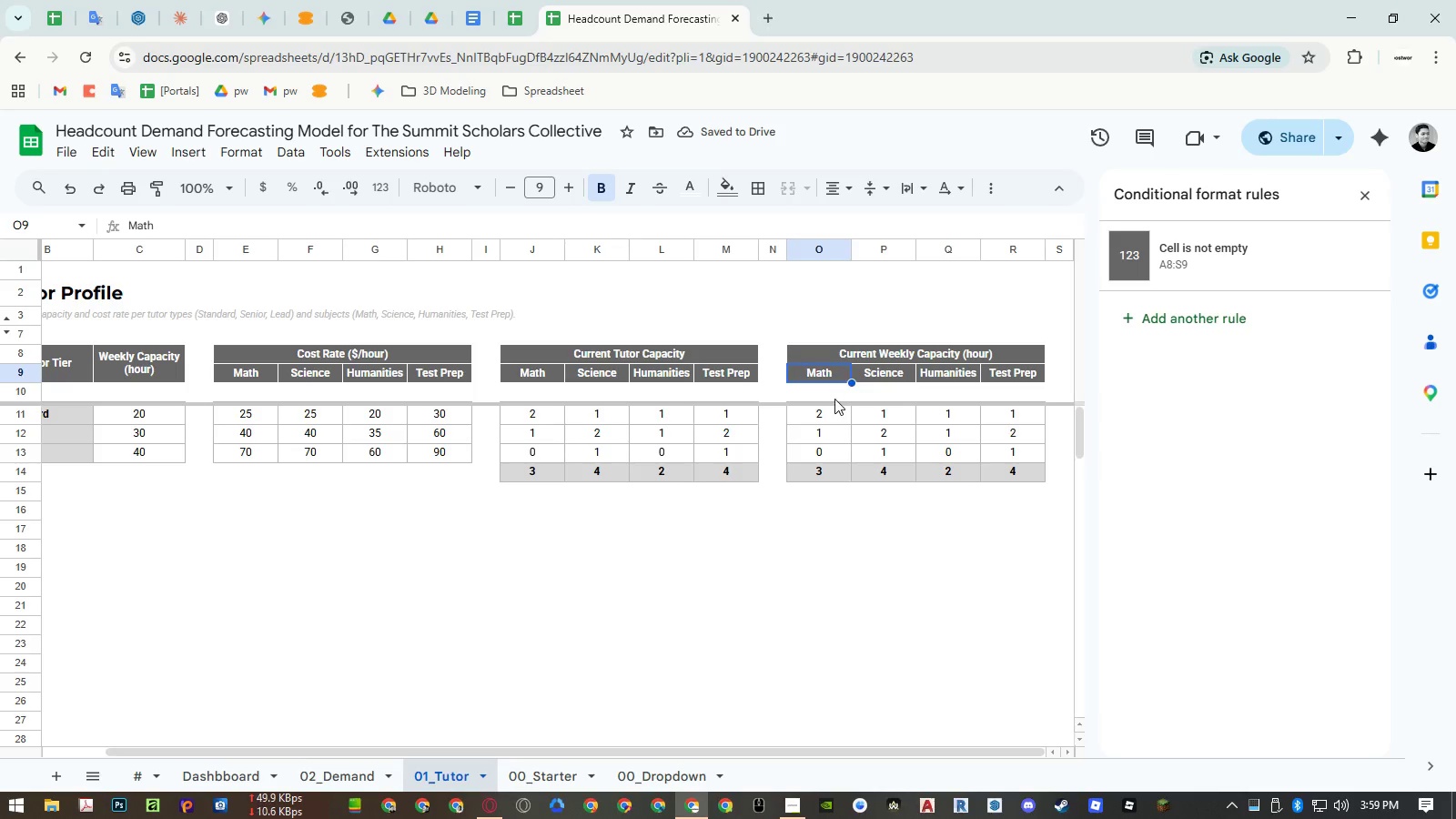 
wait(5.77)
 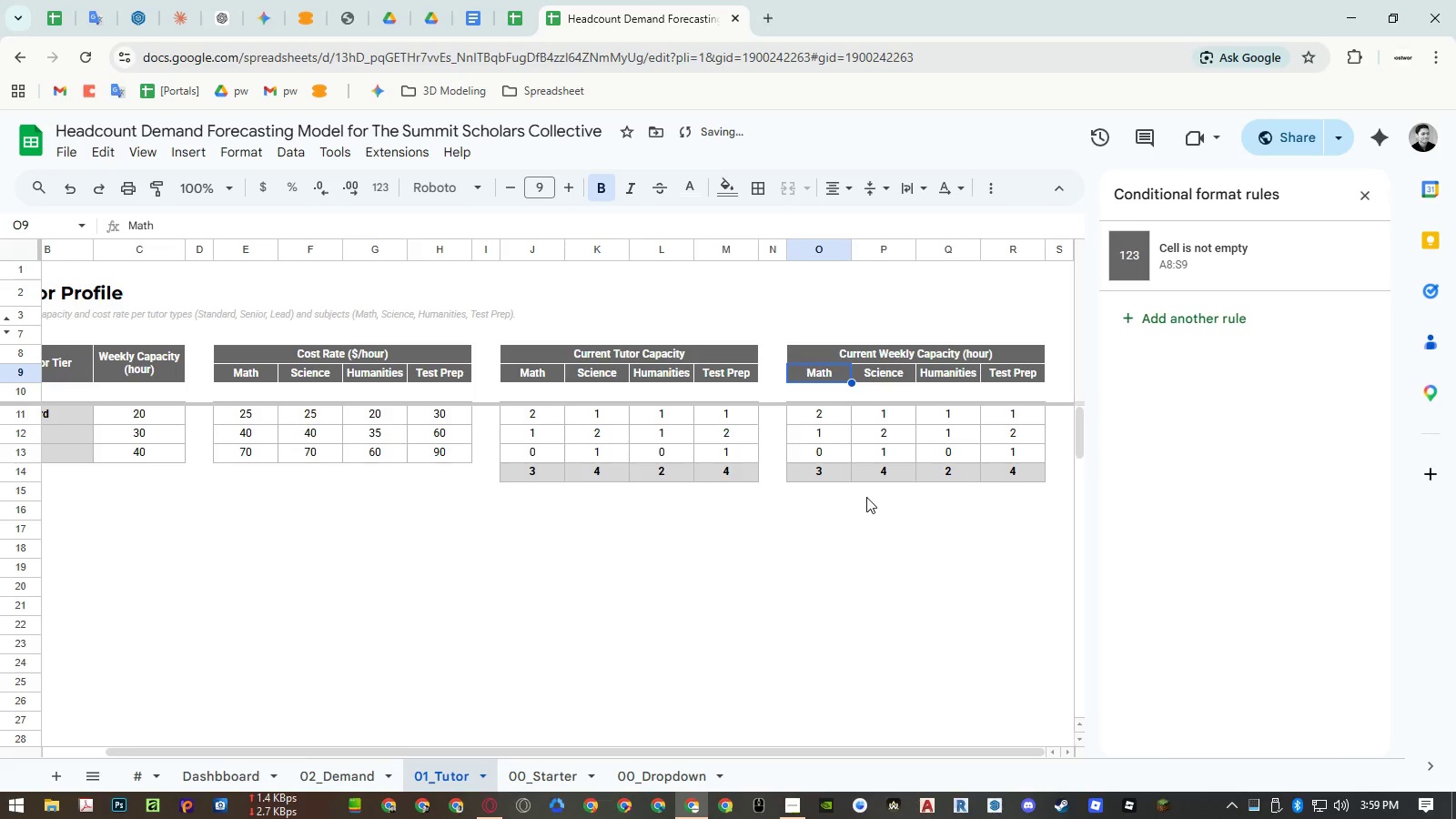 
left_click([834, 395])
 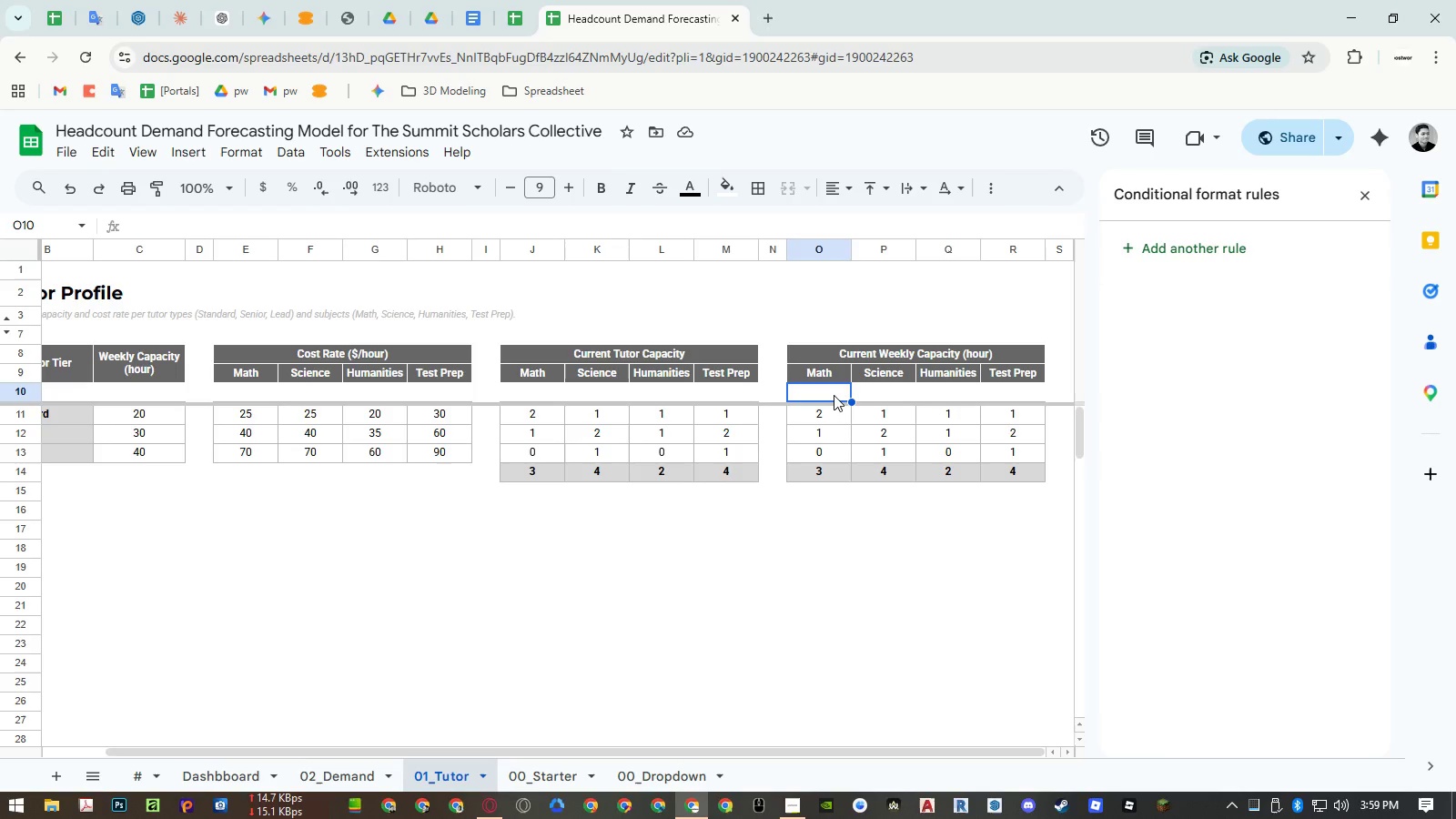 
type(=arr)
 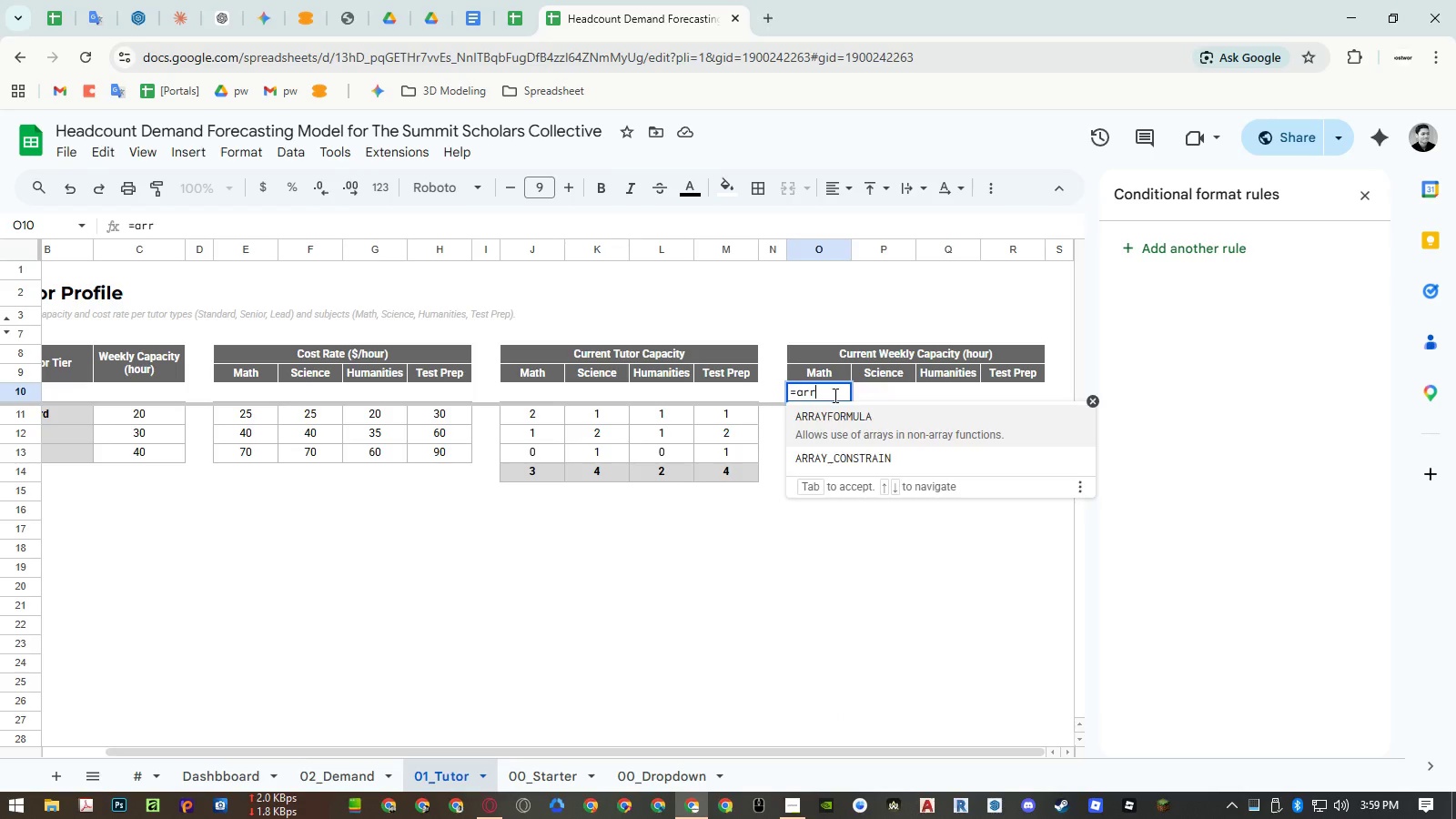 
key(Enter)
 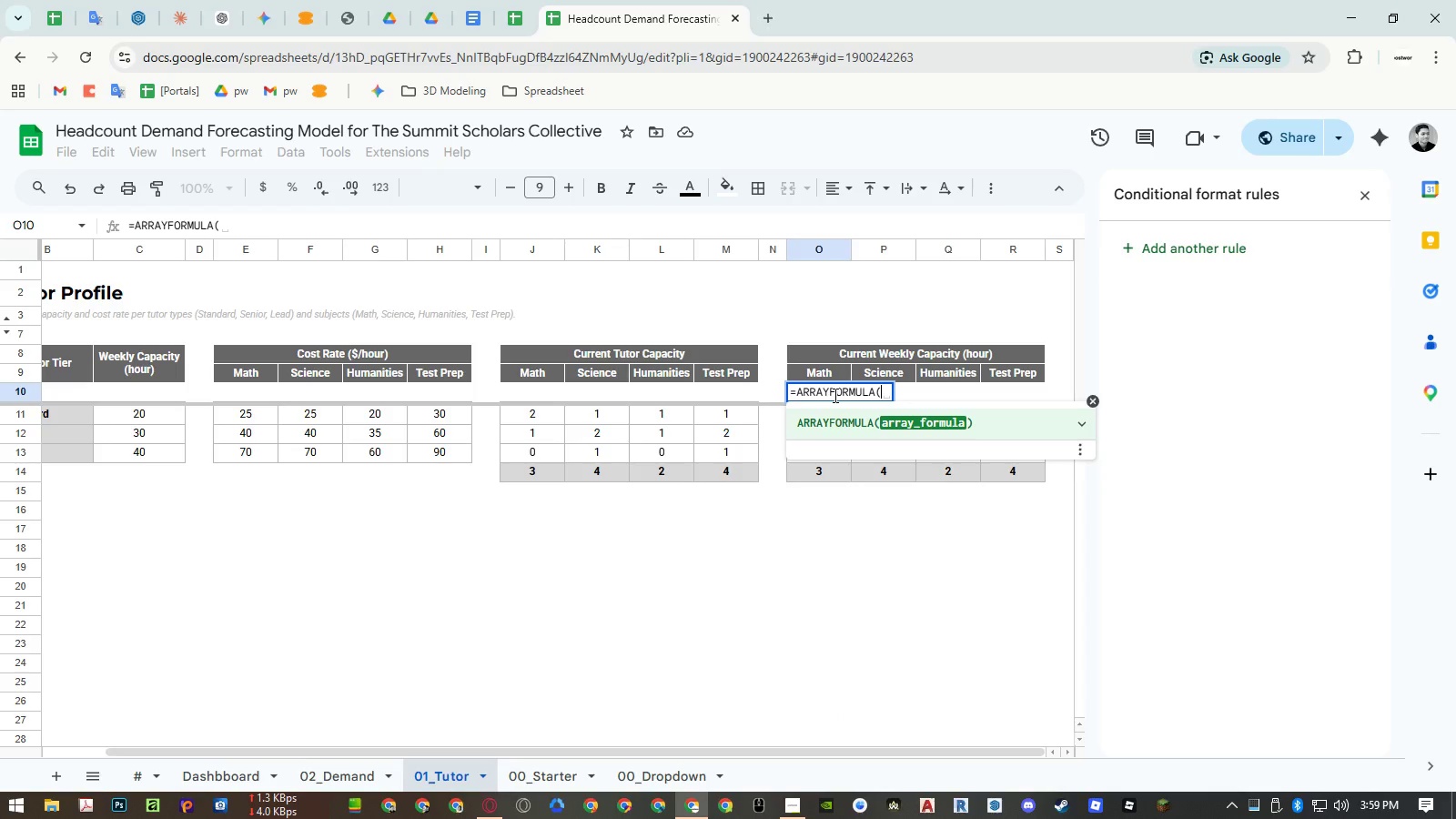 
type(if)
 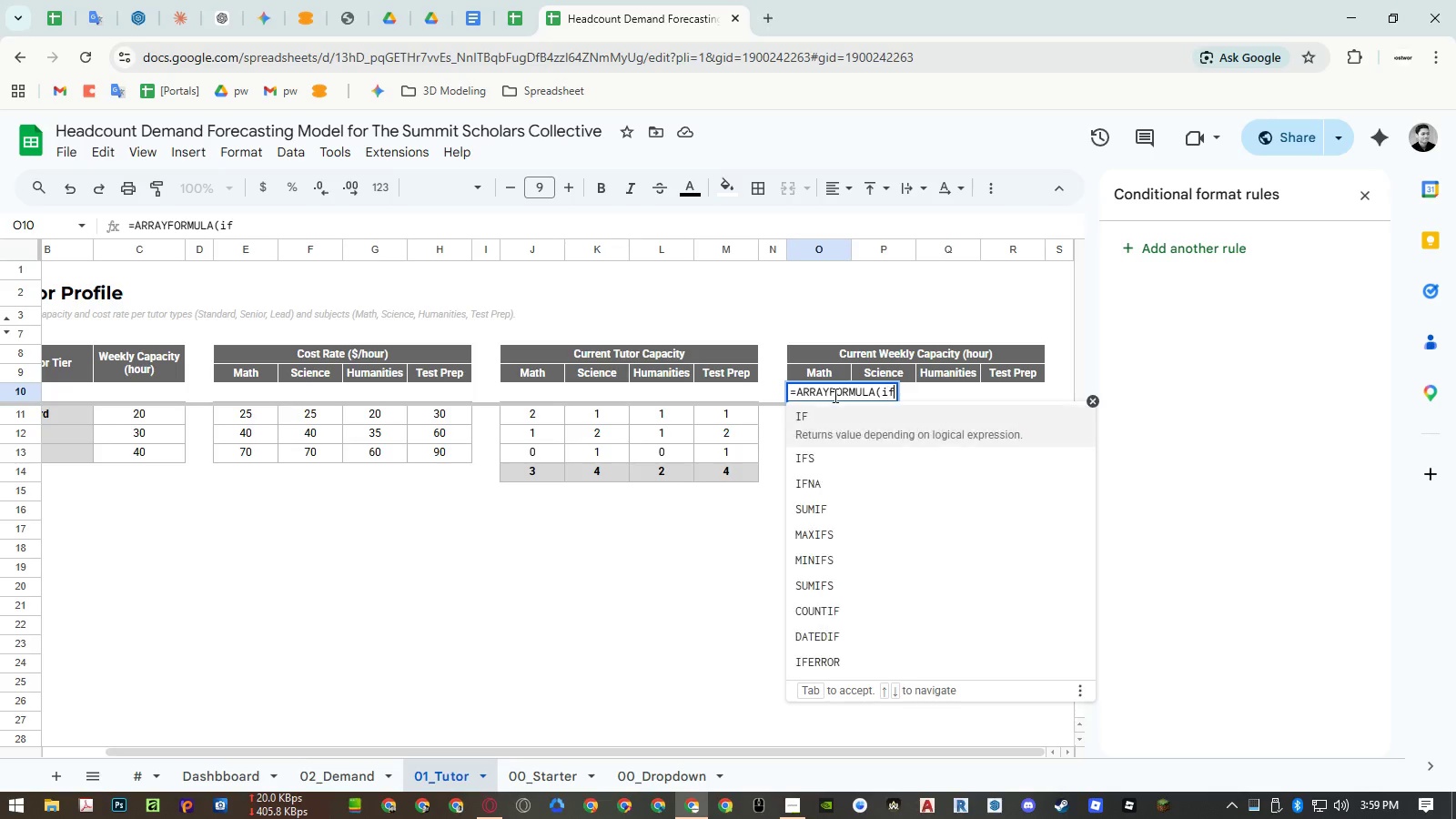 
key(Enter)
 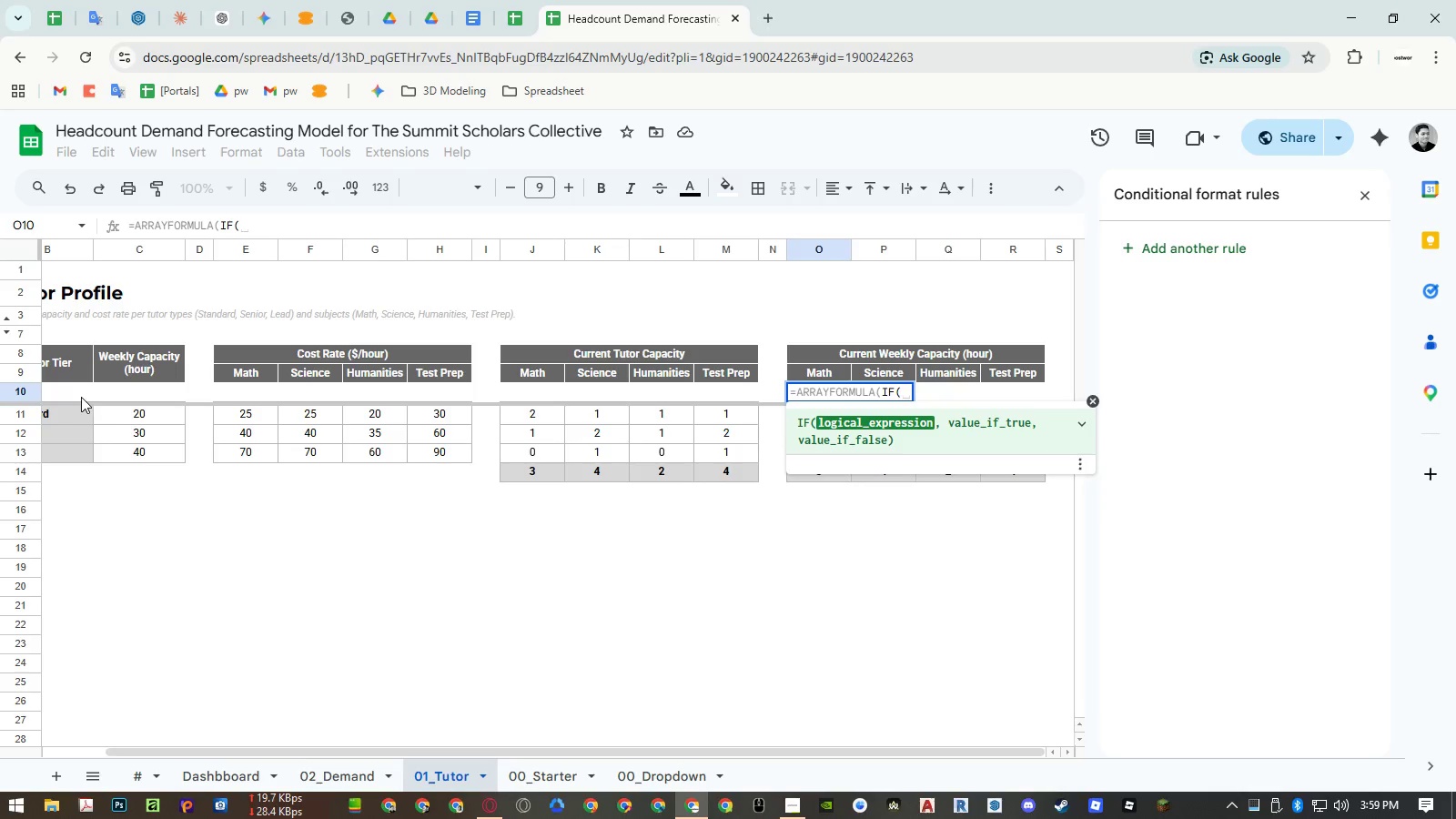 
left_click_drag(start_coordinate=[81, 397], to_coordinate=[78, 455])
 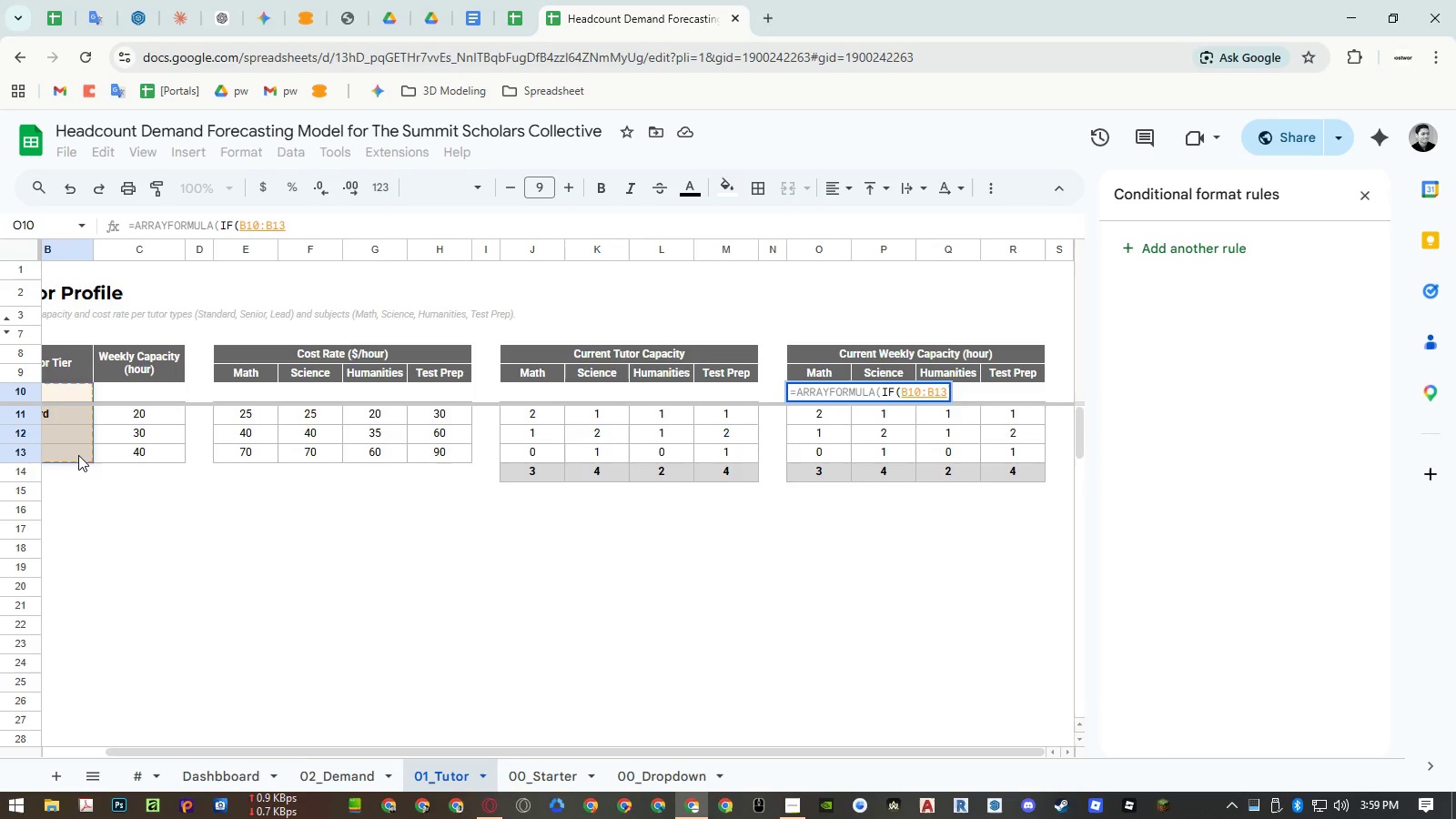 
type(=""<<)))
 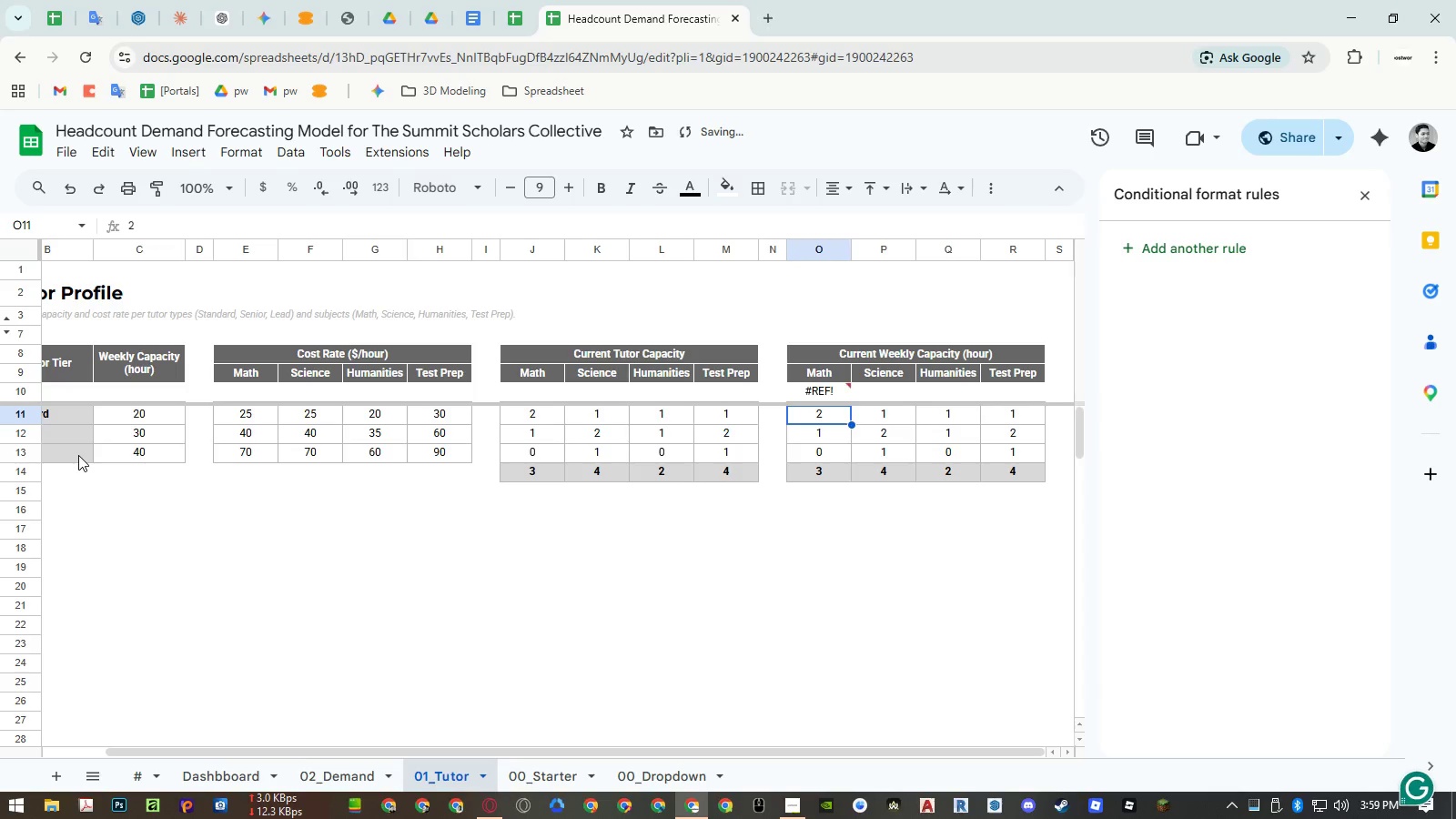 
 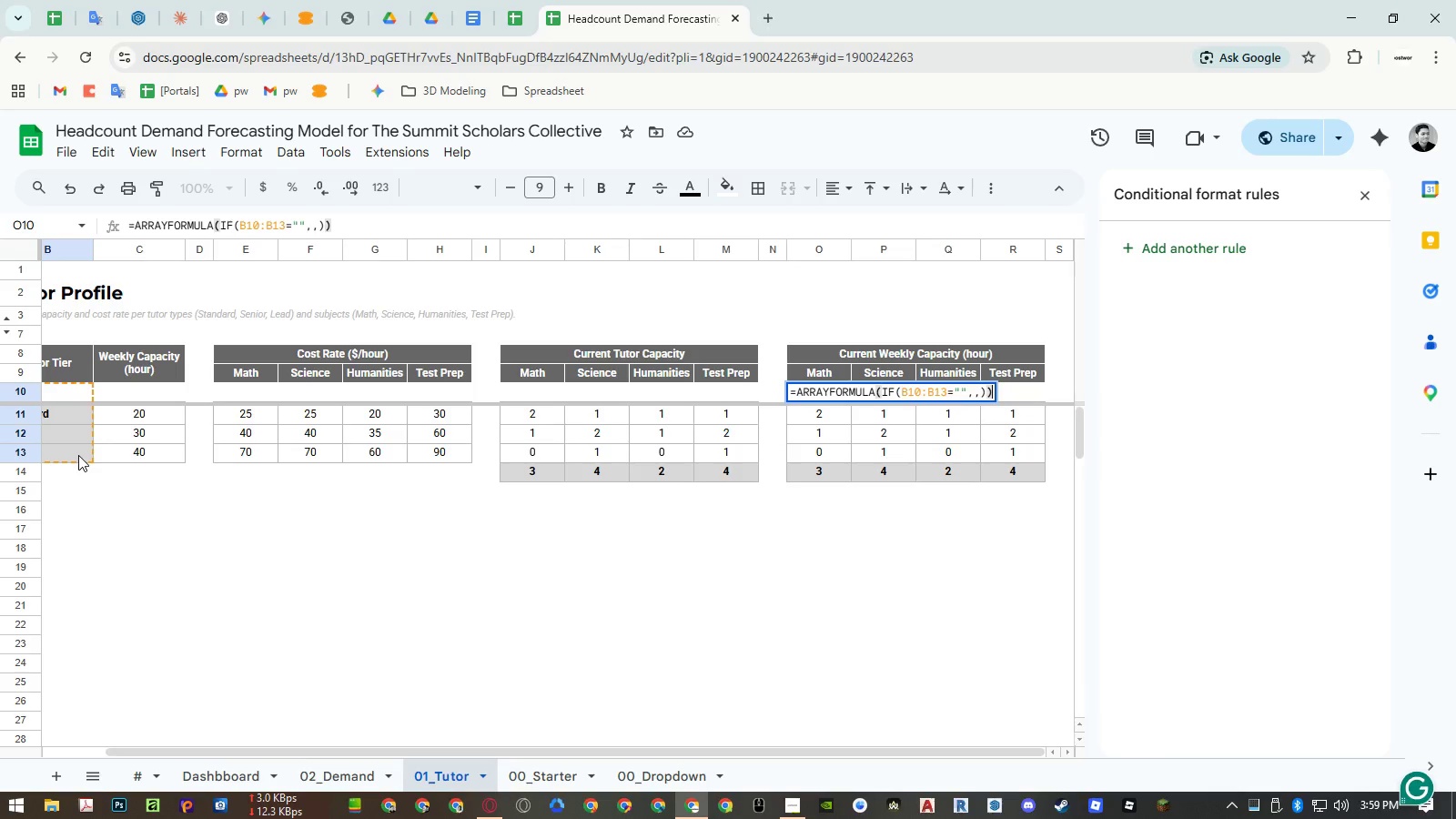 
key(Enter)
 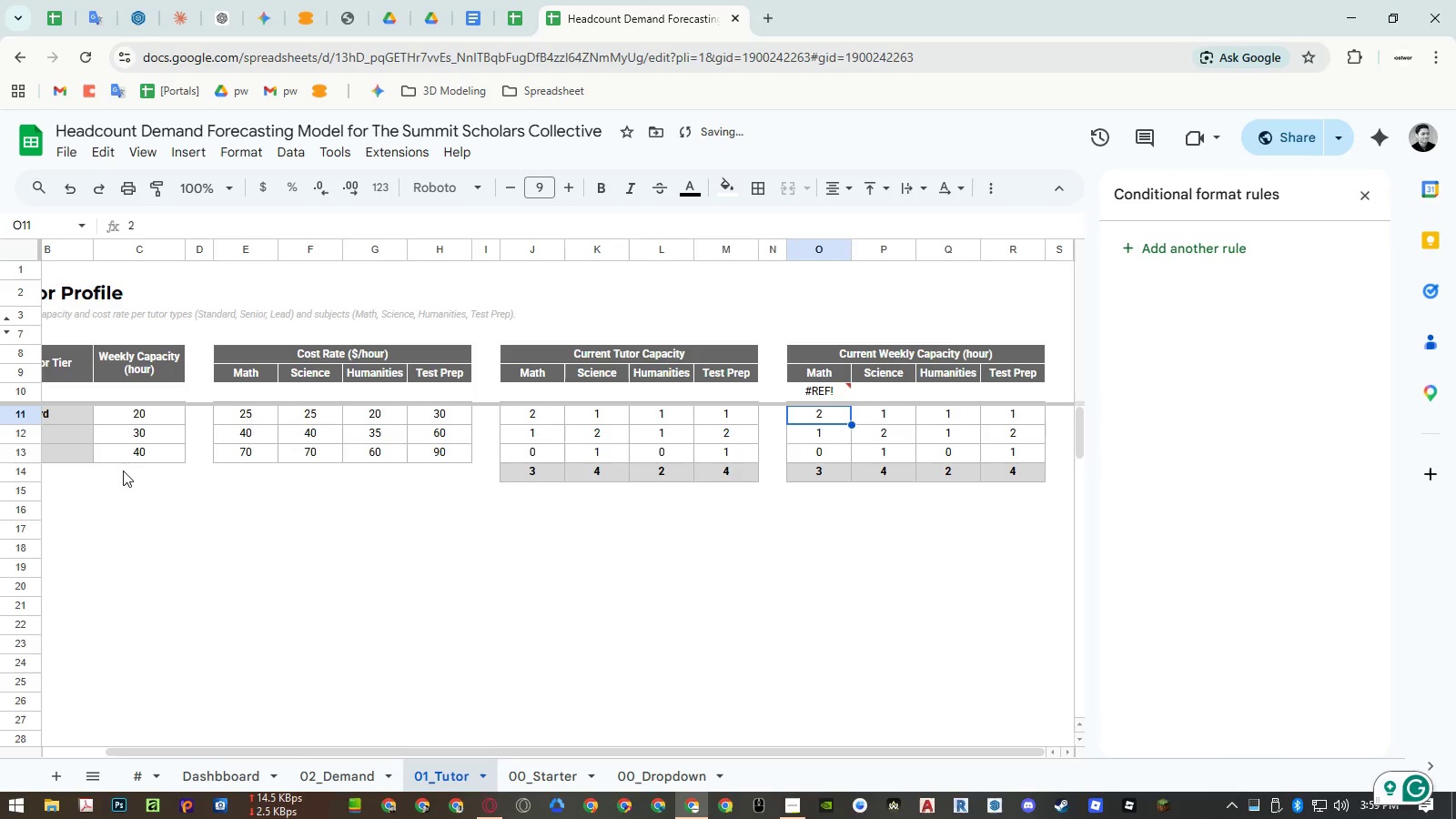 
hold_key(key=ShiftLeft, duration=0.66)
scroll: coordinate [309, 456], scroll_direction: up, amount: 3.0
 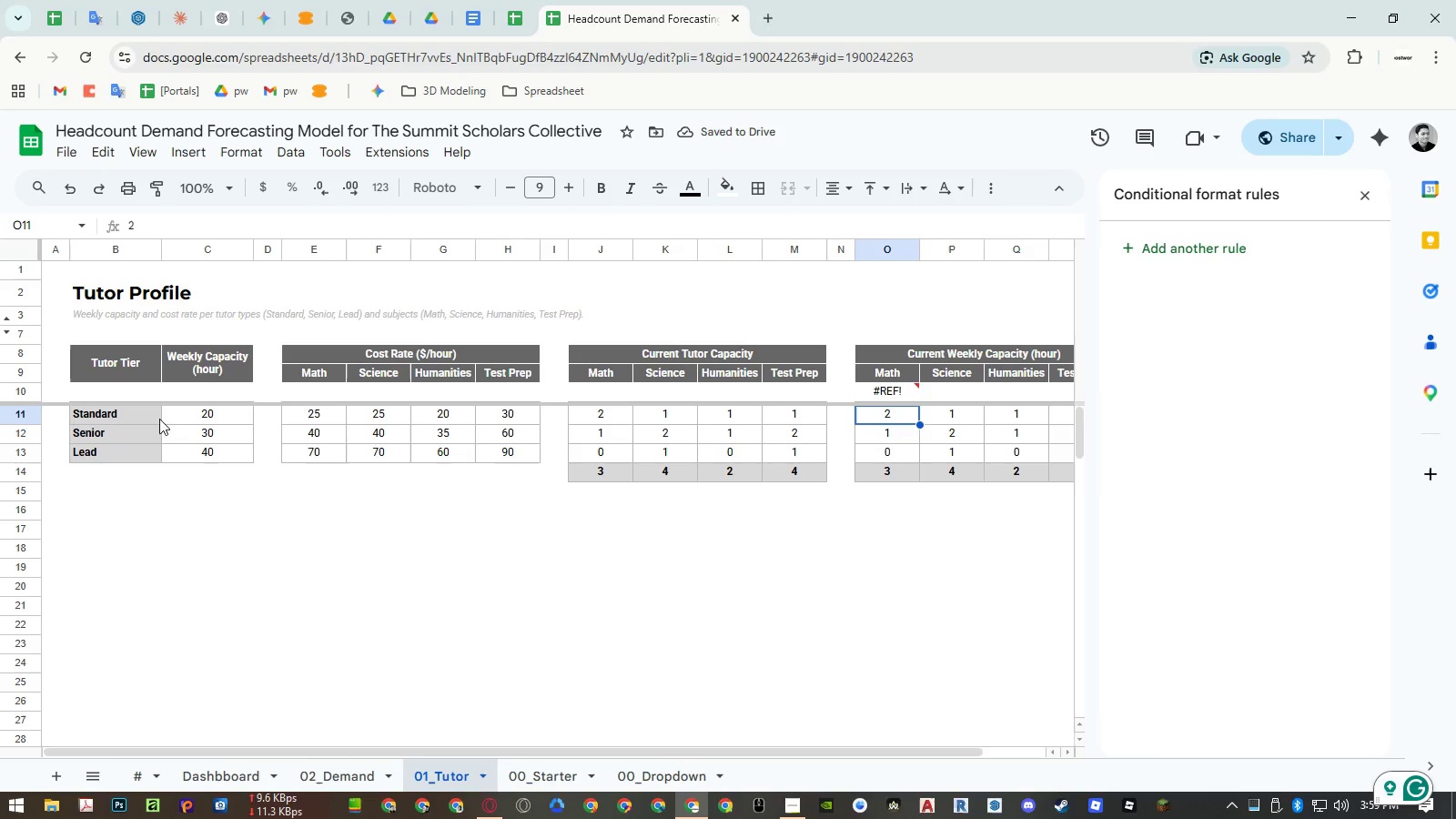 
left_click([188, 414])
 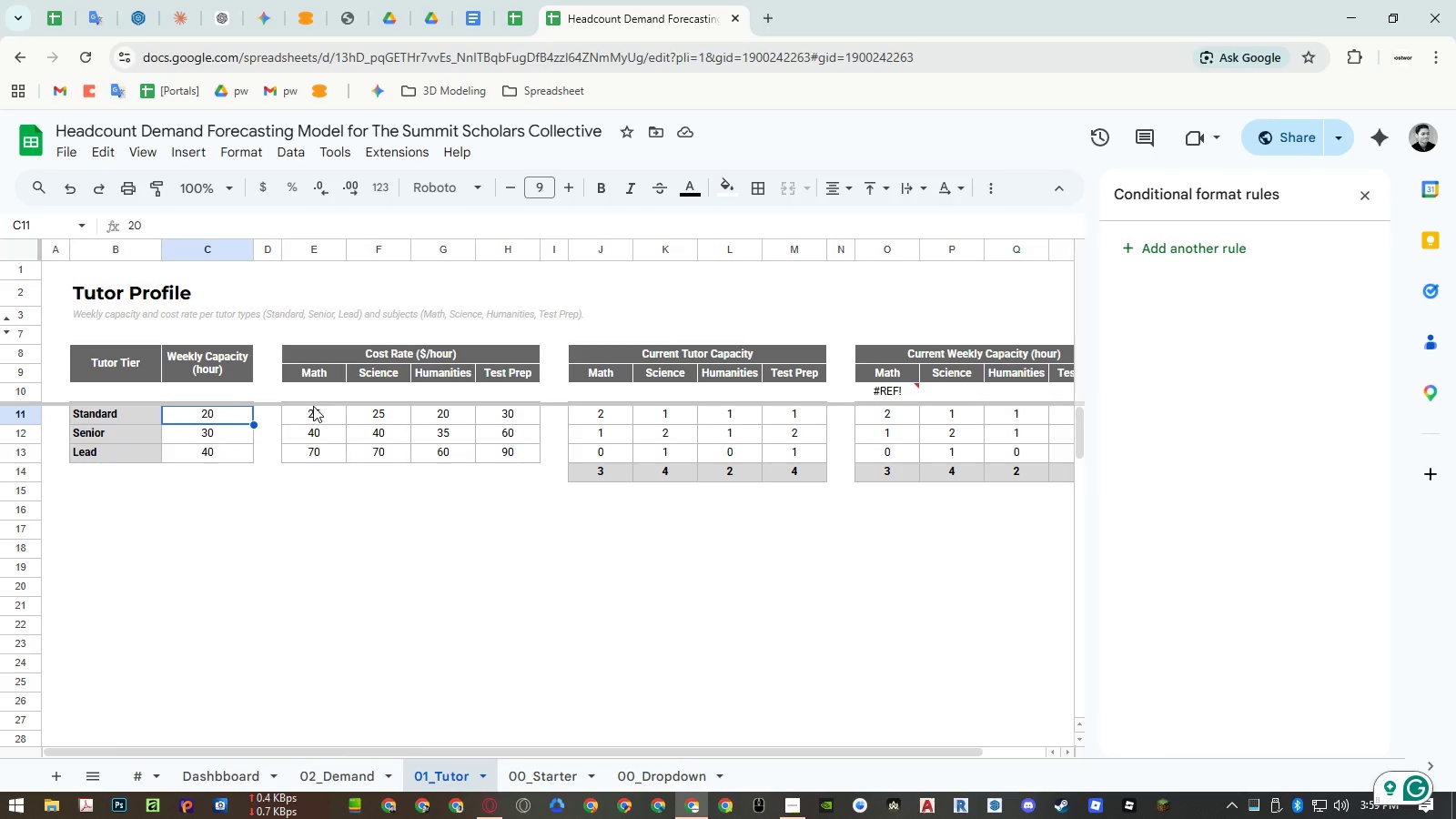 
double_click([313, 396])
 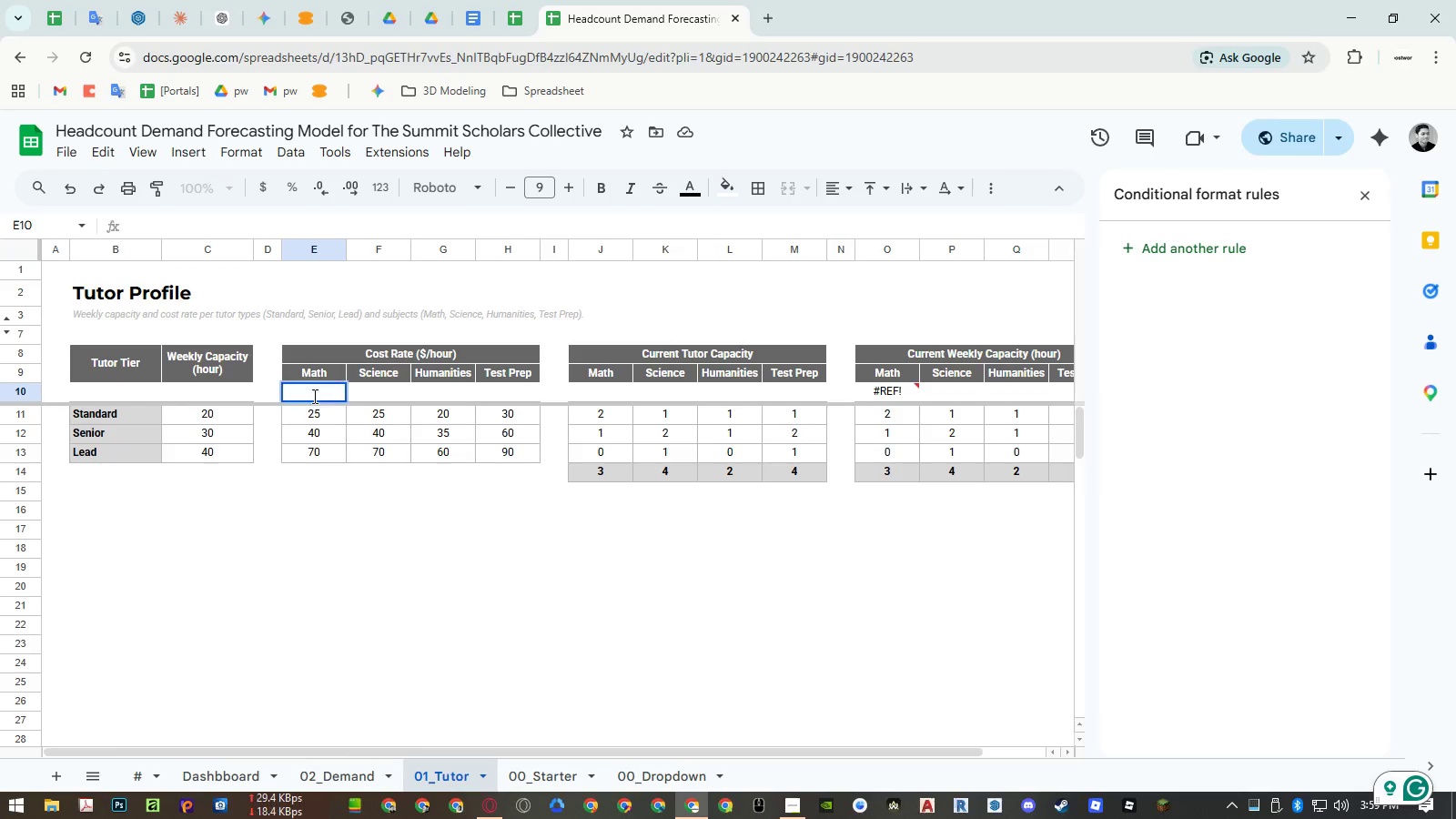 
triple_click([313, 396])
 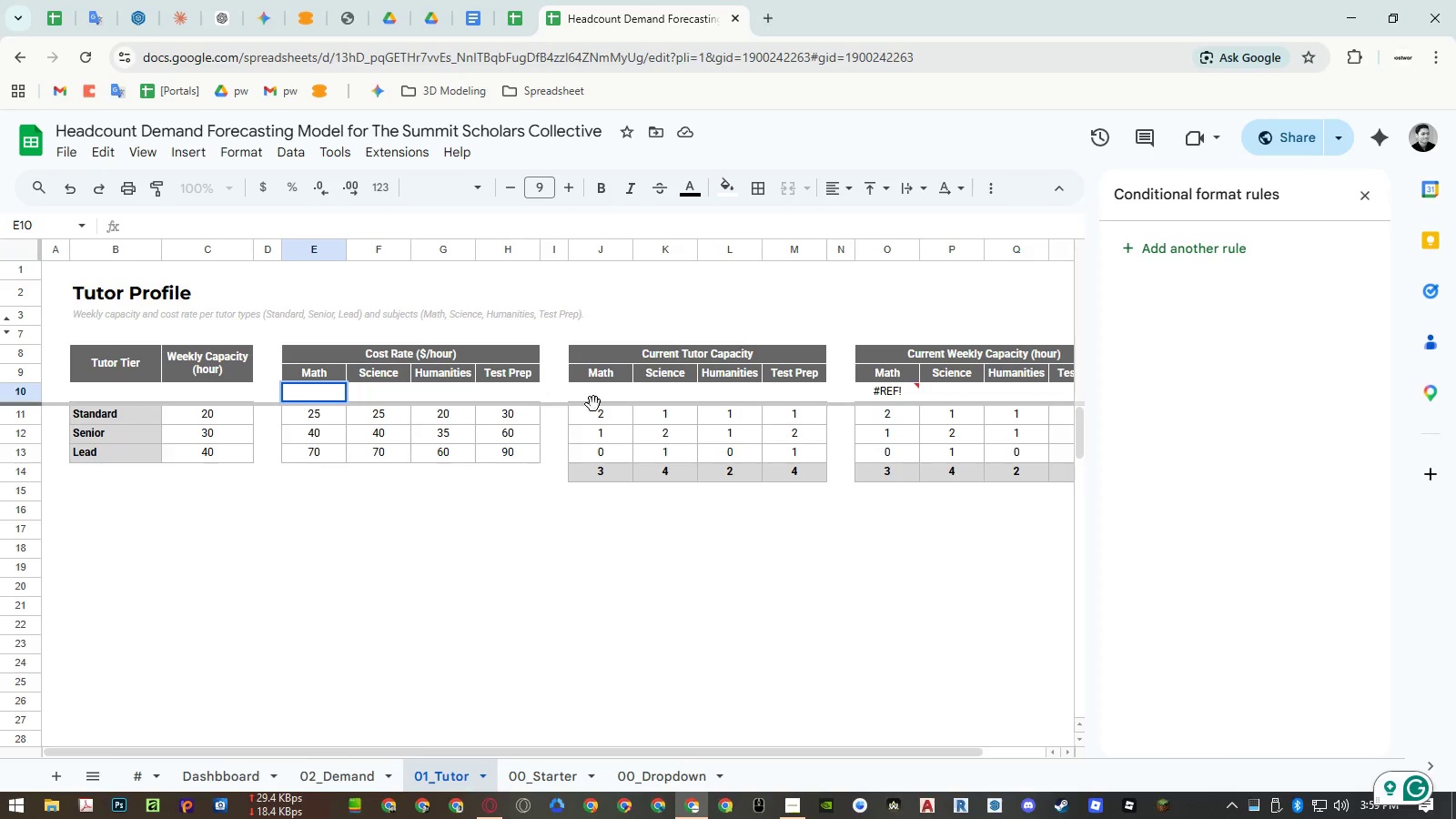 
key(Escape)
 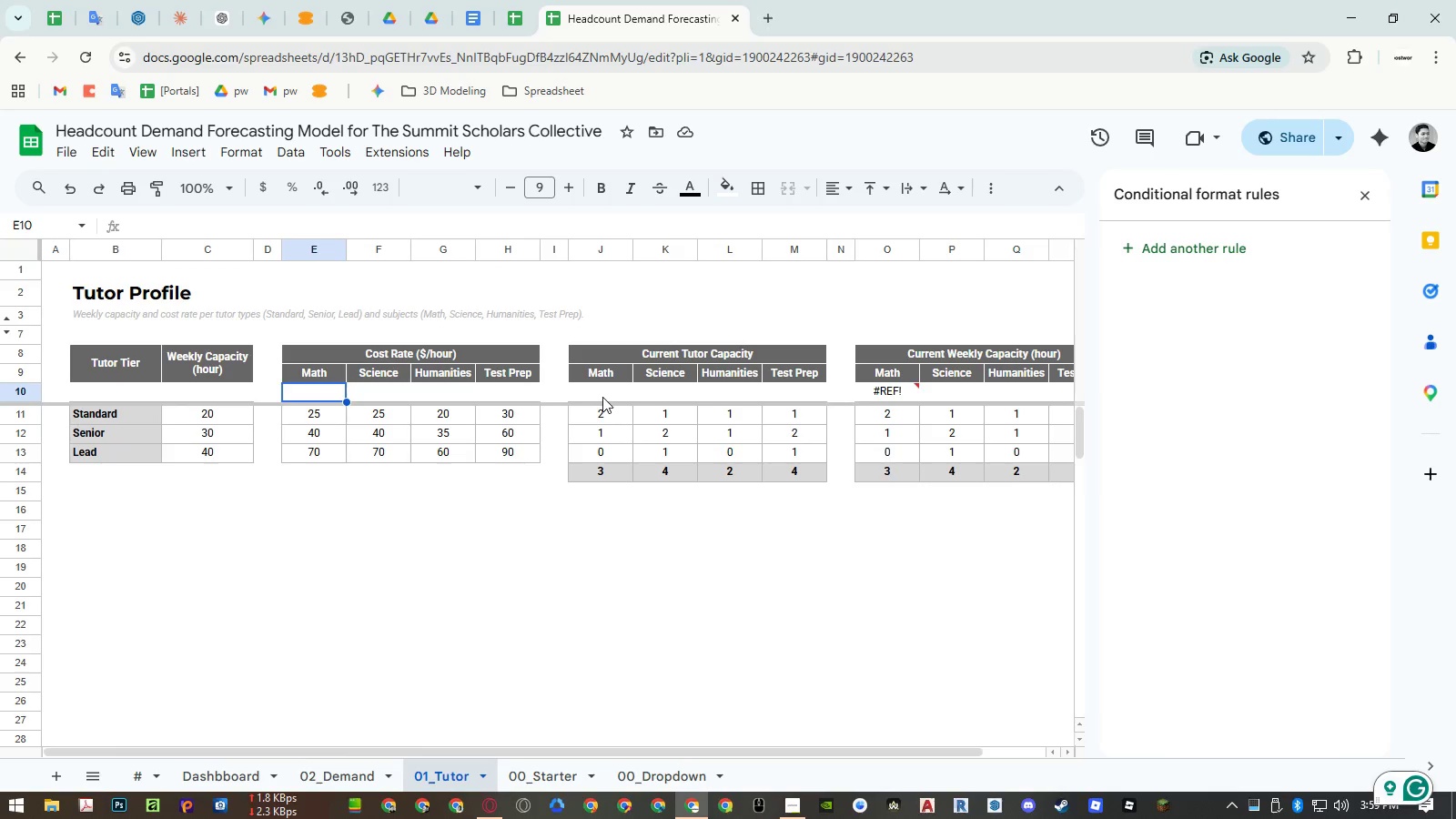 
left_click([602, 397])
 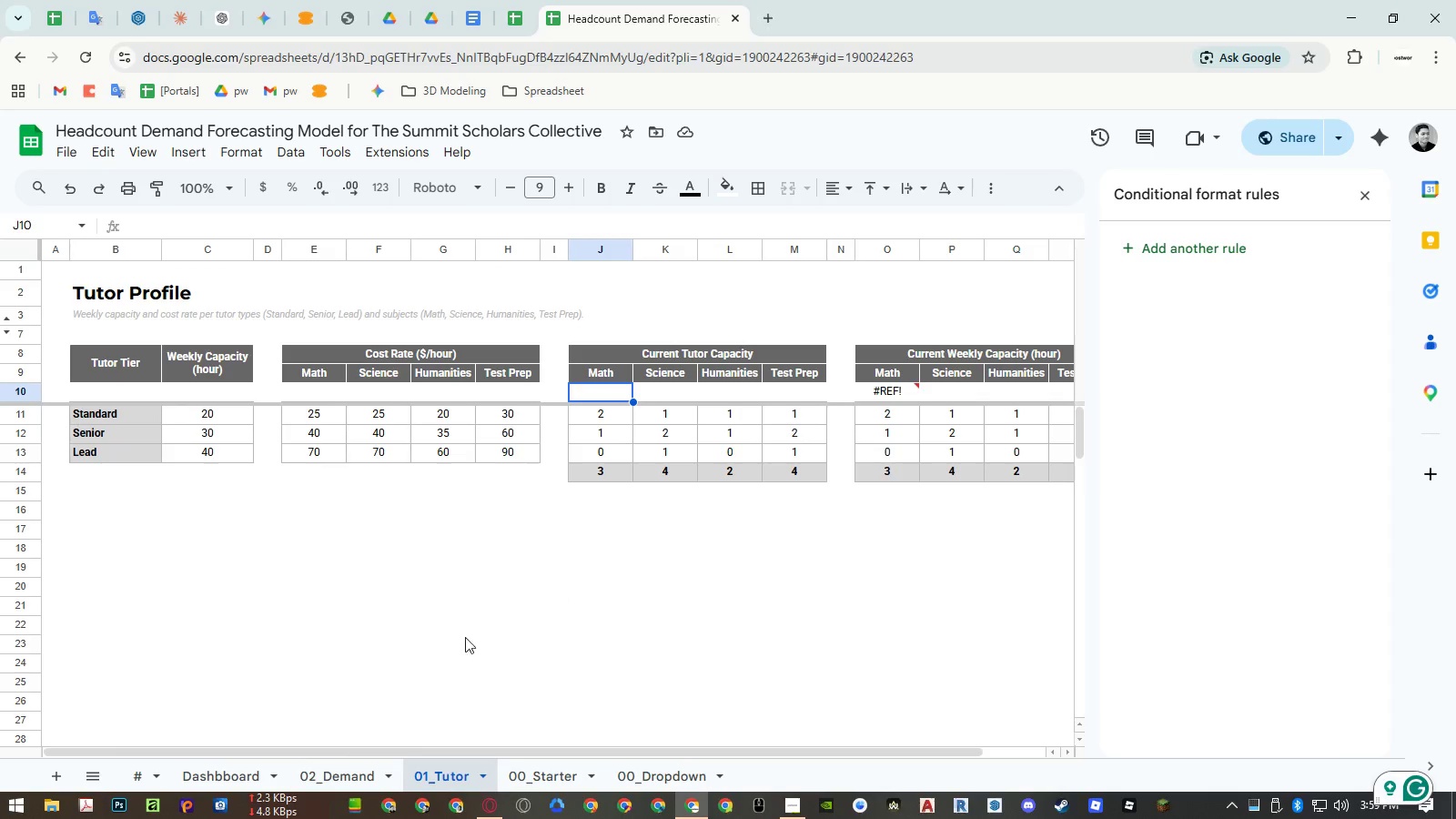 
left_click([349, 770])
 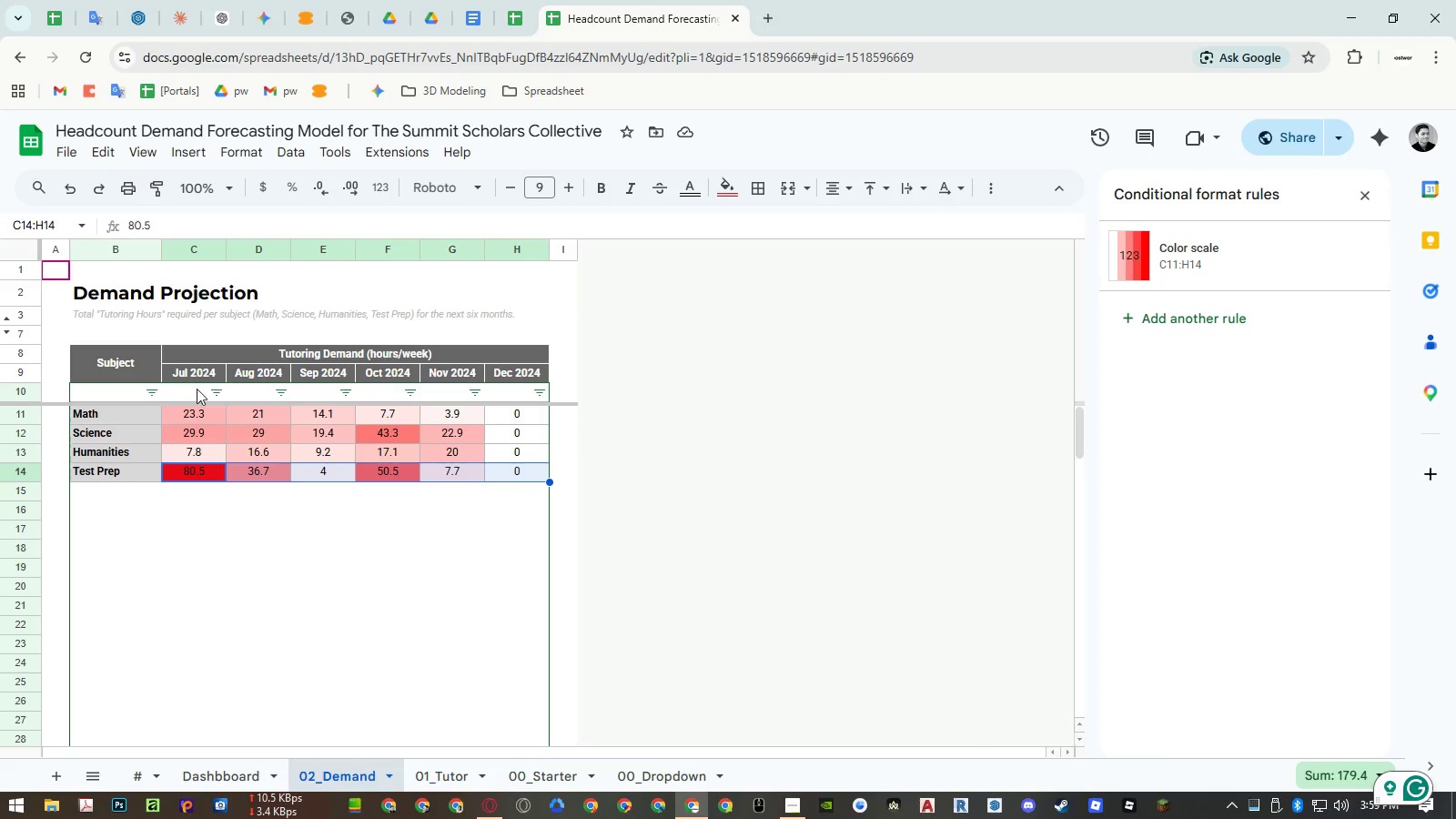 
left_click([187, 396])
 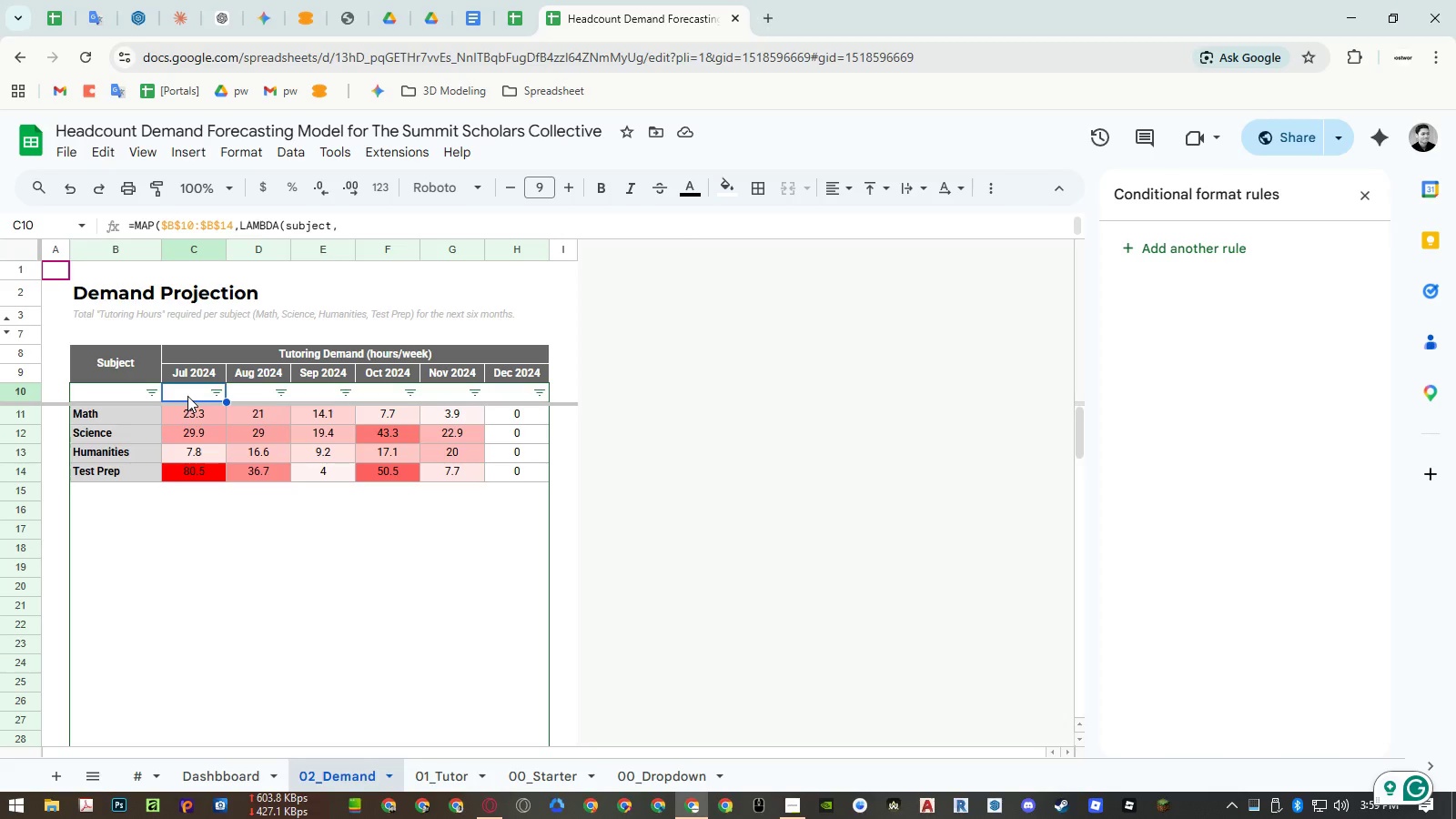 
double_click([187, 396])
 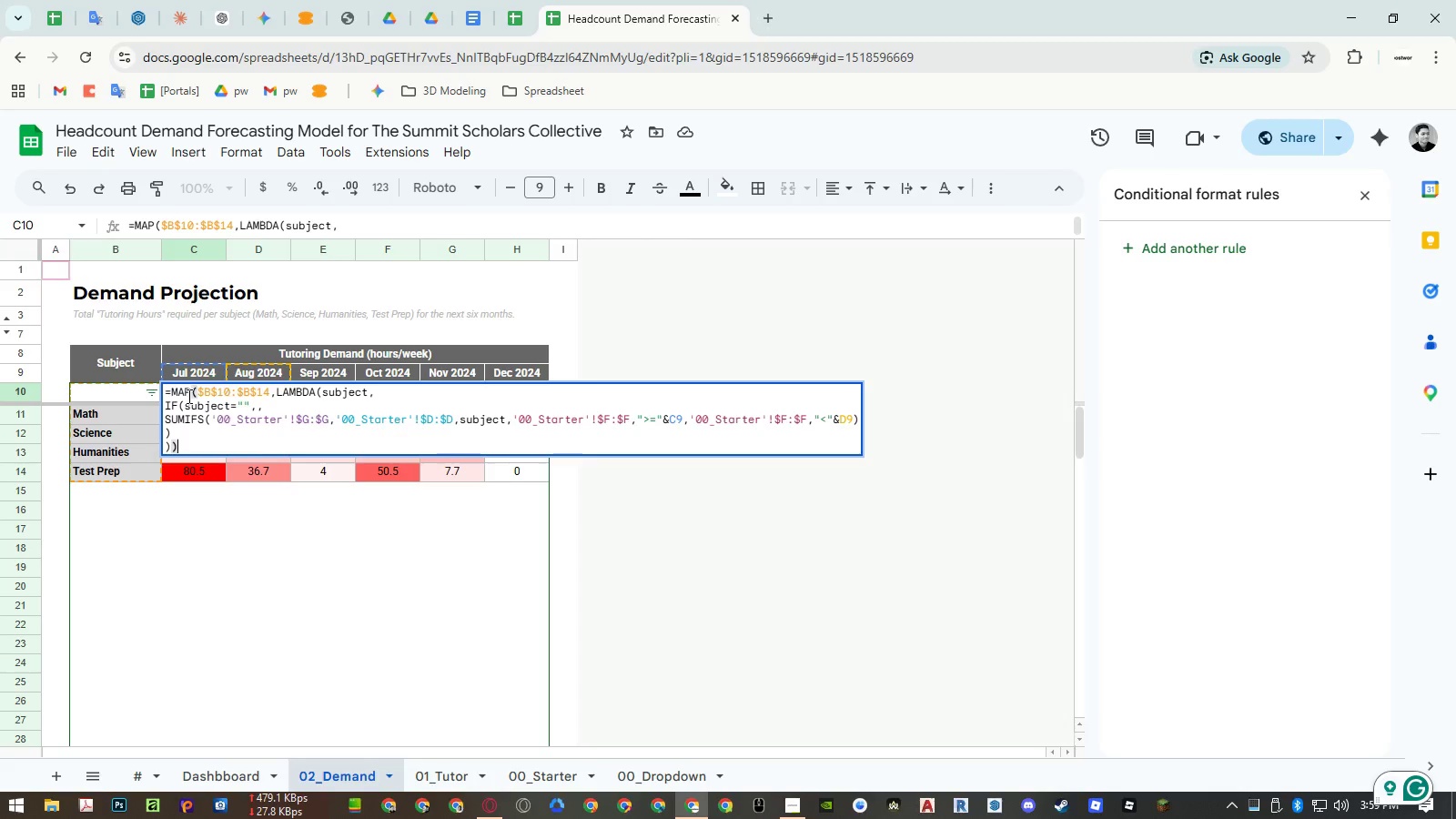 
key(Escape)
 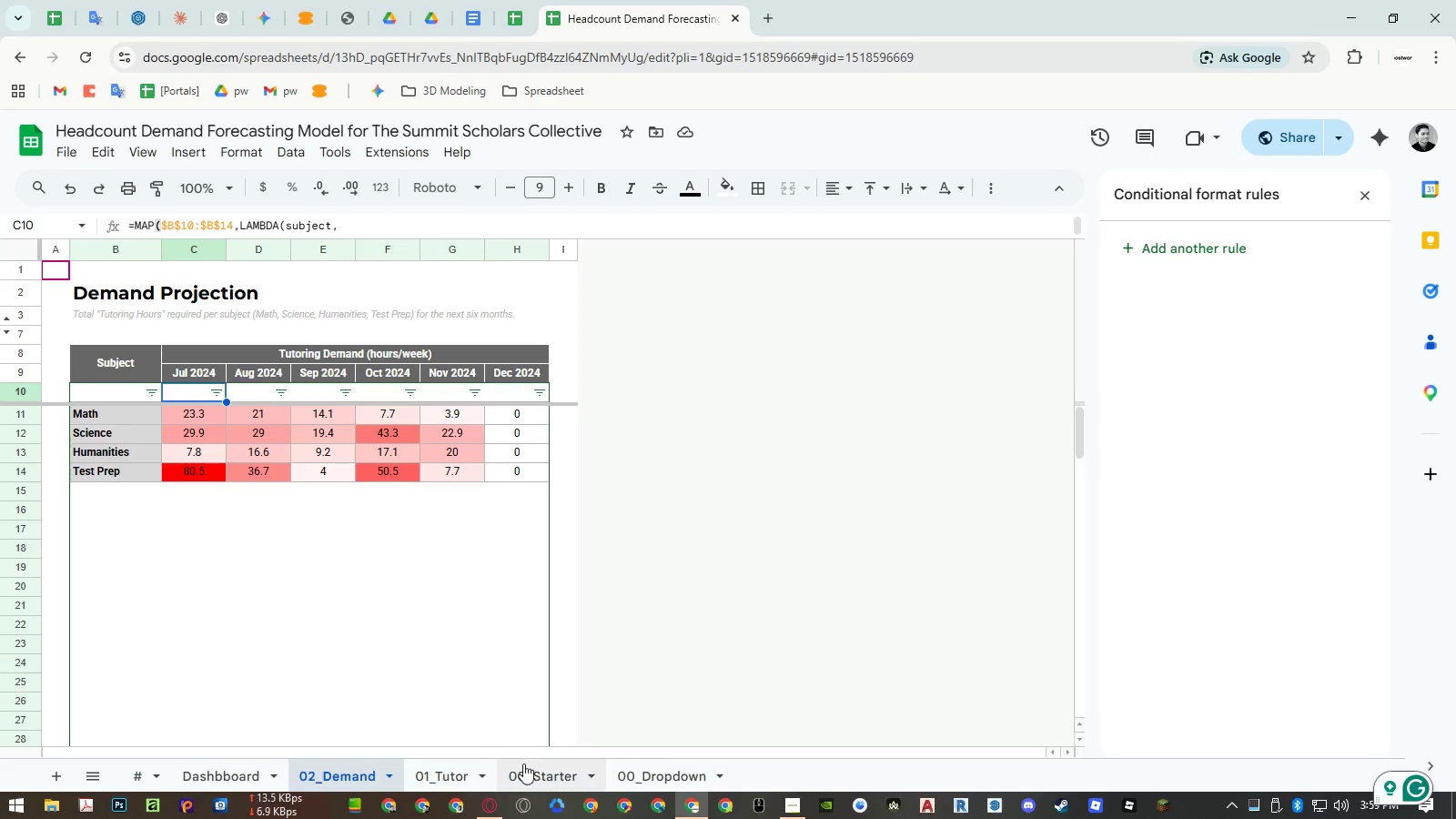 
left_click([476, 769])
 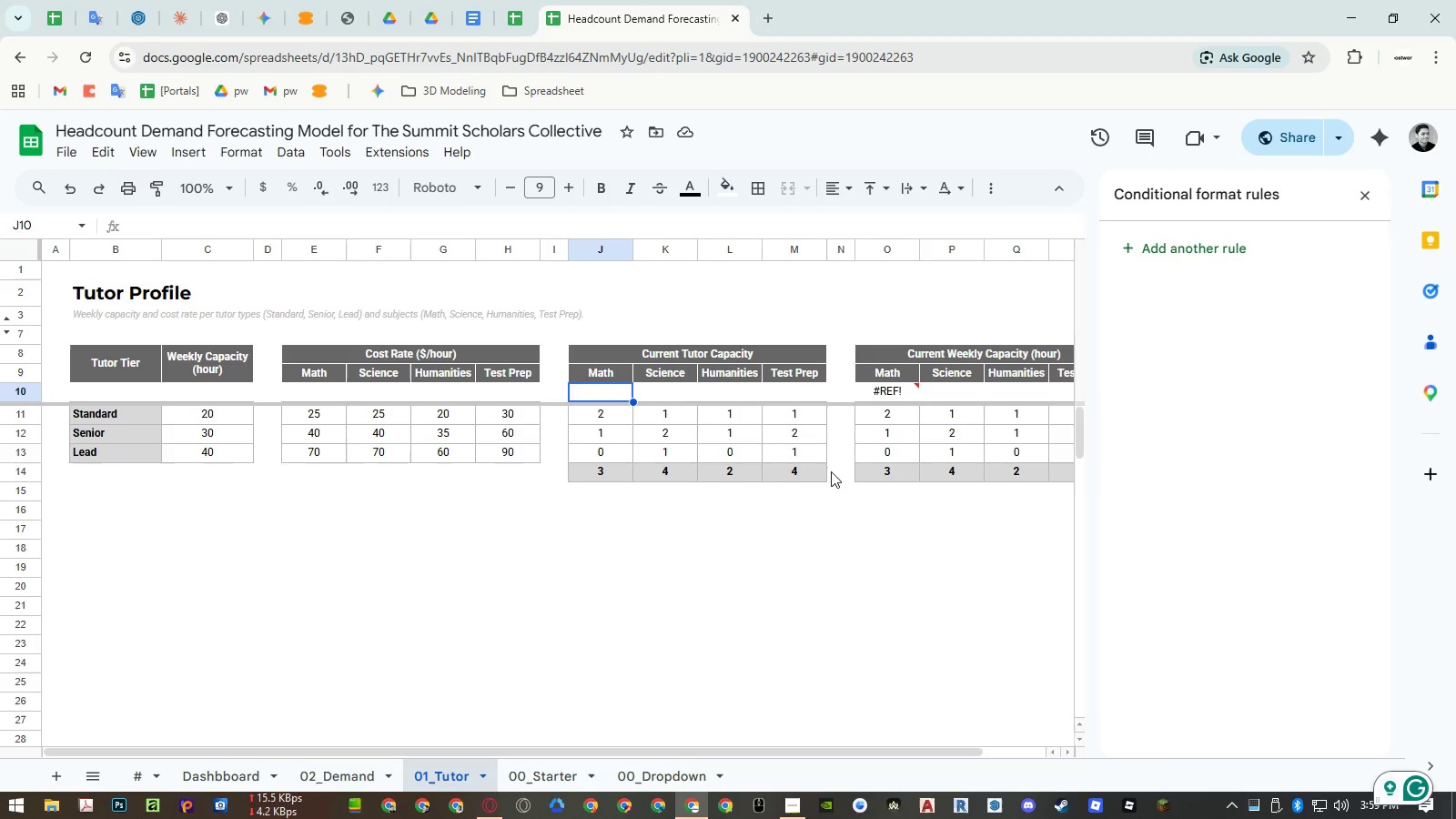 
key(Shift+ShiftLeft)
 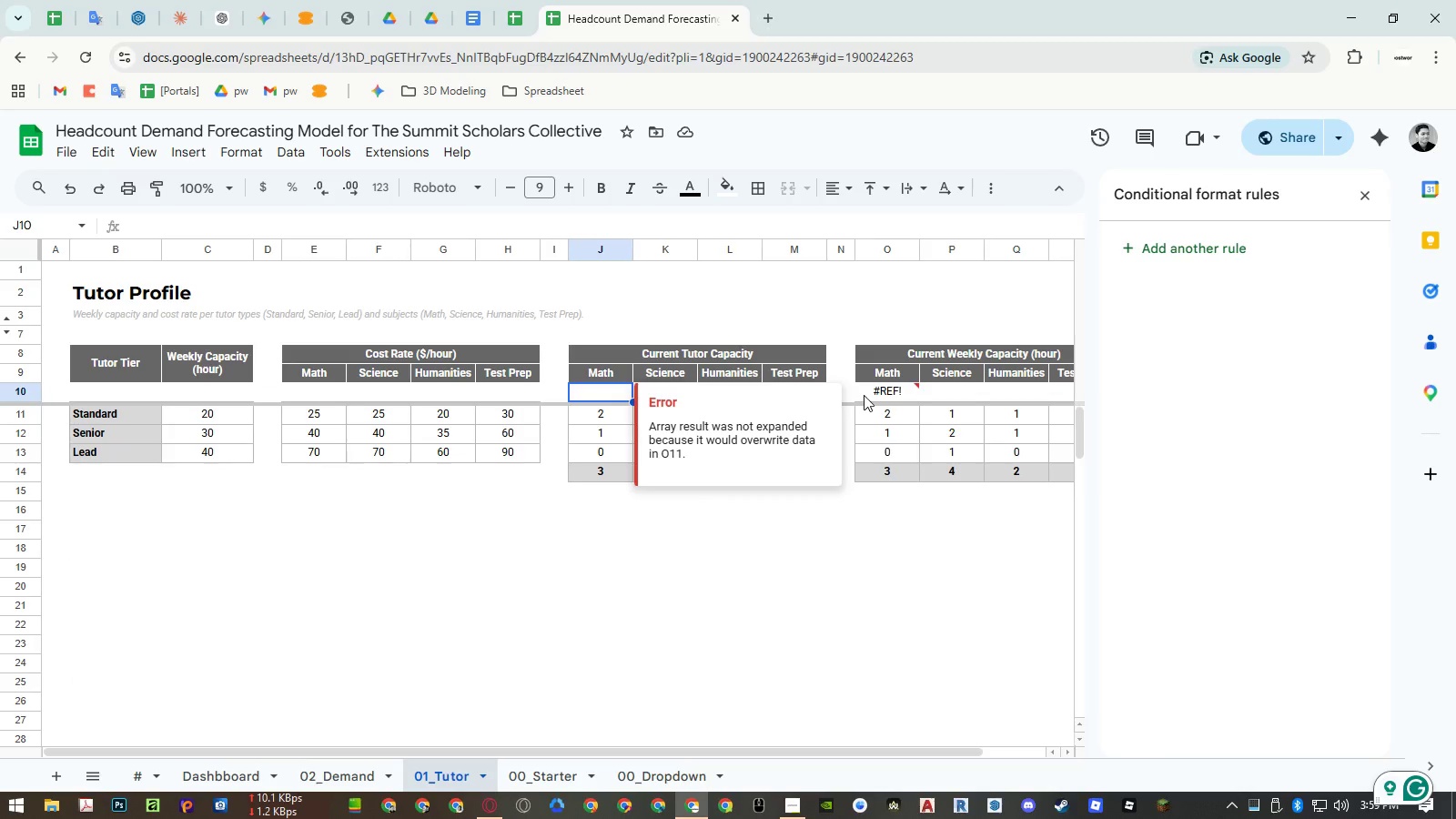 
double_click([877, 393])
 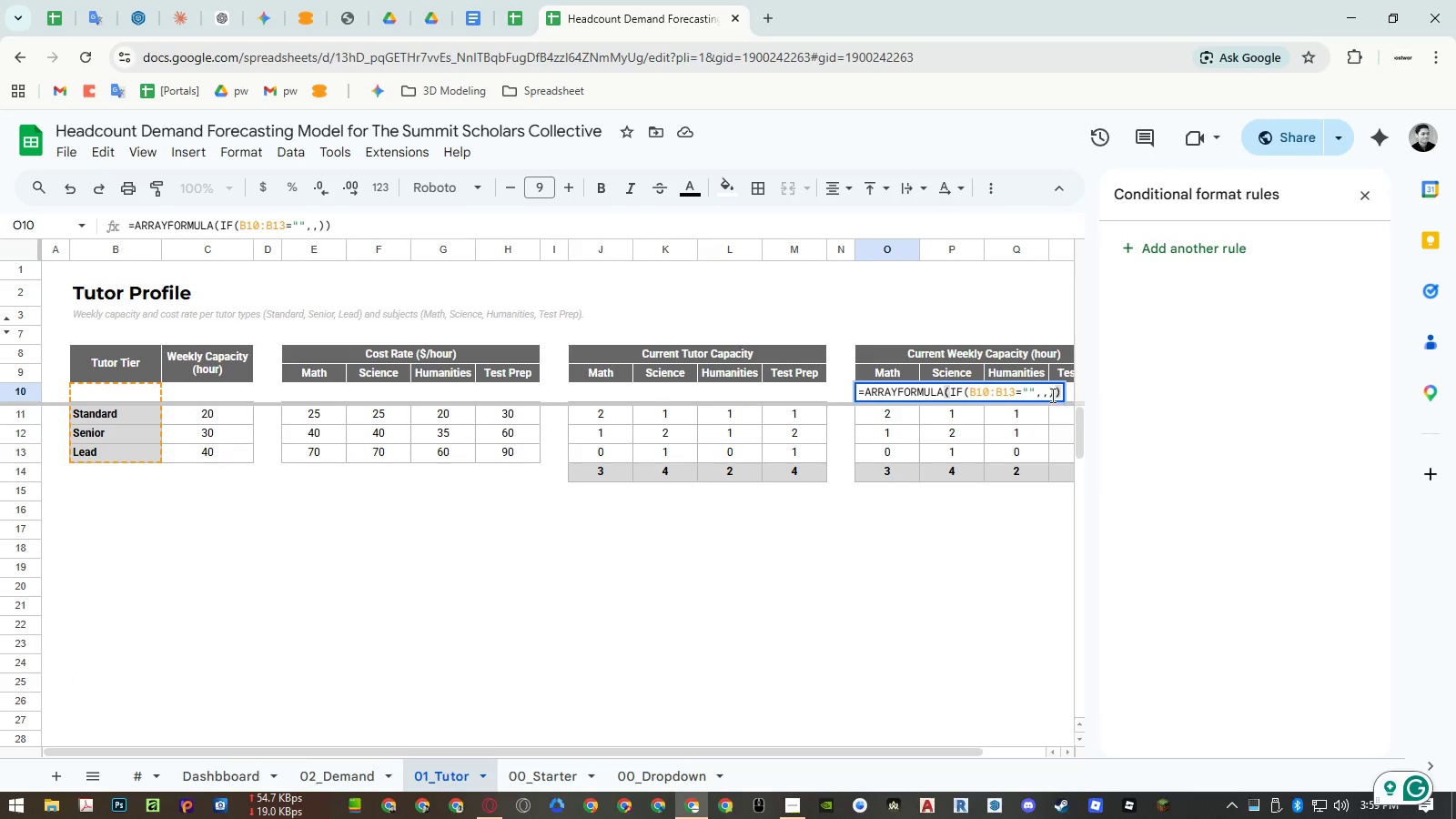 
left_click([1049, 394])
 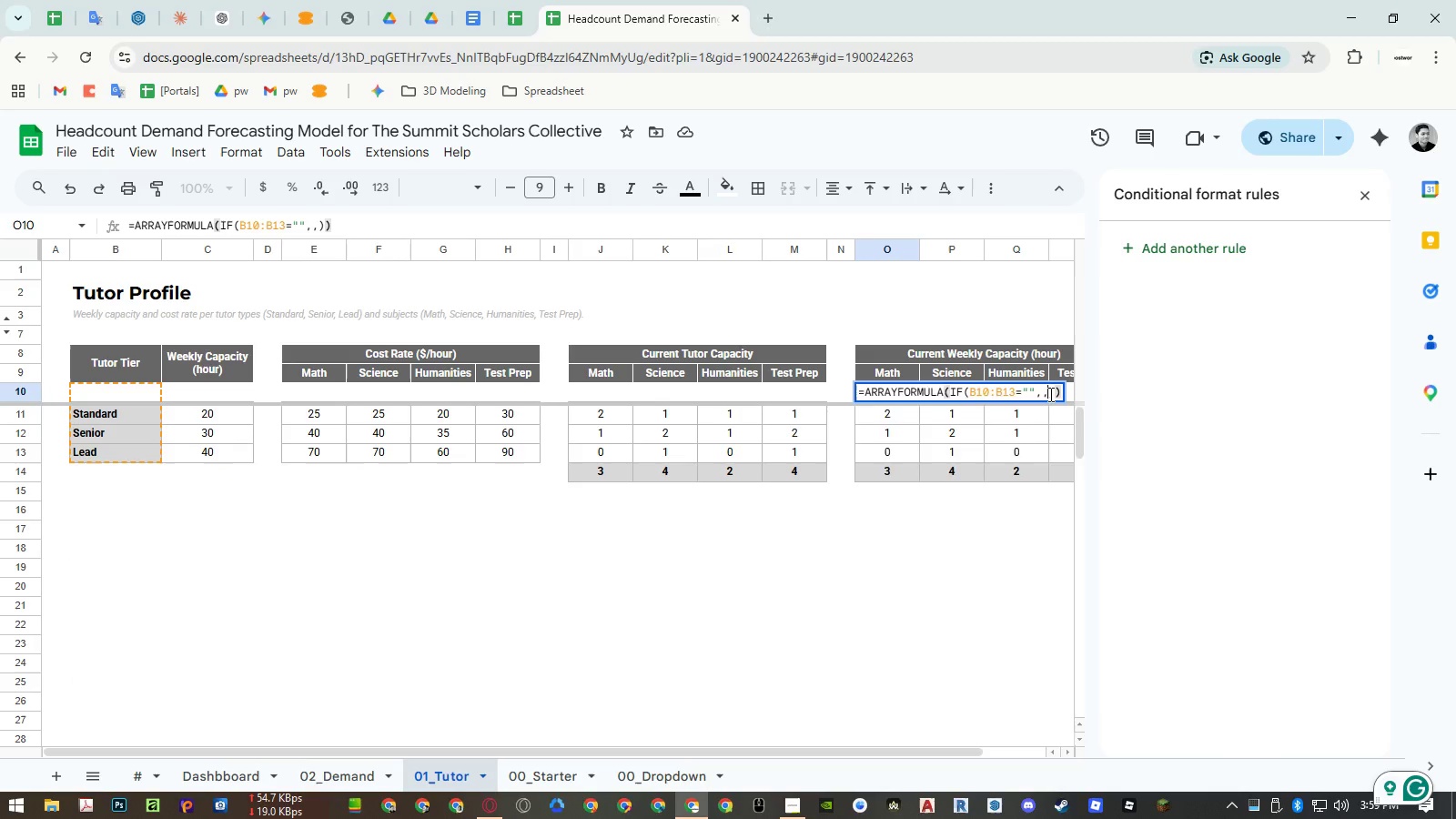 
key(Control+Enter)
 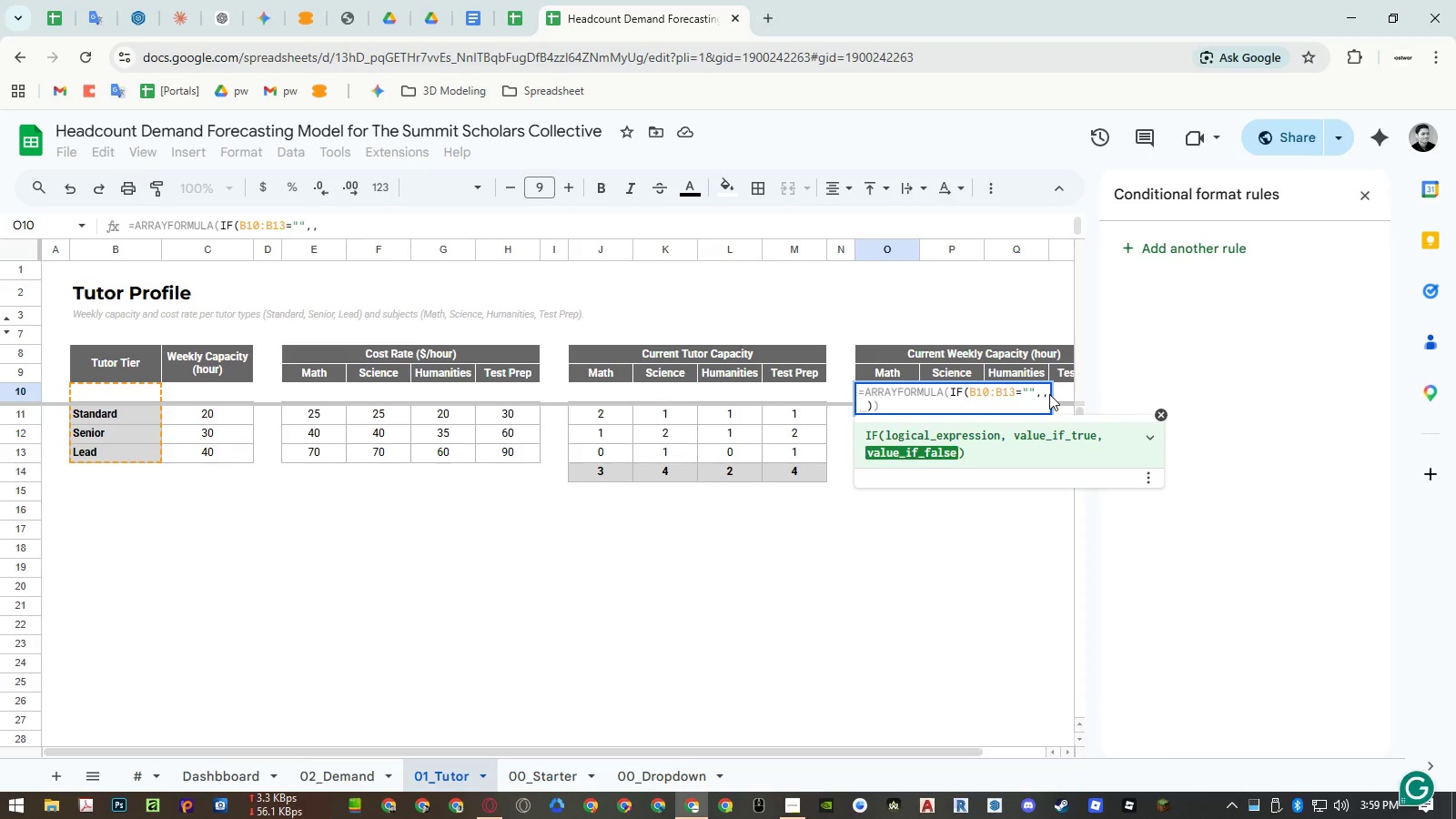 
key(Control+Enter)
 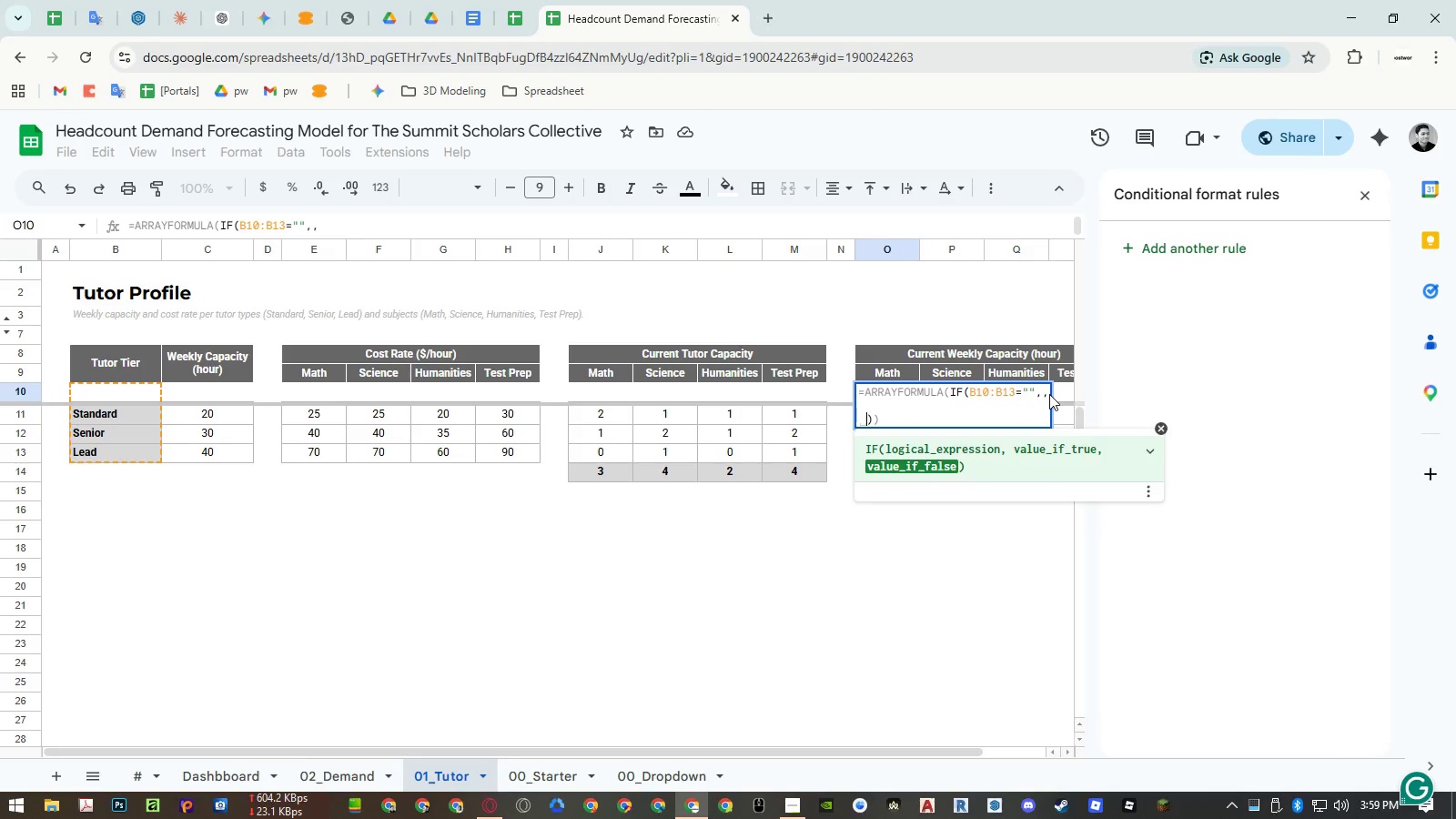 
key(Control+ArrowUp)
 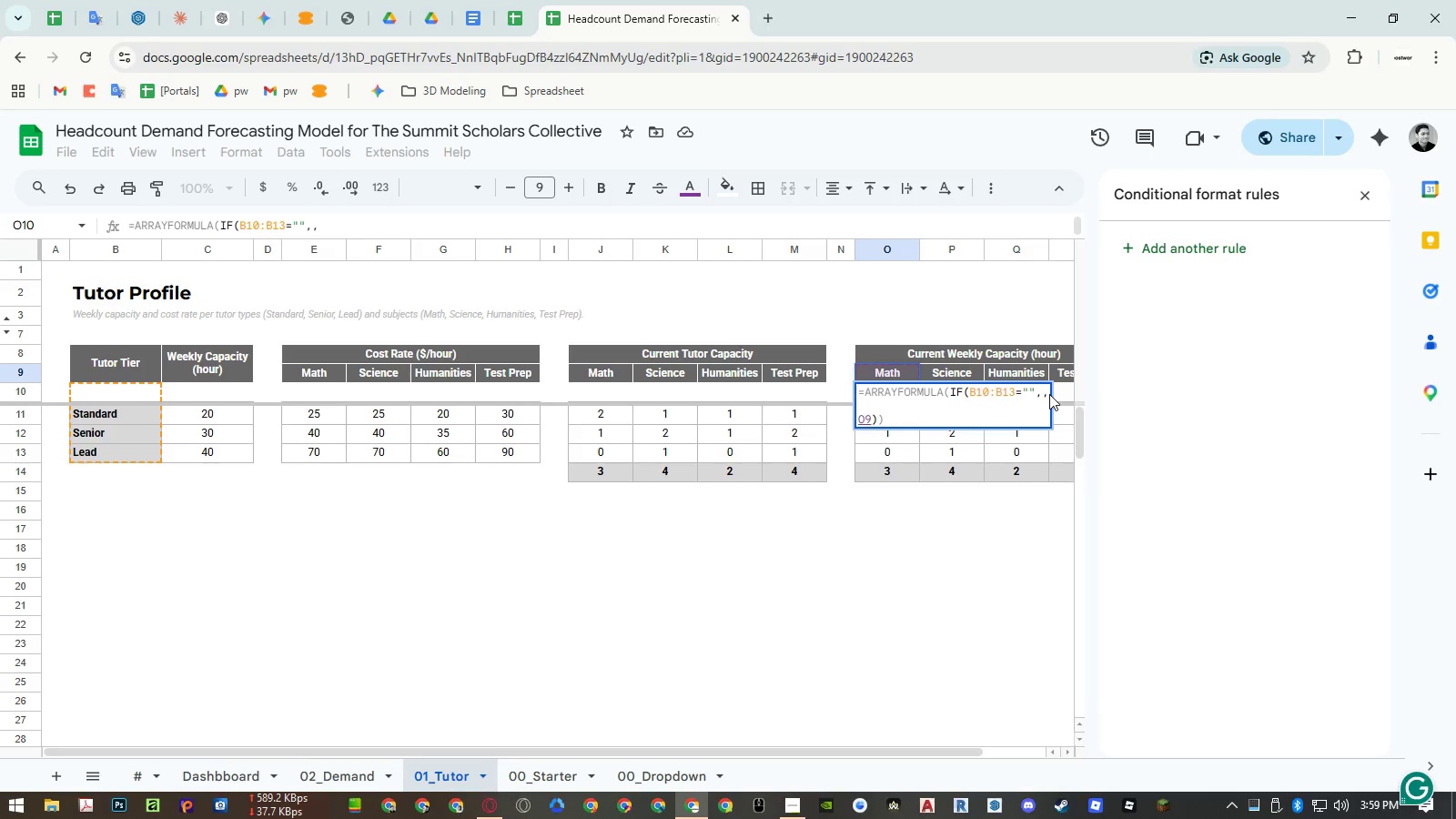 
key(Backspace)
 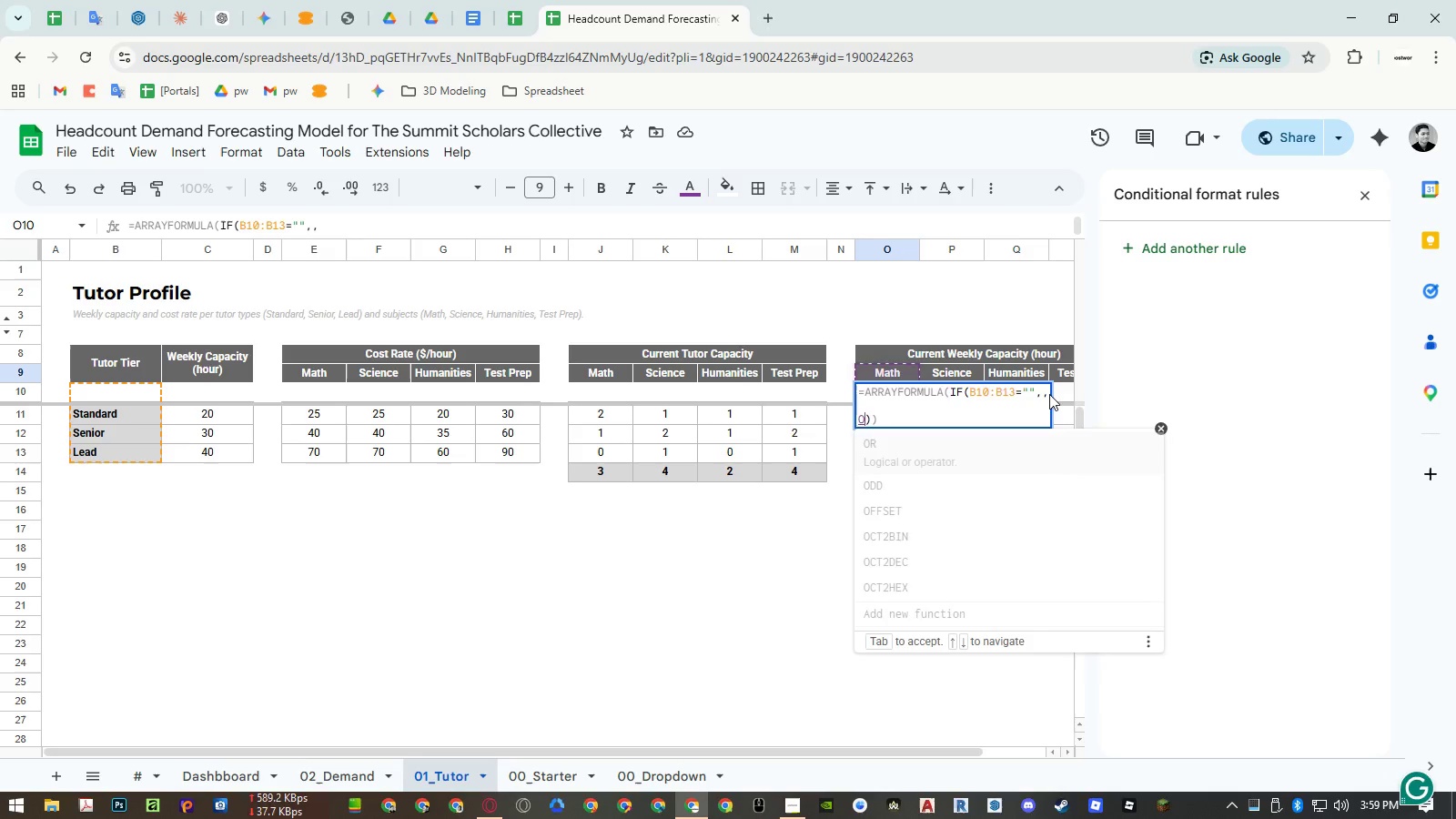 
key(Backspace)
 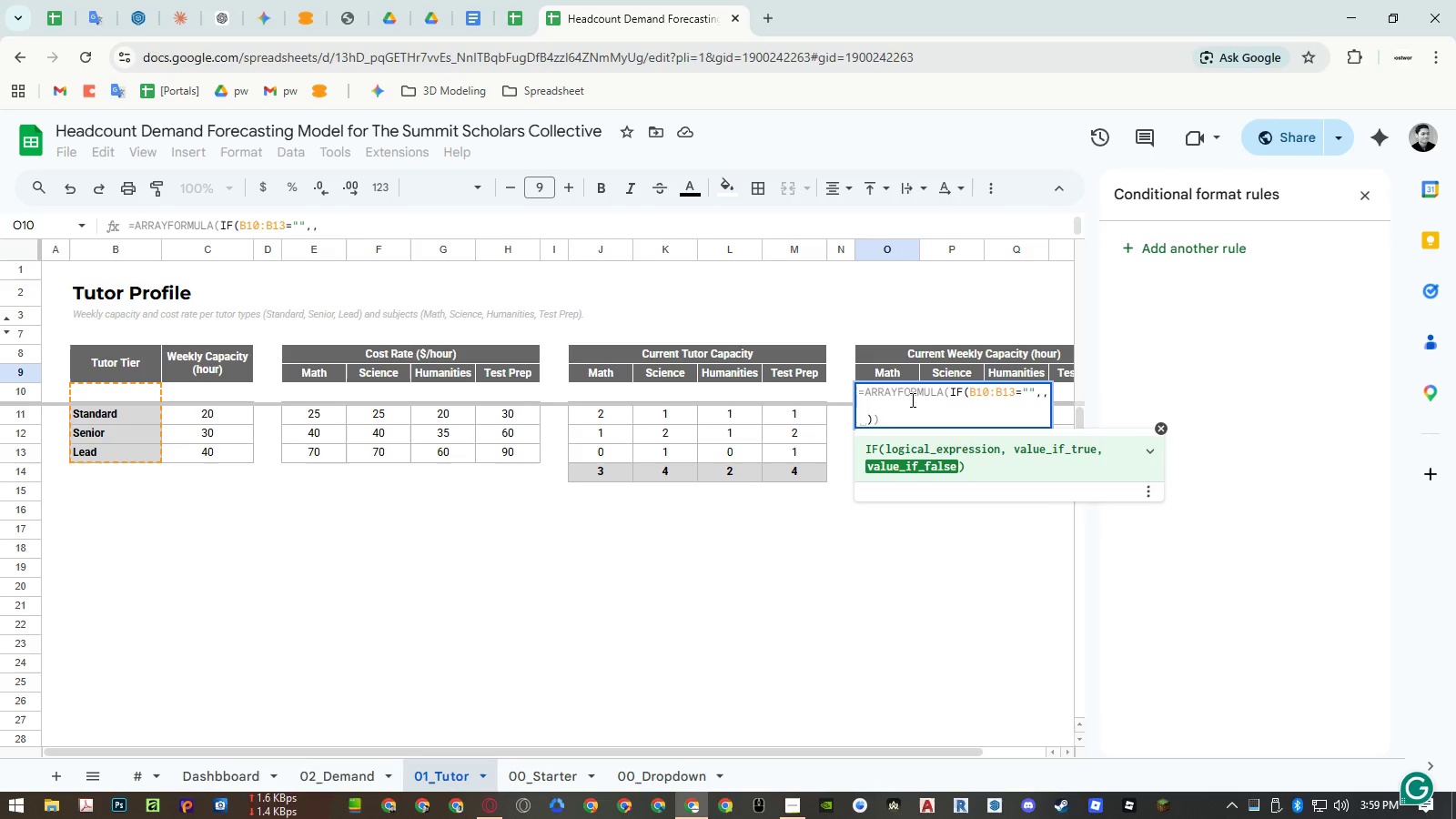 
left_click([908, 401])
 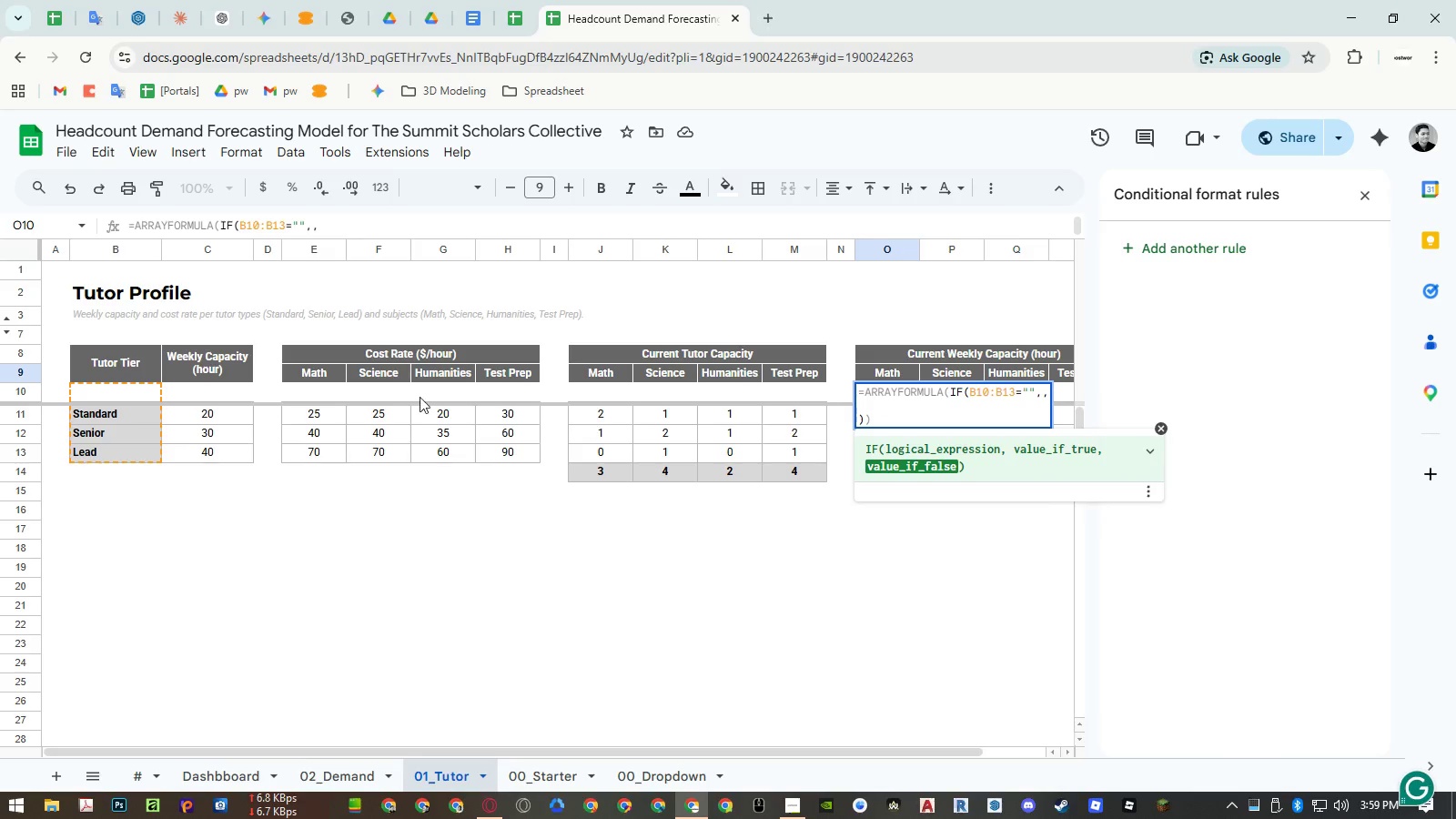 
wait(8.02)
 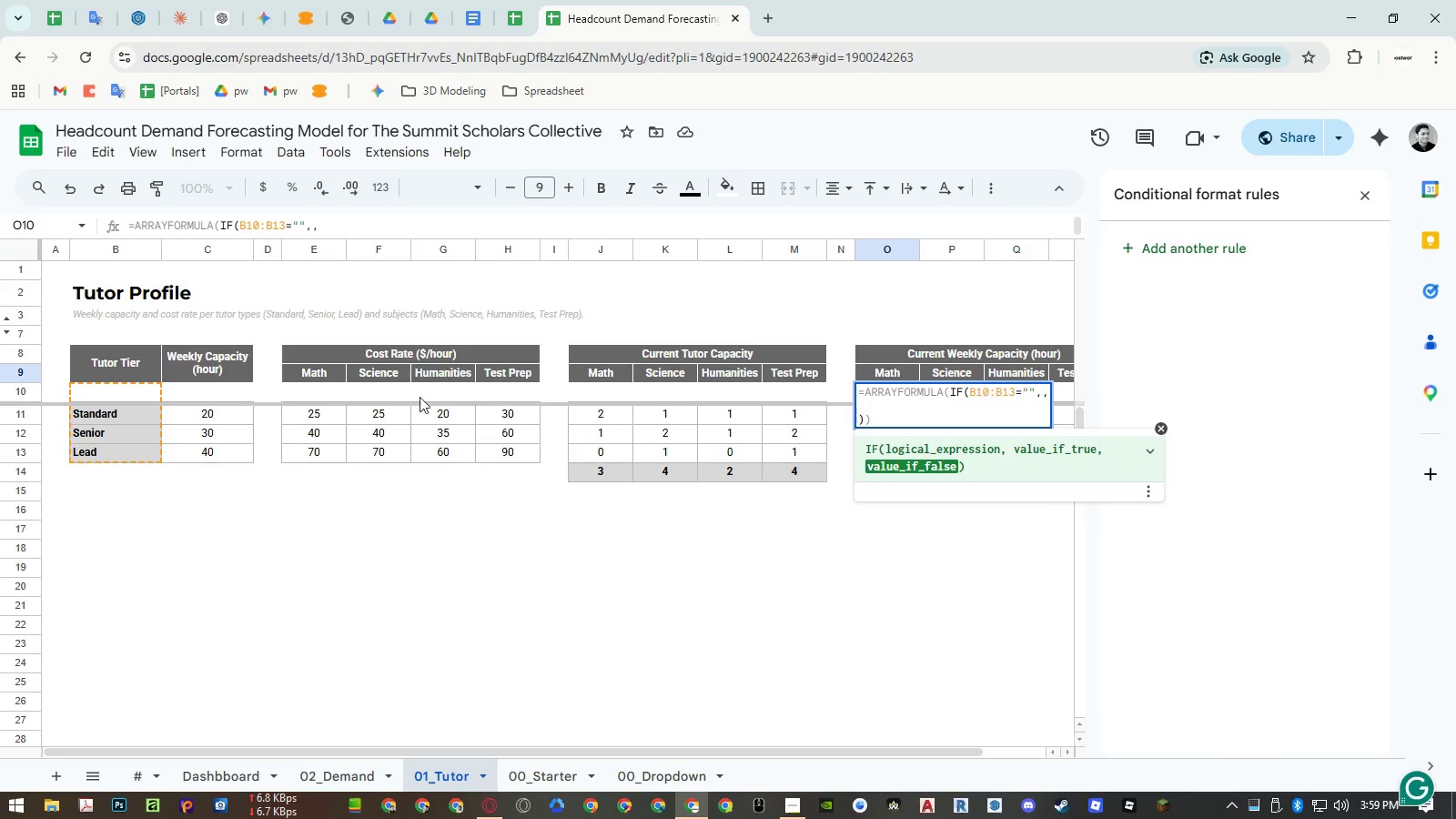 
left_click_drag(start_coordinate=[234, 392], to_coordinate=[227, 454])
 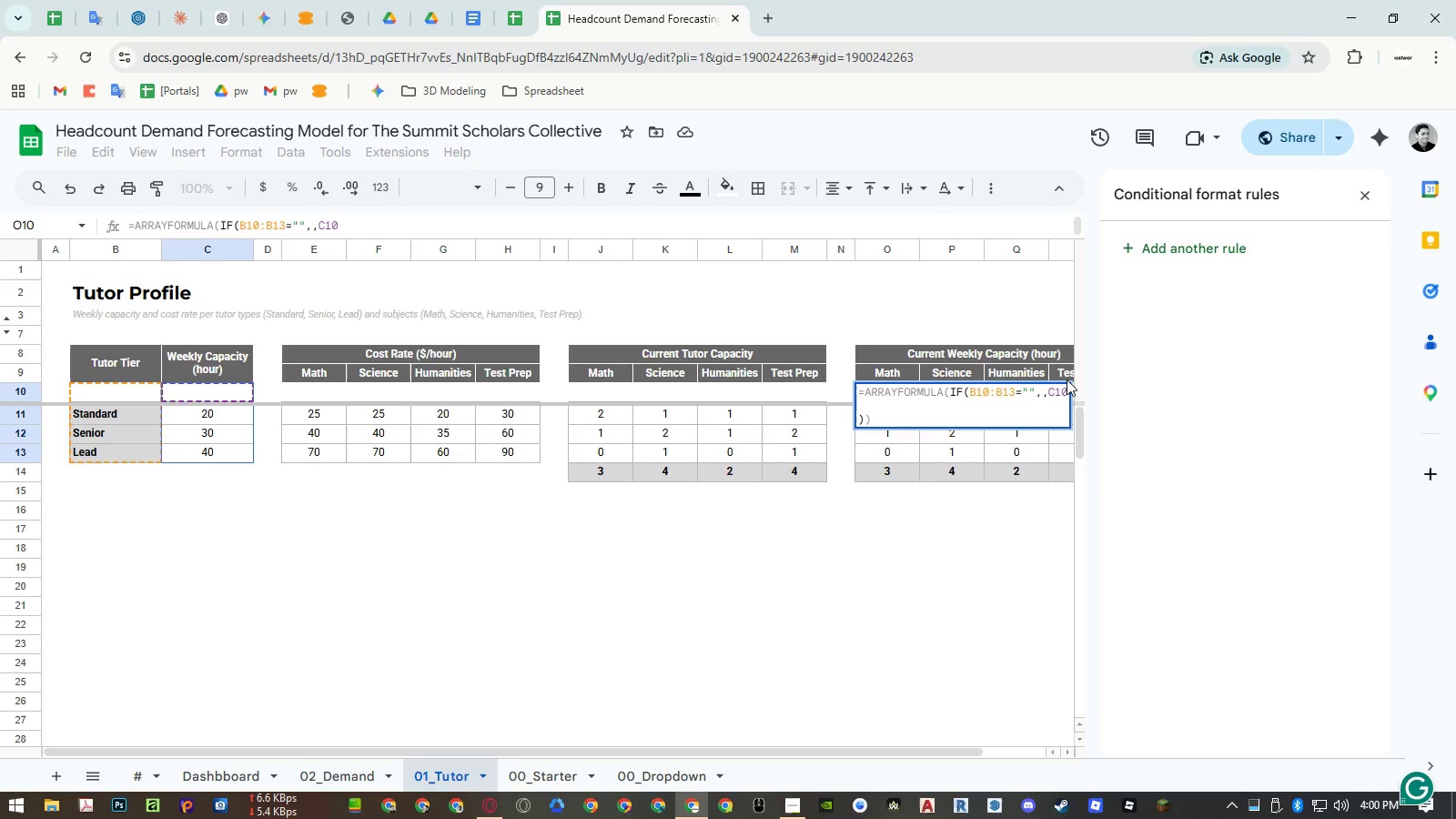 
double_click([1063, 392])
 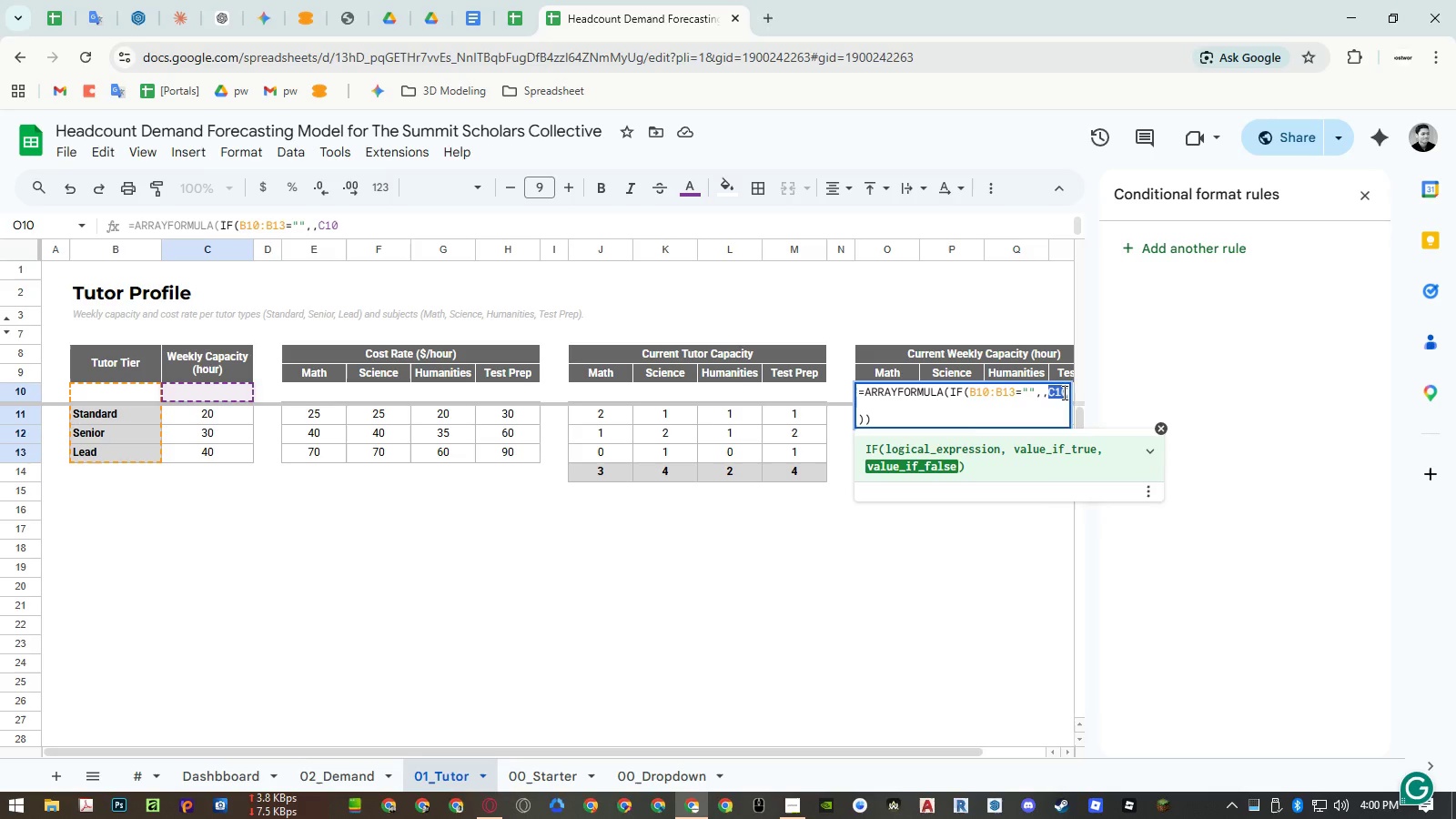 
key(Backspace)
 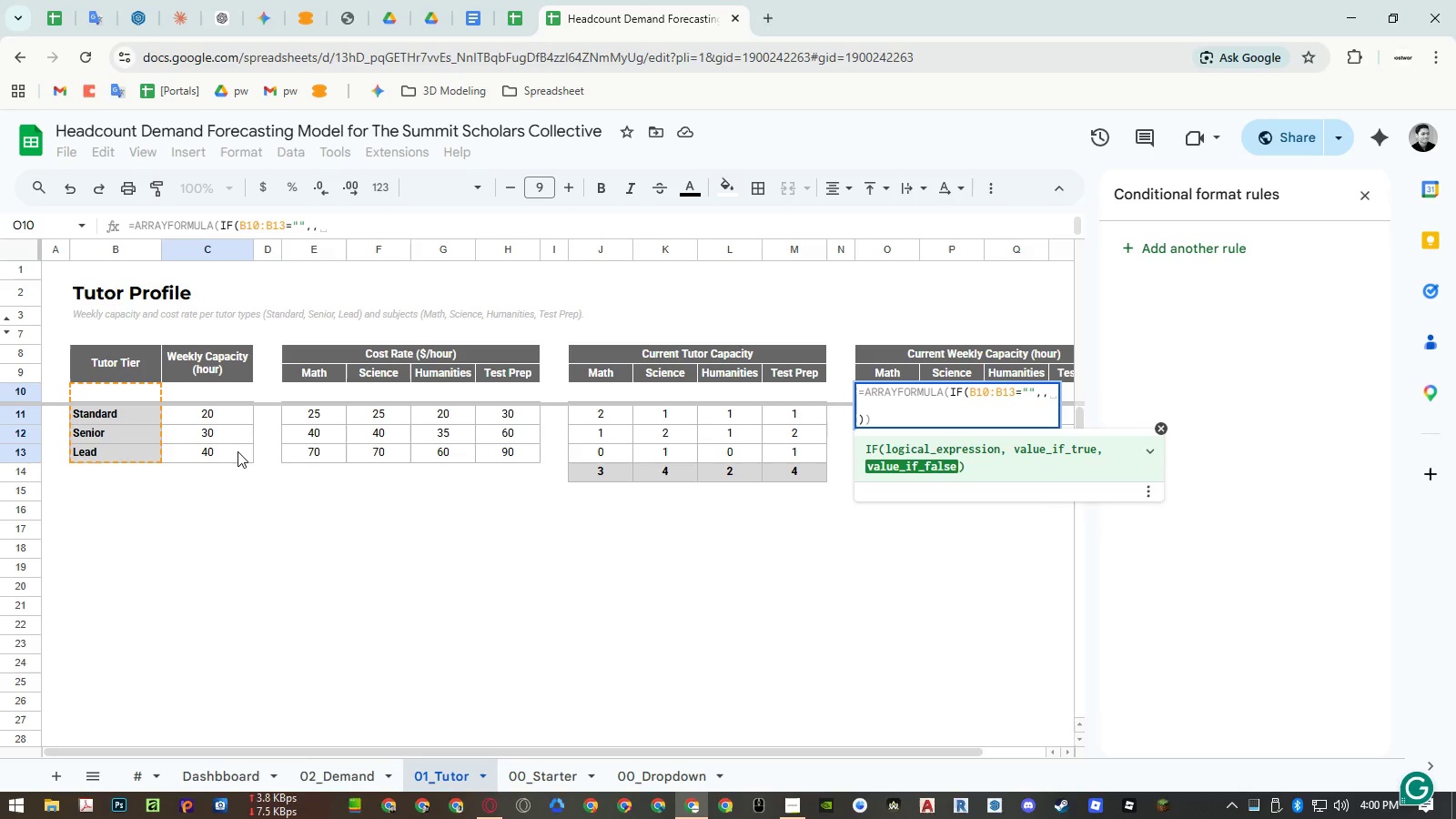 
left_click_drag(start_coordinate=[237, 452], to_coordinate=[237, 395])
 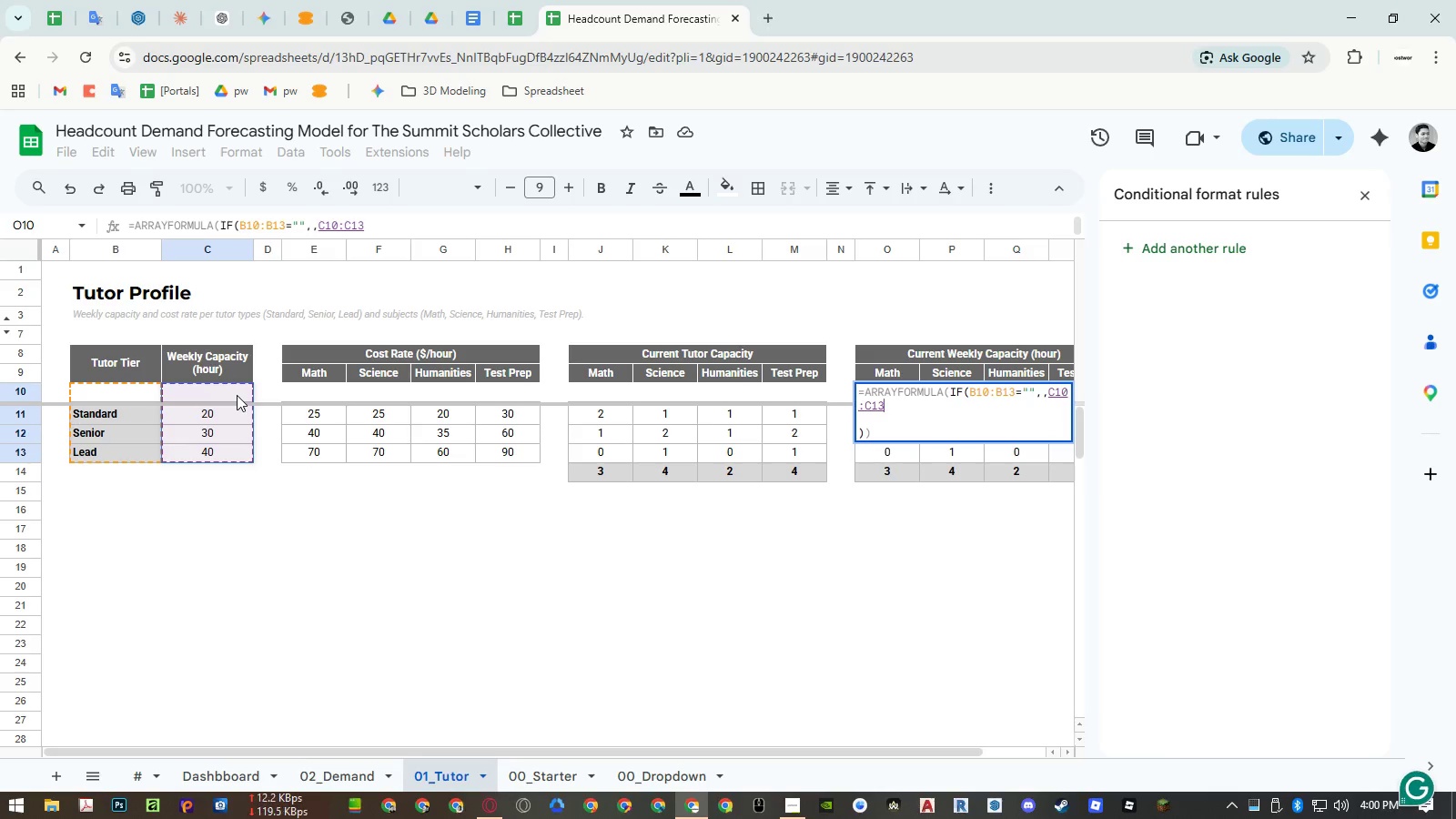 
key(NumpadMultiply)
 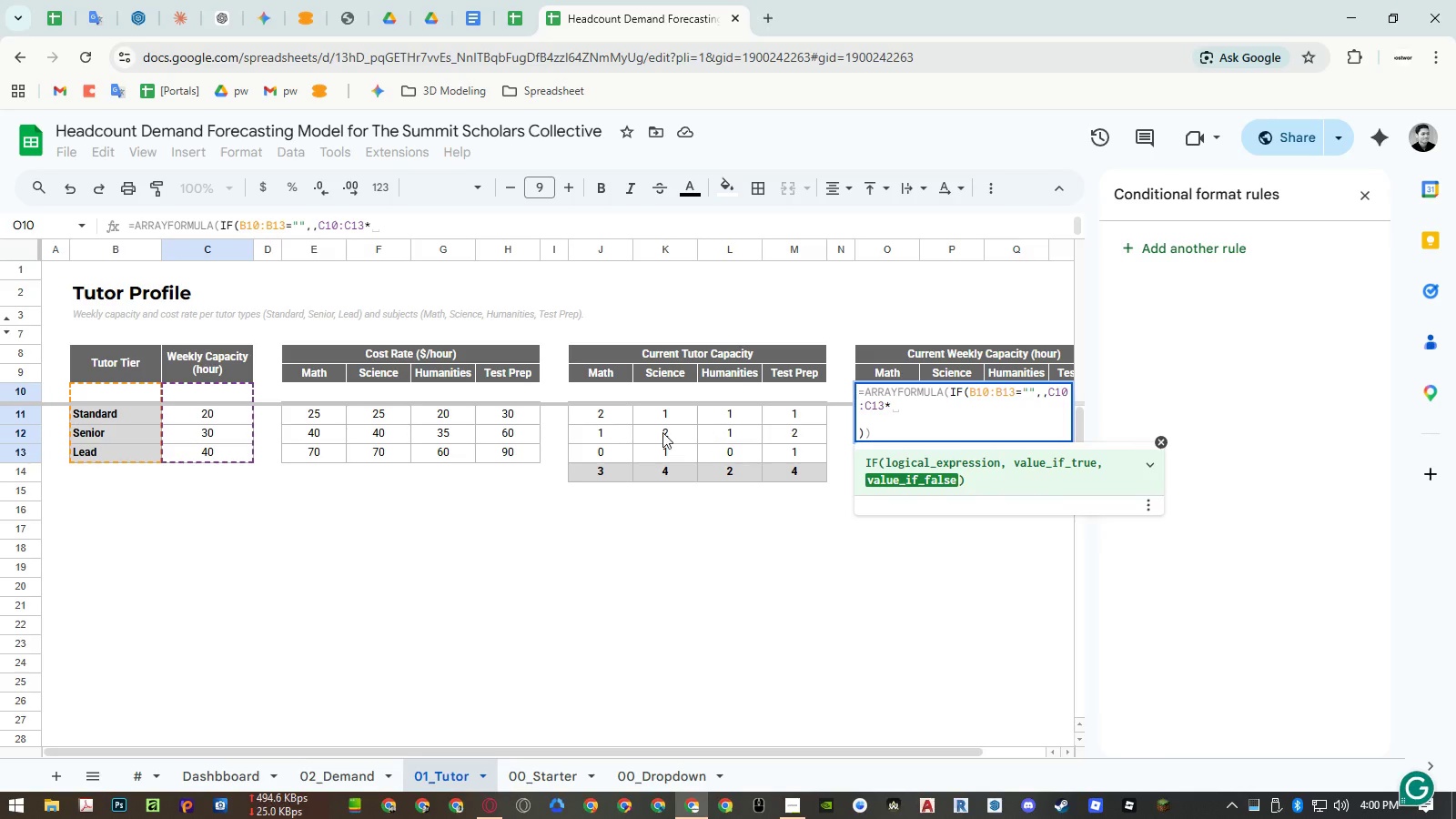 
left_click_drag(start_coordinate=[615, 453], to_coordinate=[607, 395])
 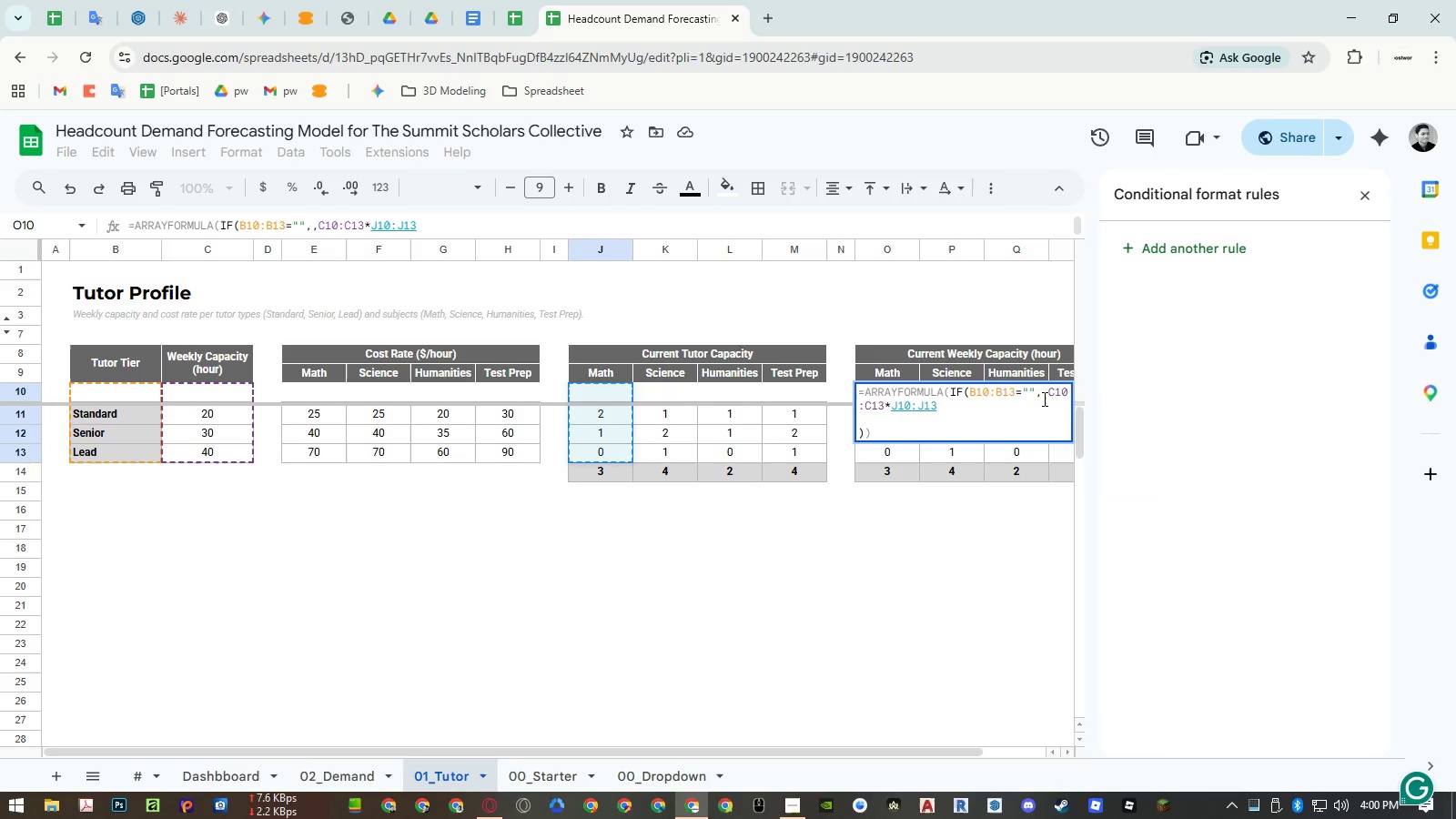 
left_click([1046, 396])
 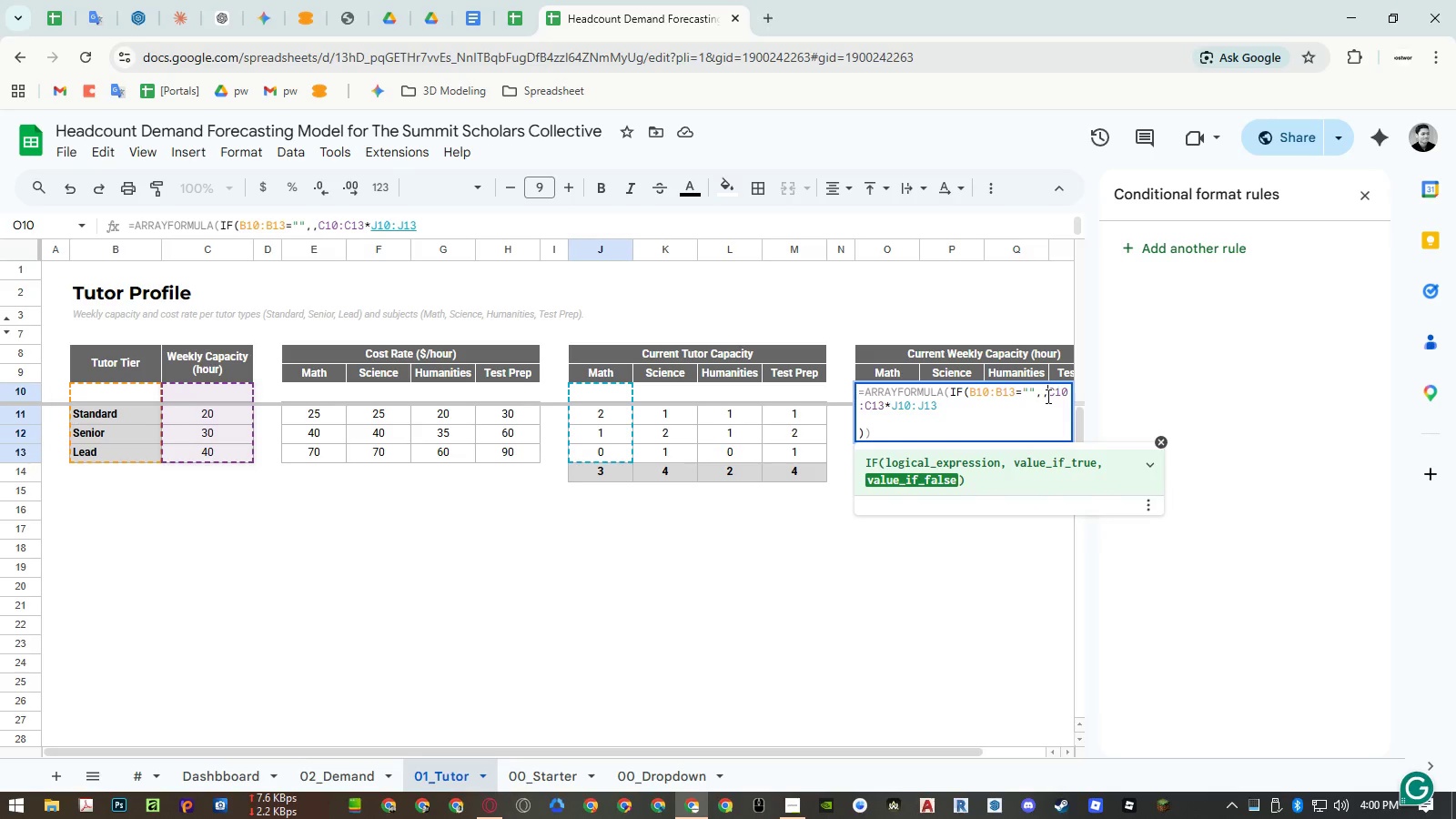 
key(Control+Enter)
 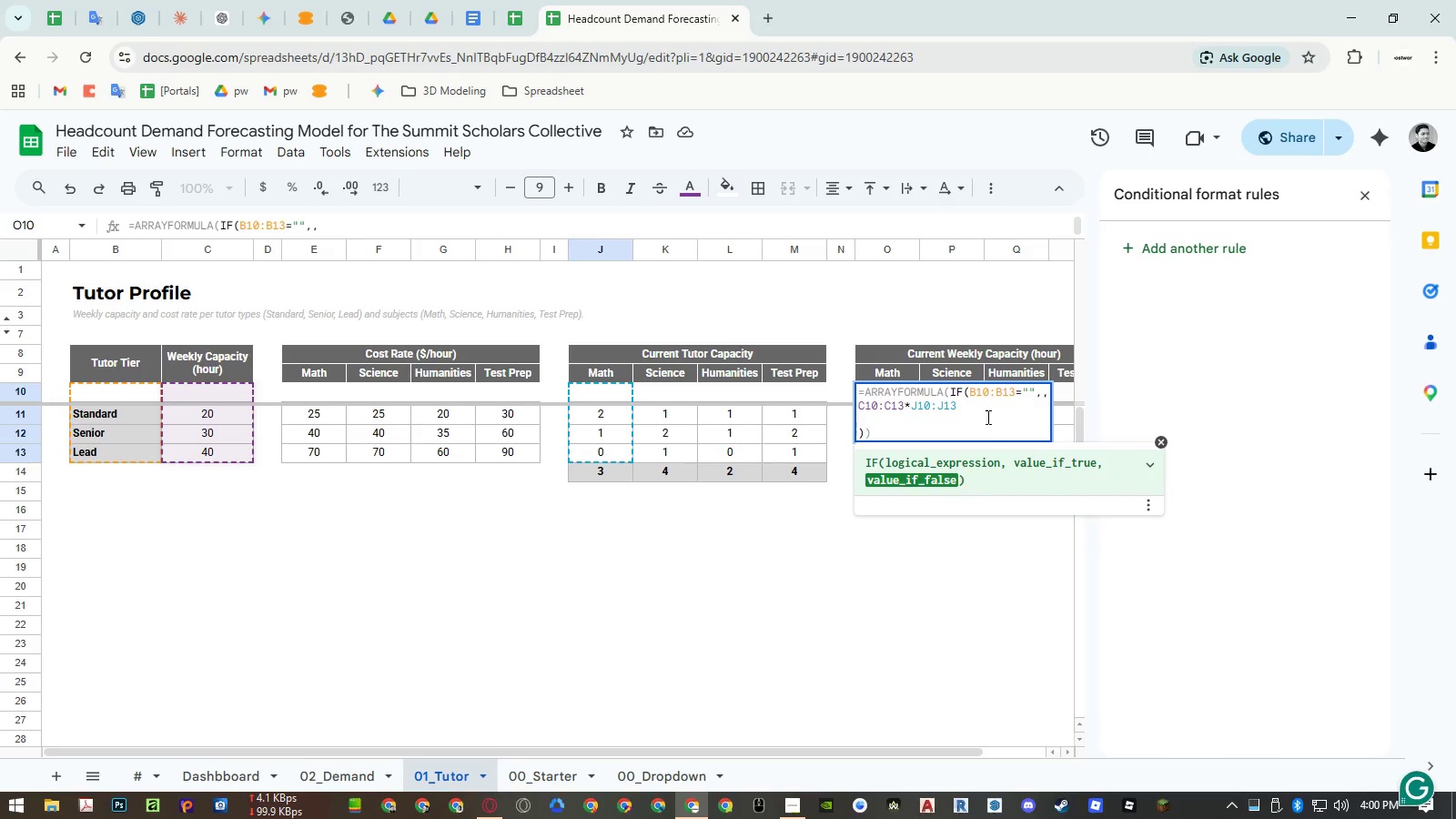 
left_click([981, 419])
 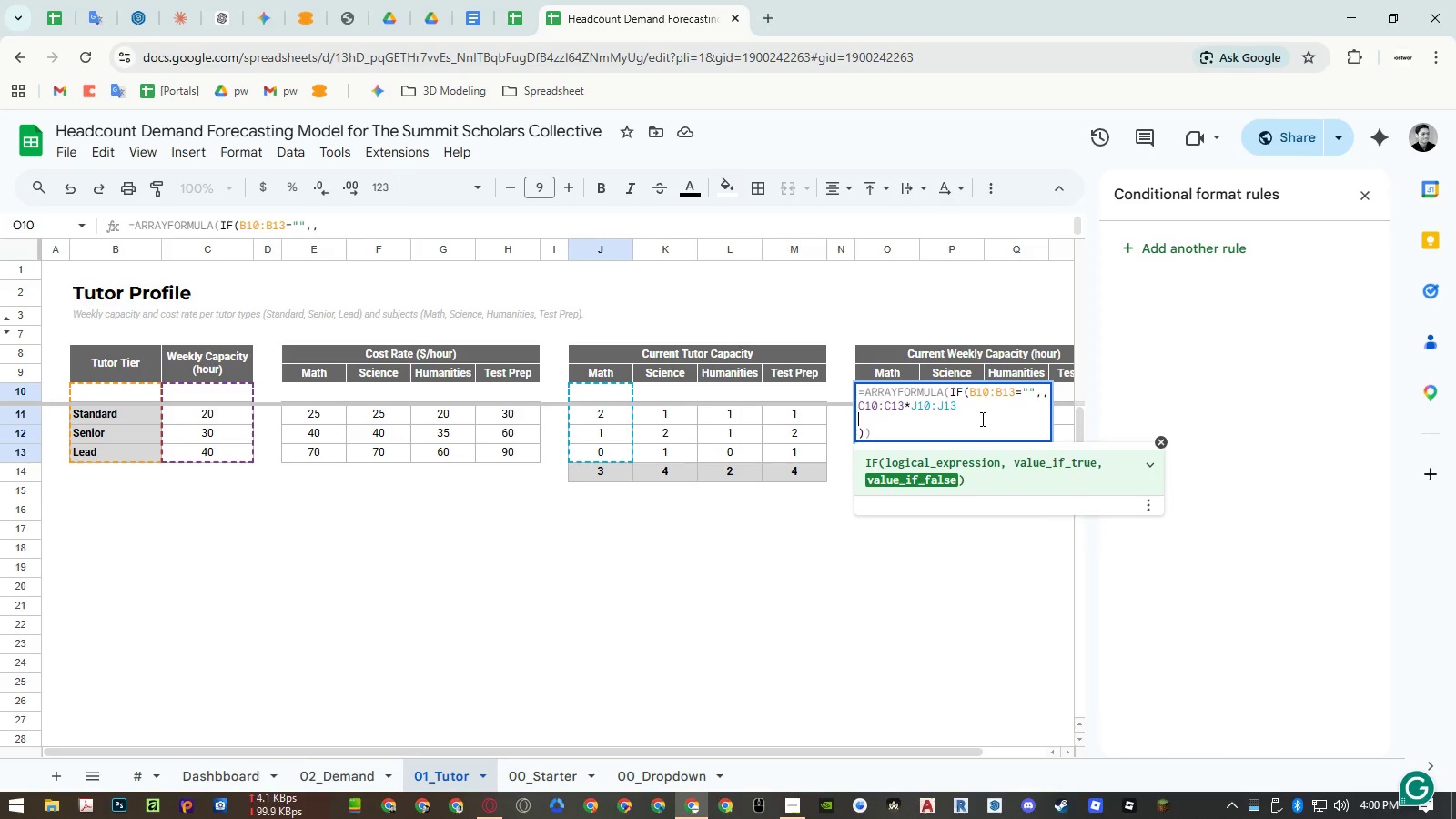 
key(Backspace)
 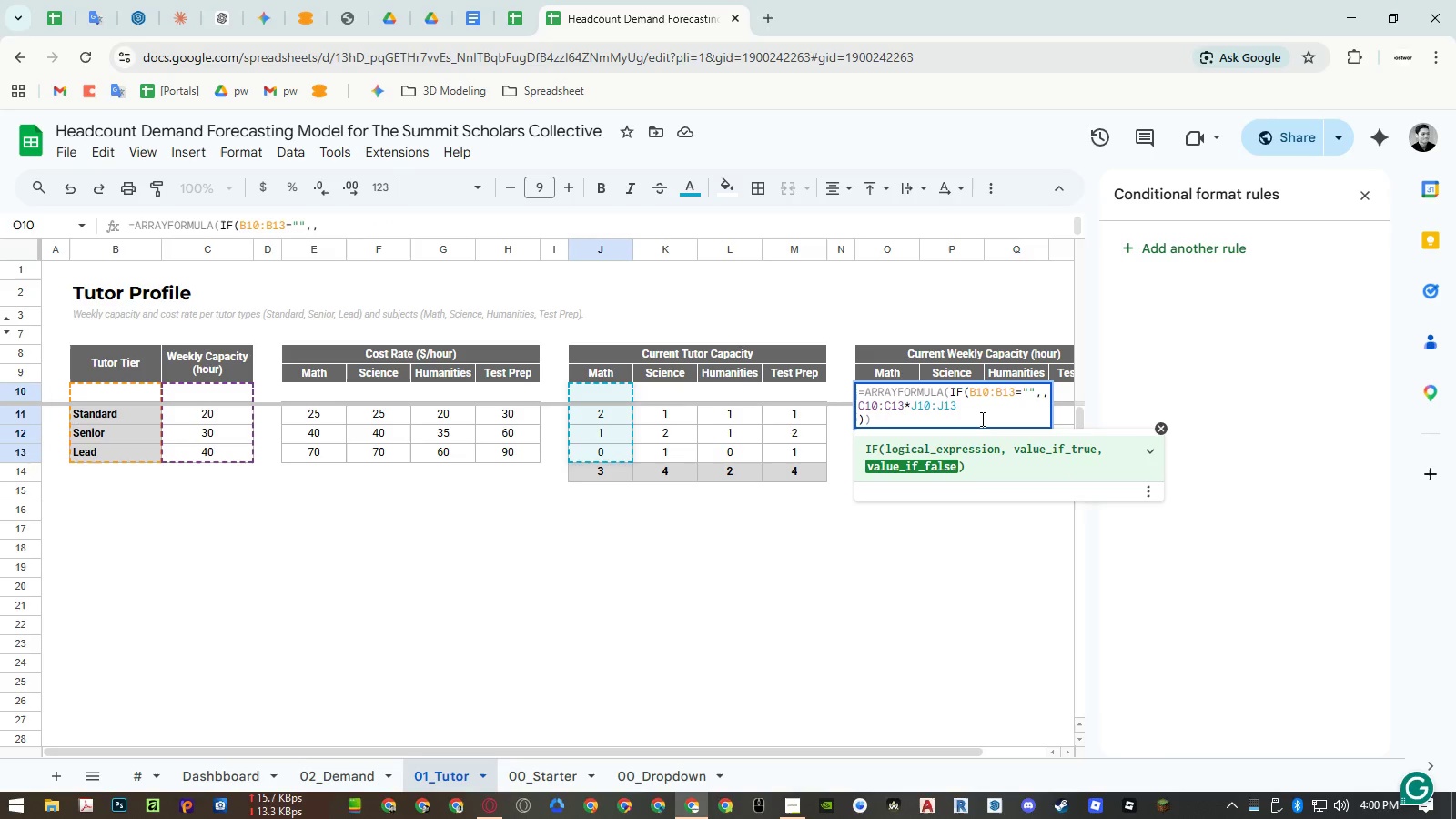 
key(Enter)
 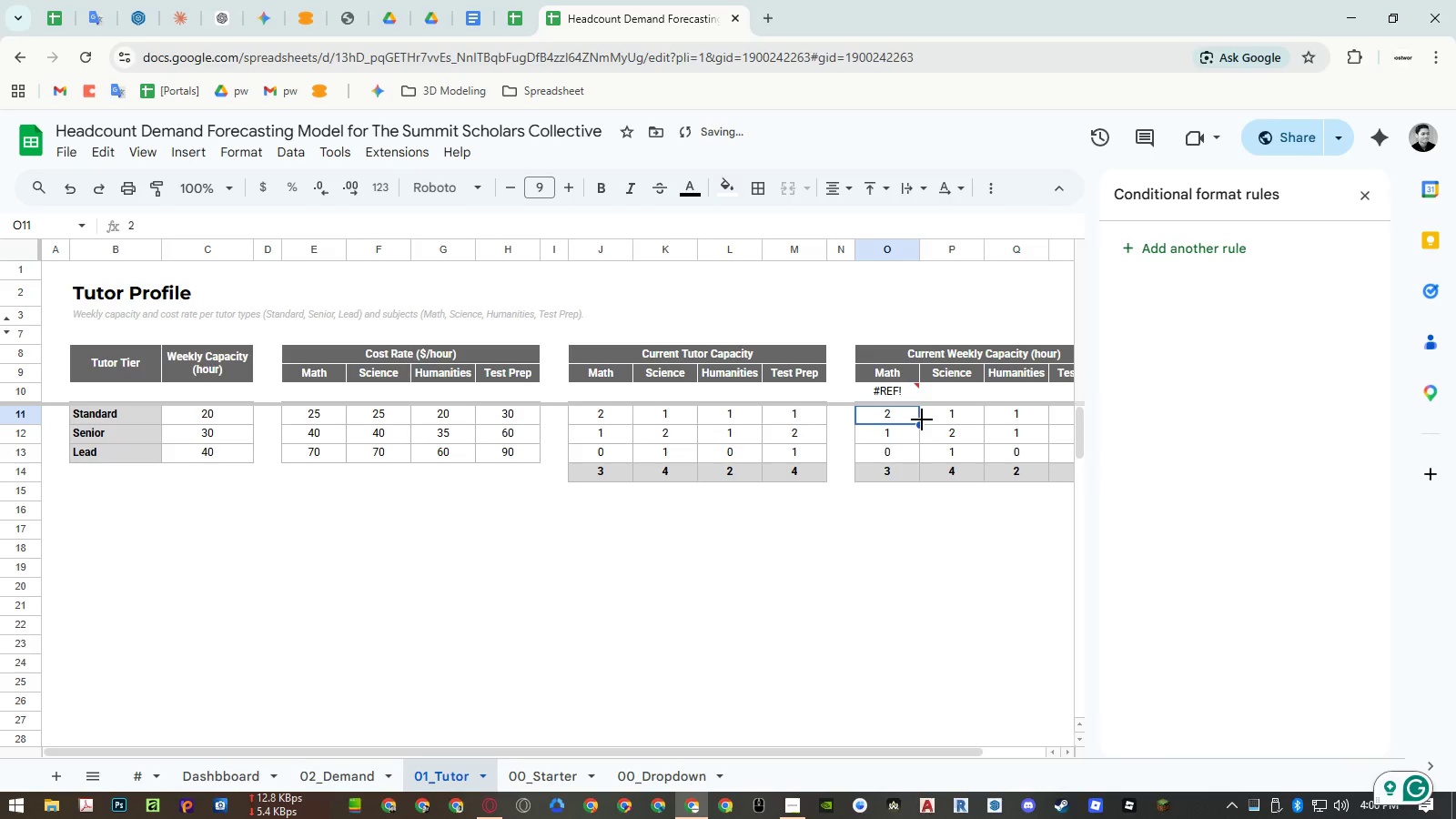 
left_click_drag(start_coordinate=[905, 413], to_coordinate=[899, 452])
 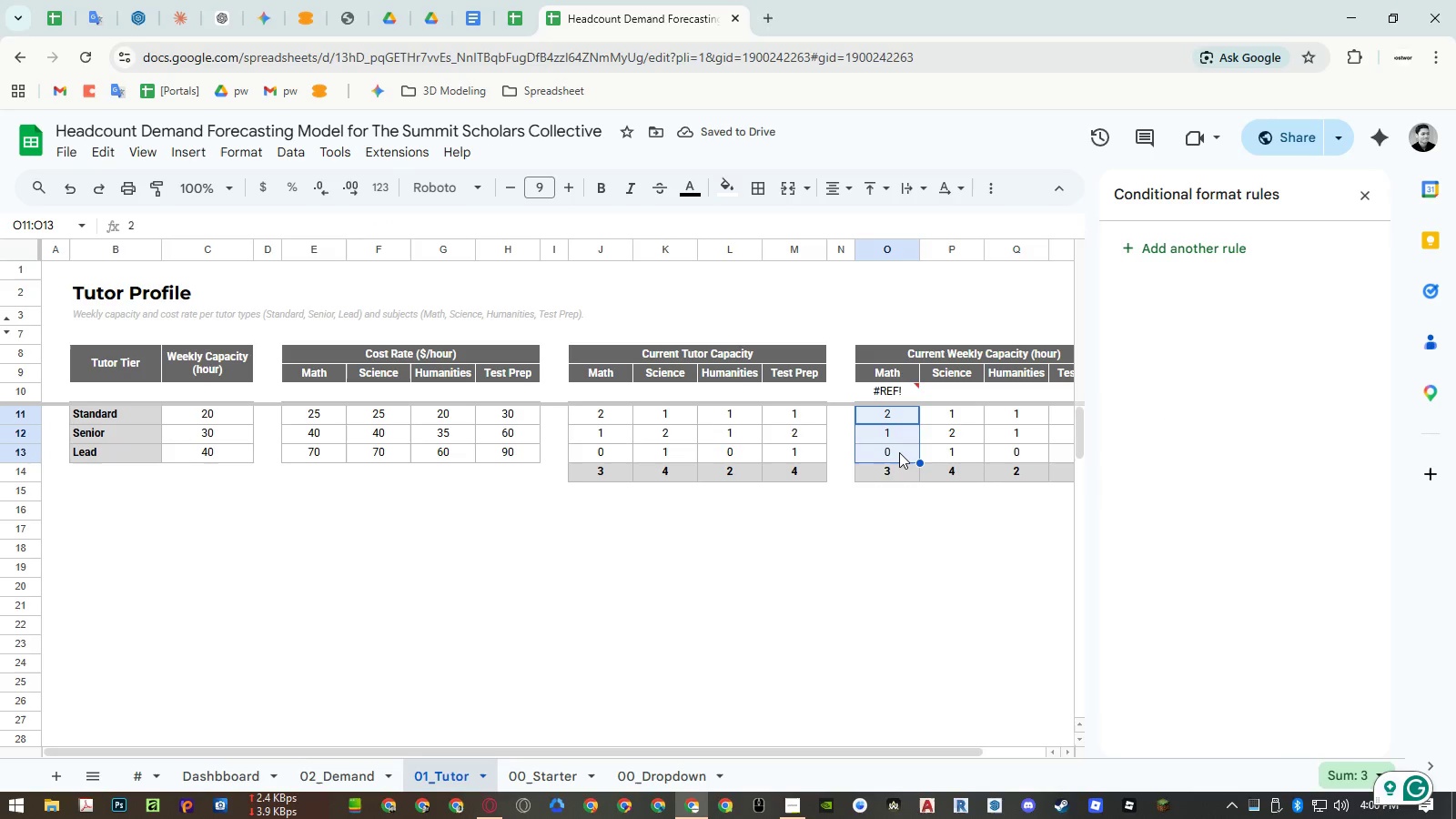 
key(Delete)
 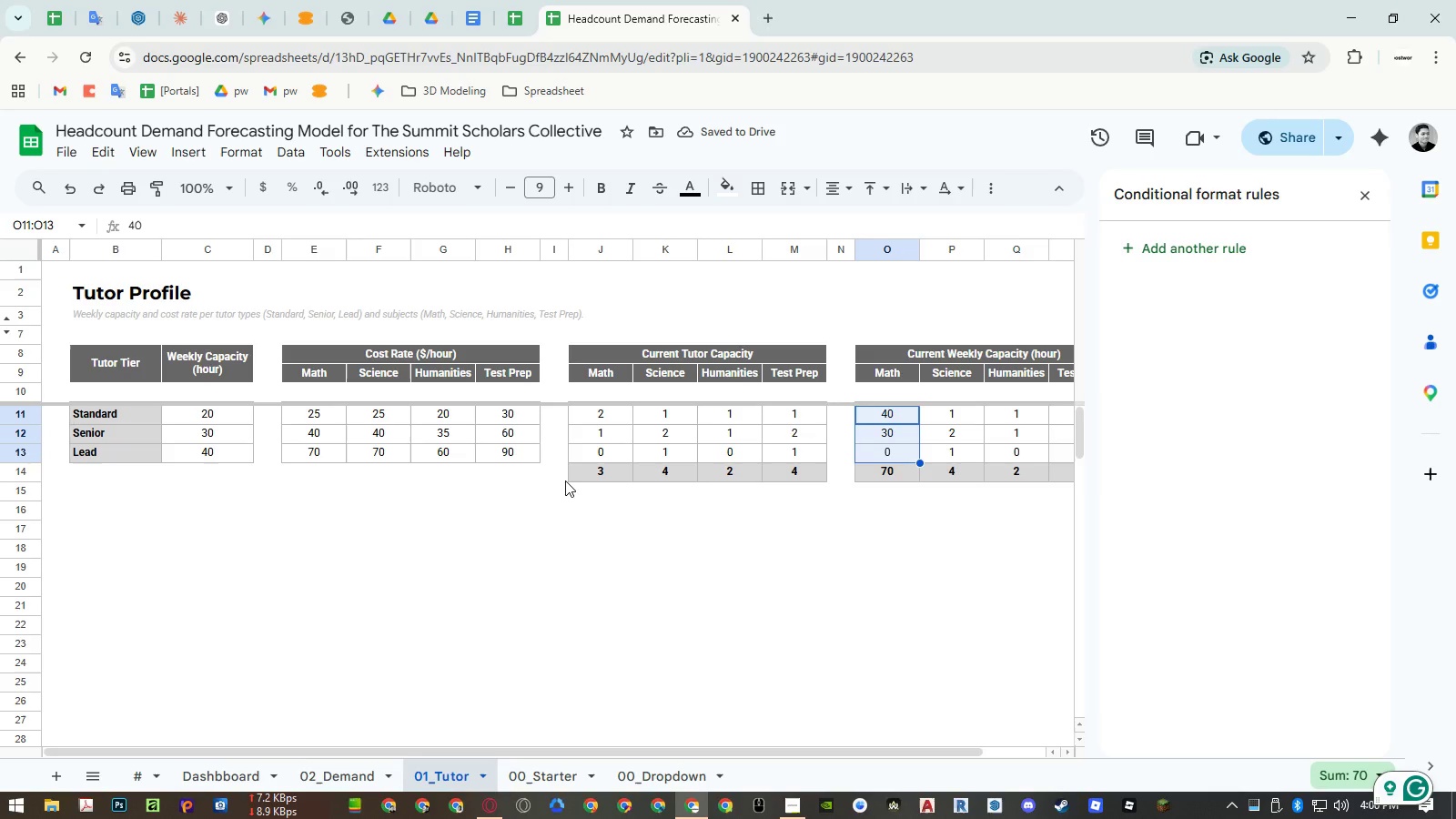 
double_click([879, 390])
 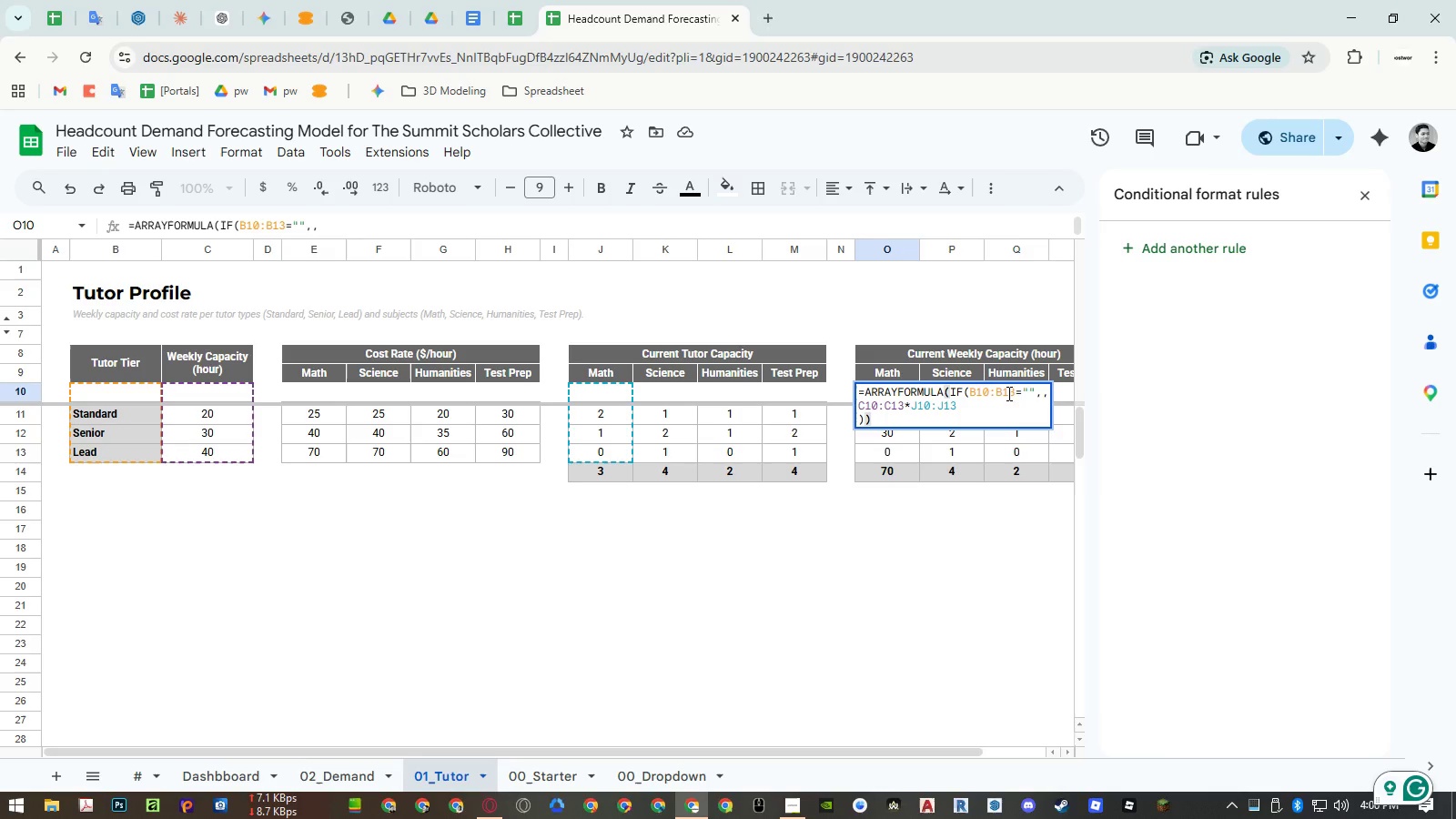 
left_click([1005, 392])
 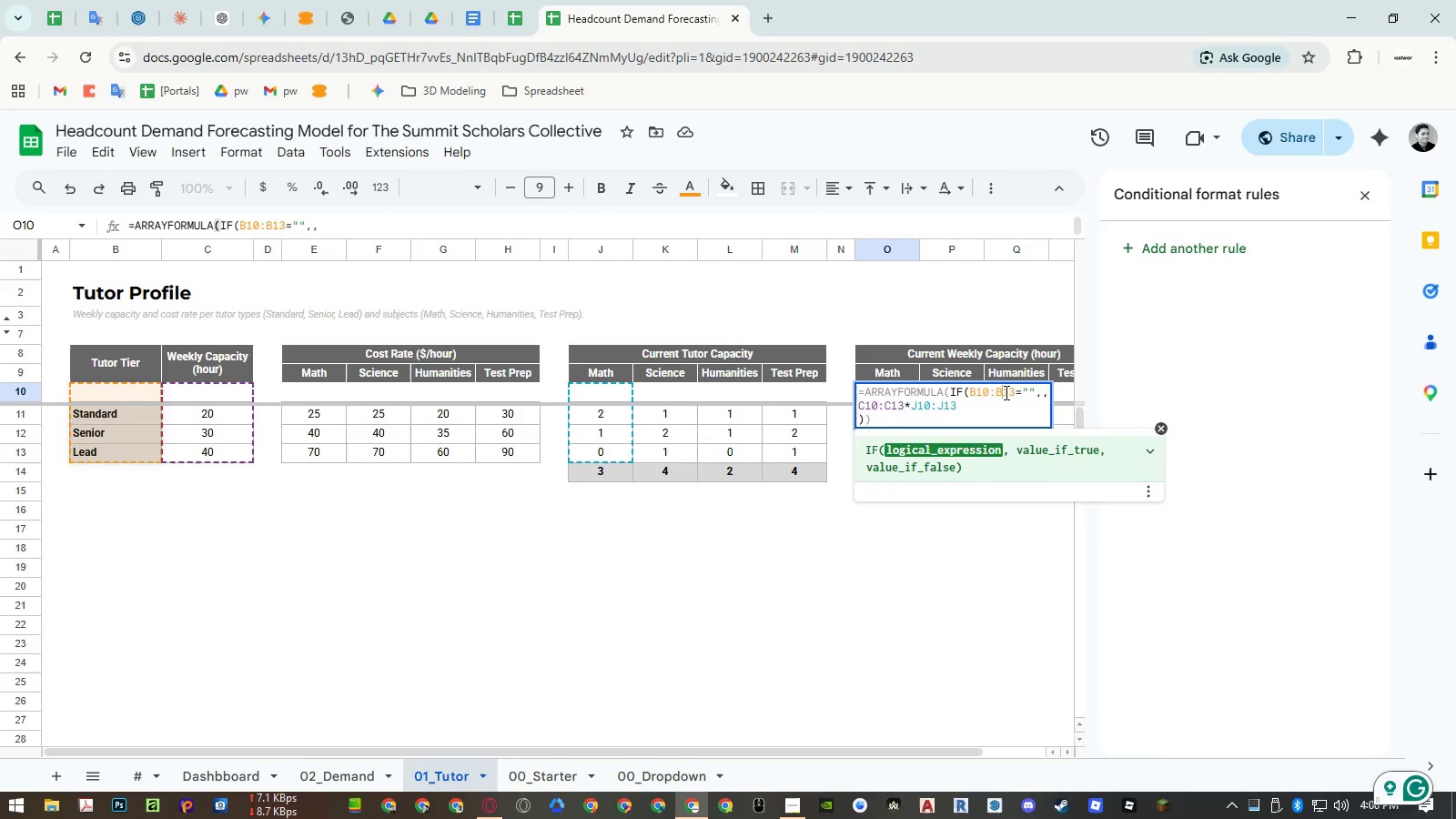 
key(F4)
 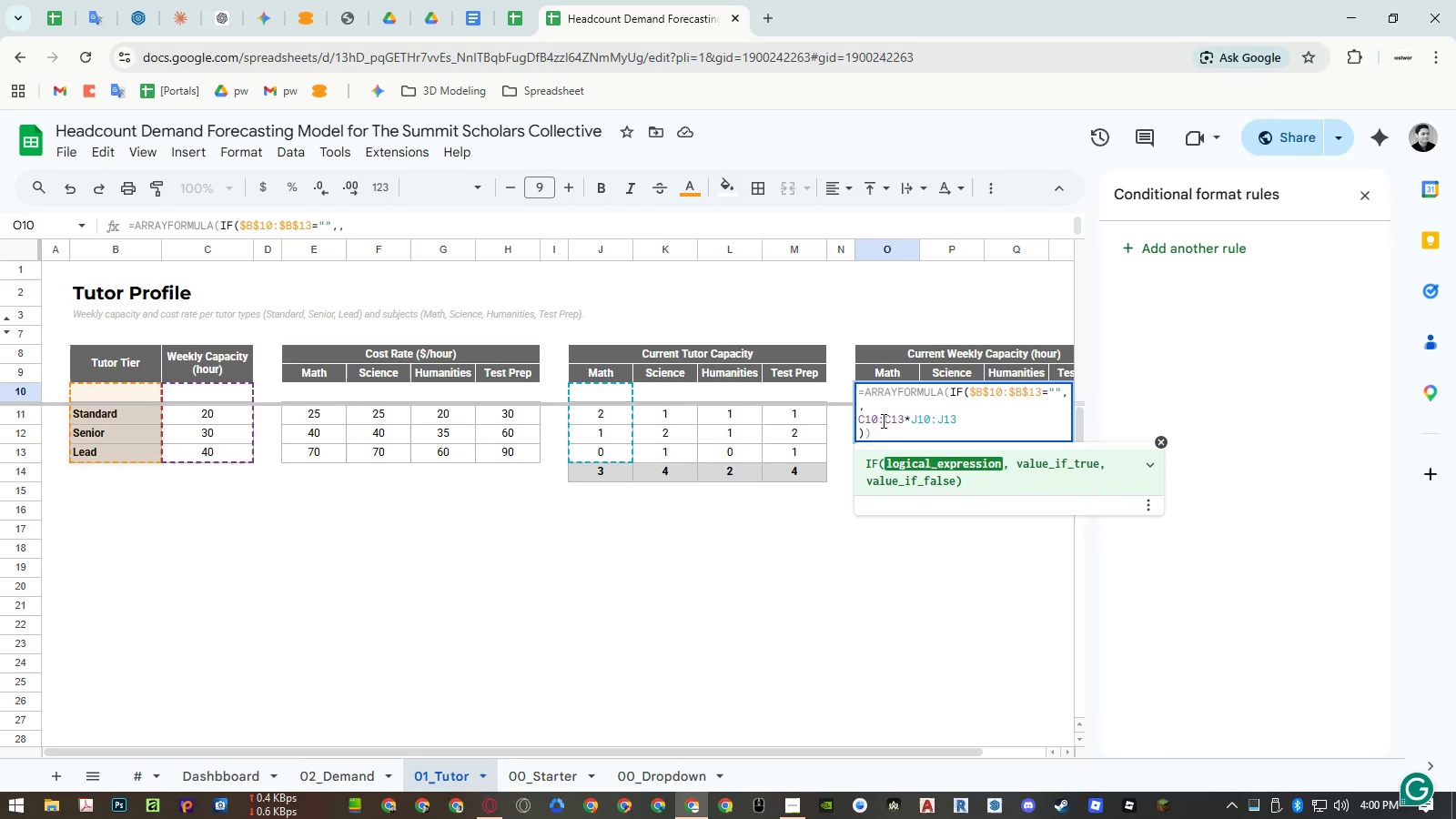 
left_click([876, 419])
 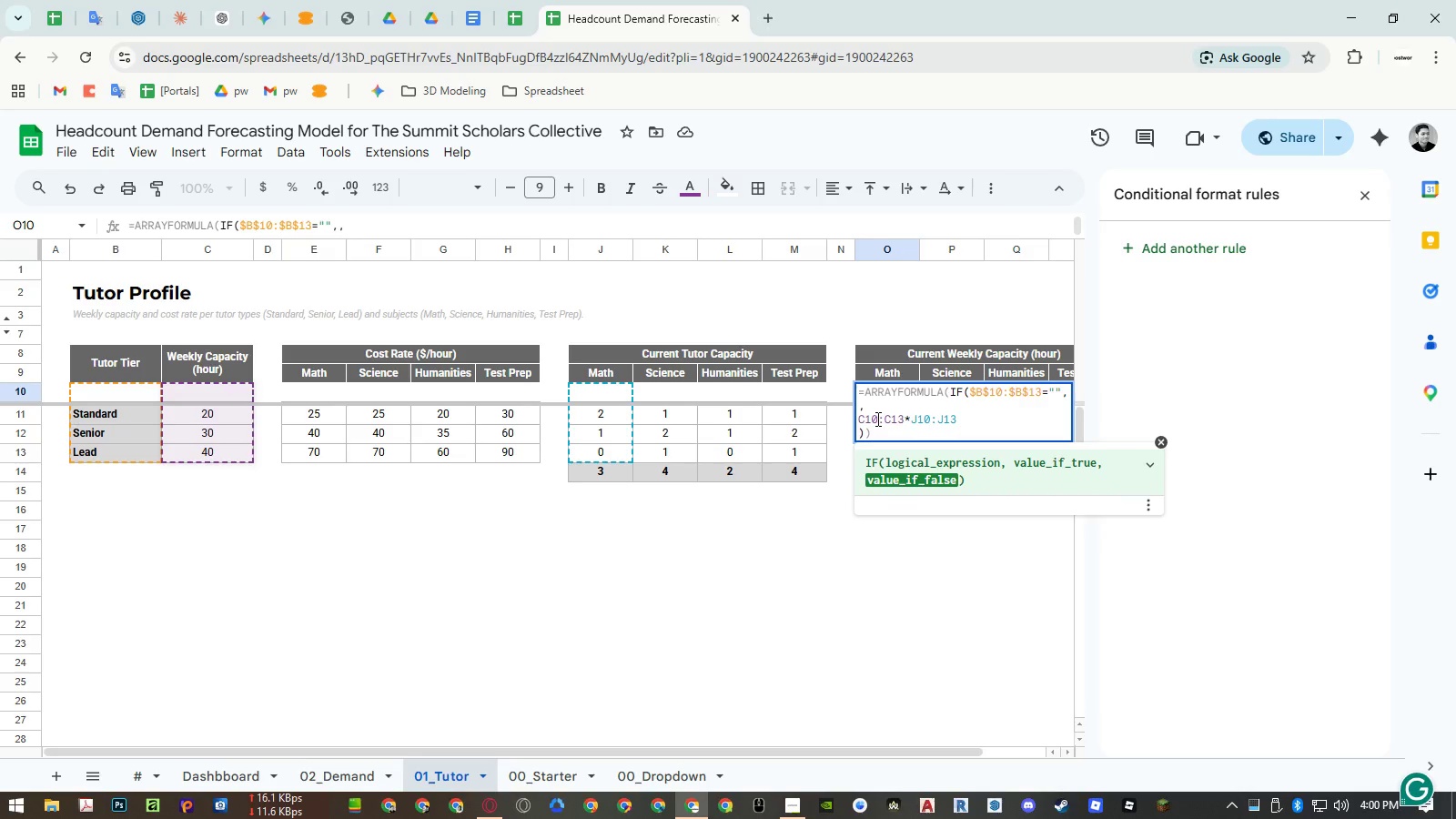 
key(F4)
 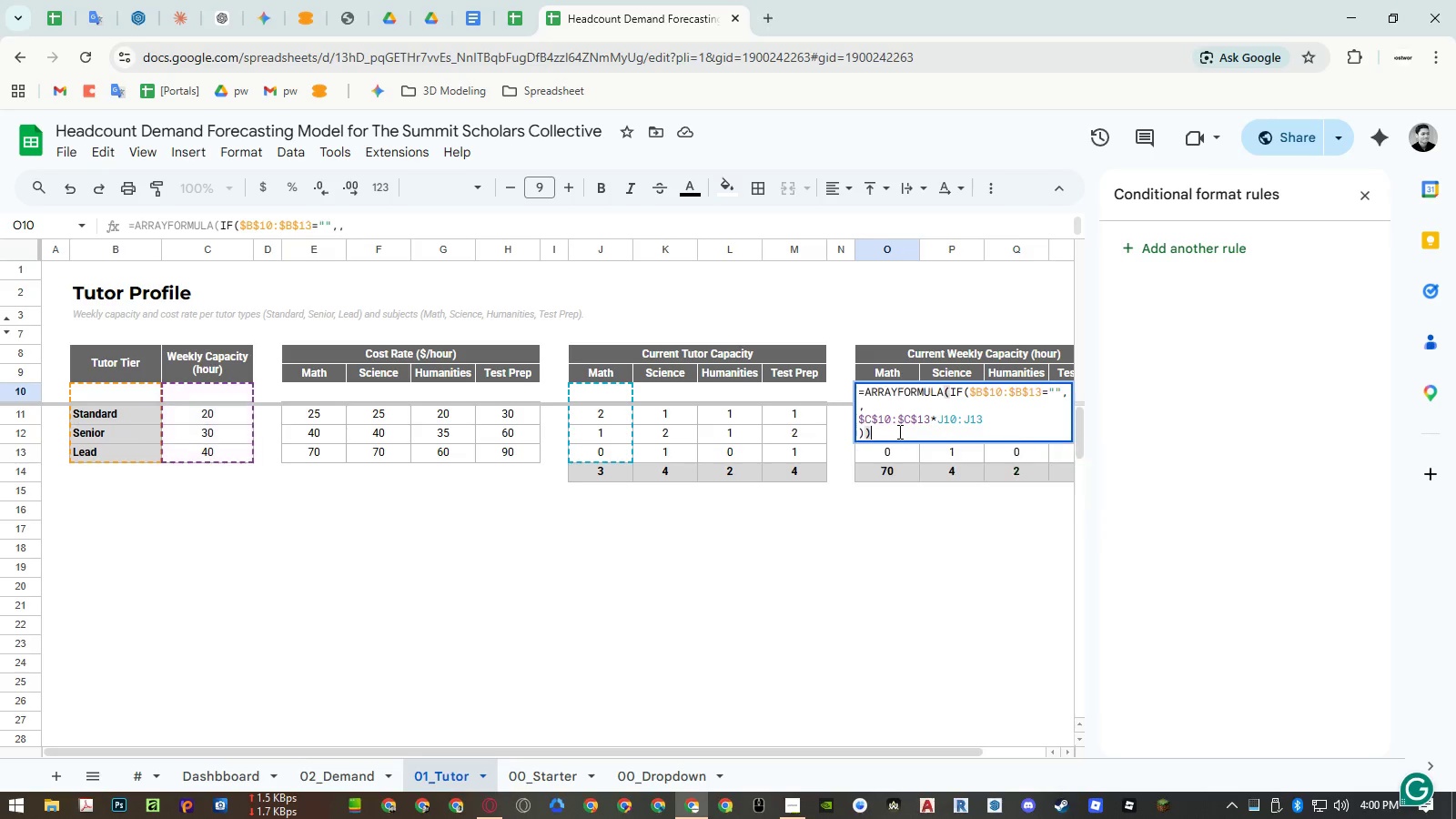 
key(Enter)
 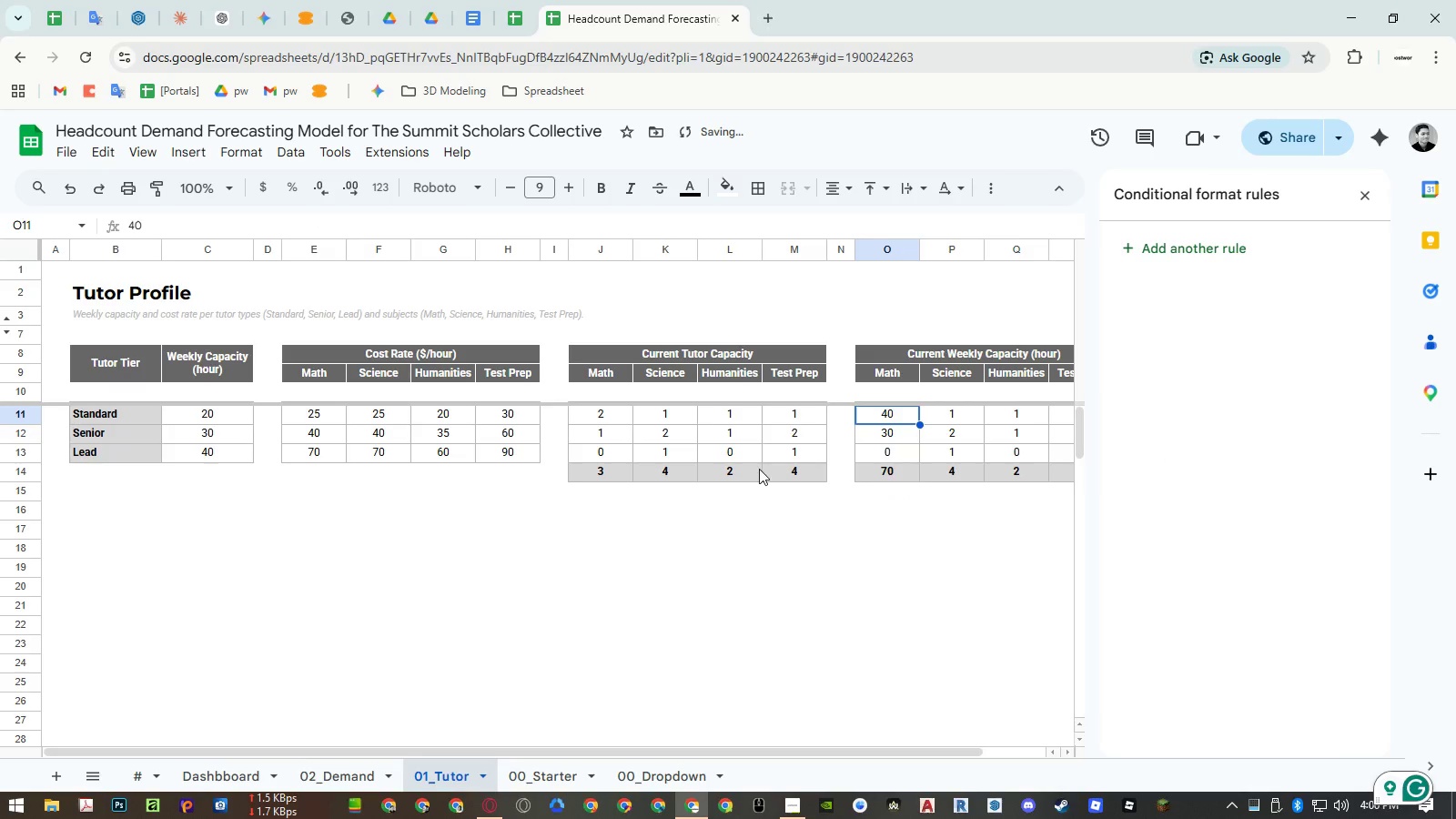 
hold_key(key=ShiftLeft, duration=0.48)
scroll: coordinate [722, 477], scroll_direction: down, amount: 2.0
 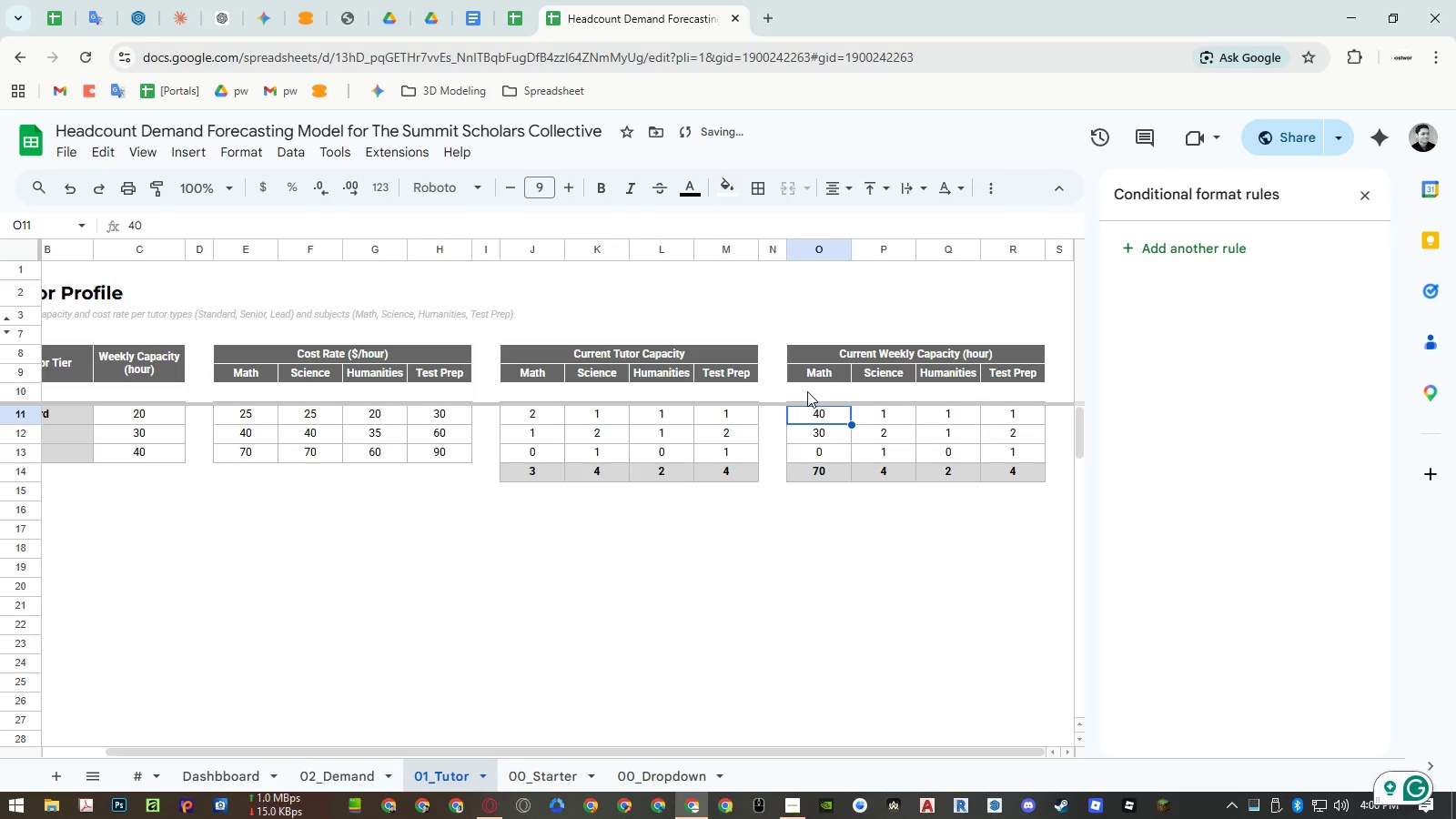 
left_click([807, 391])
 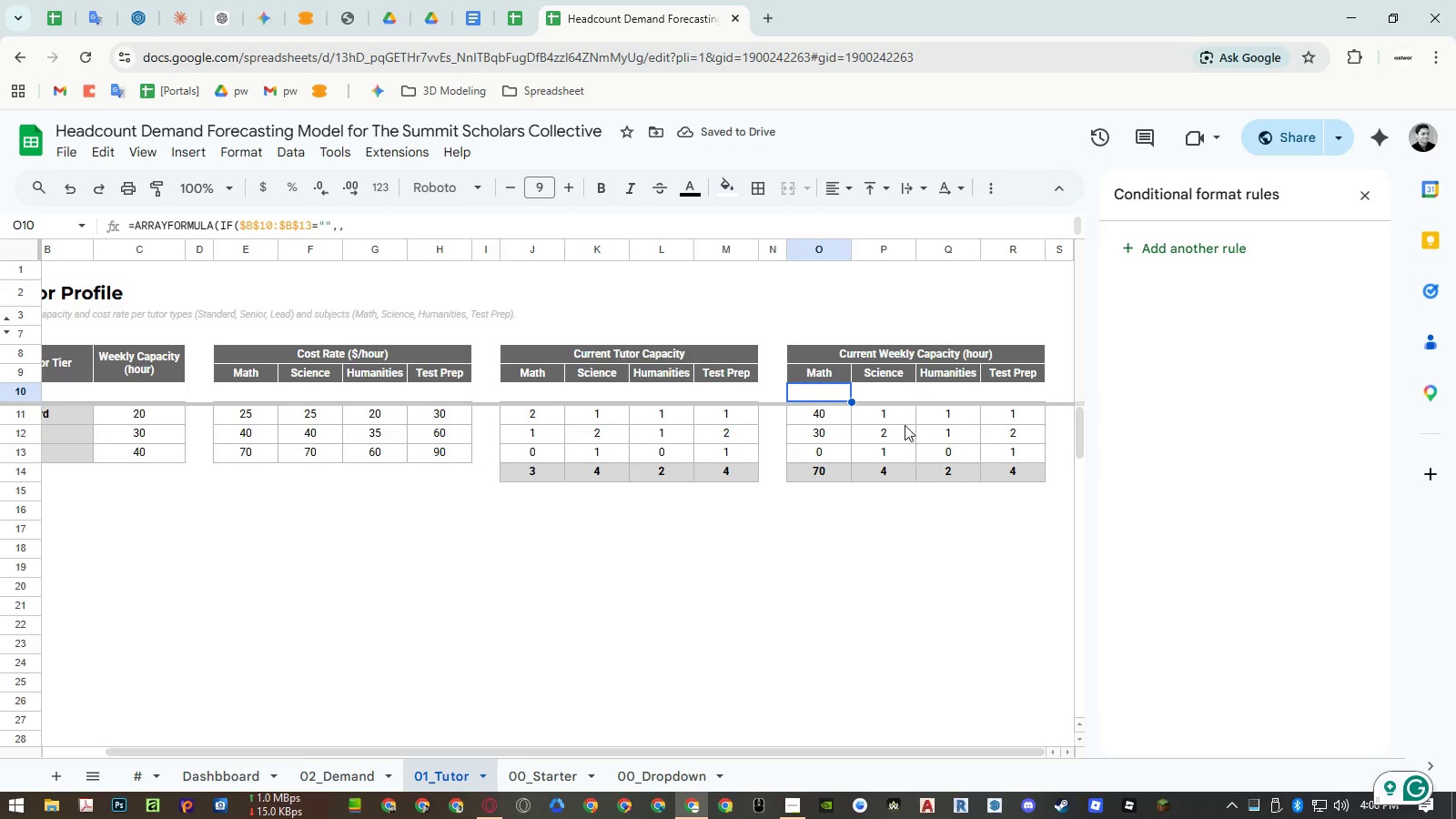 
left_click_drag(start_coordinate=[901, 421], to_coordinate=[1014, 451])
 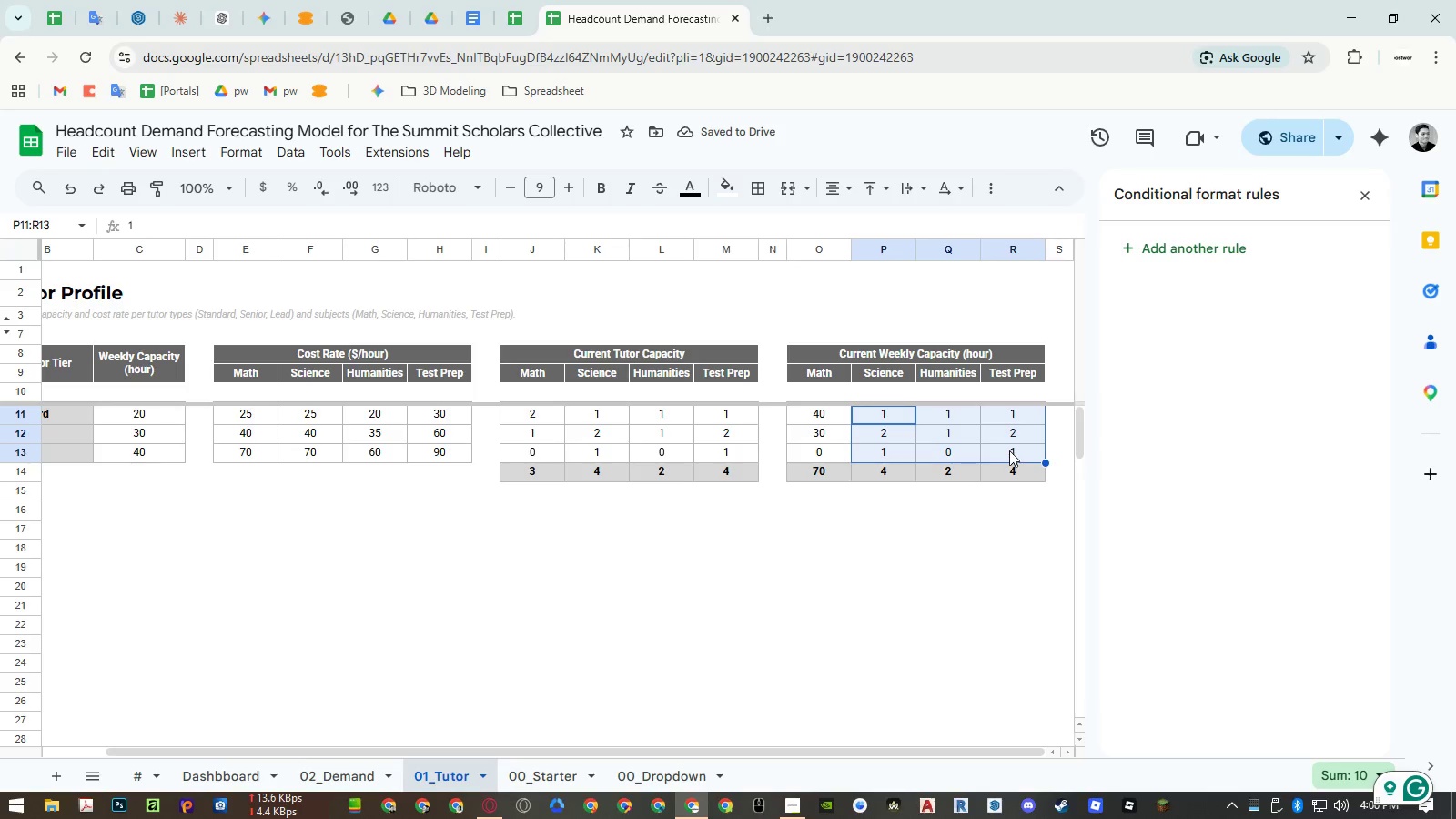 
key(Delete)
 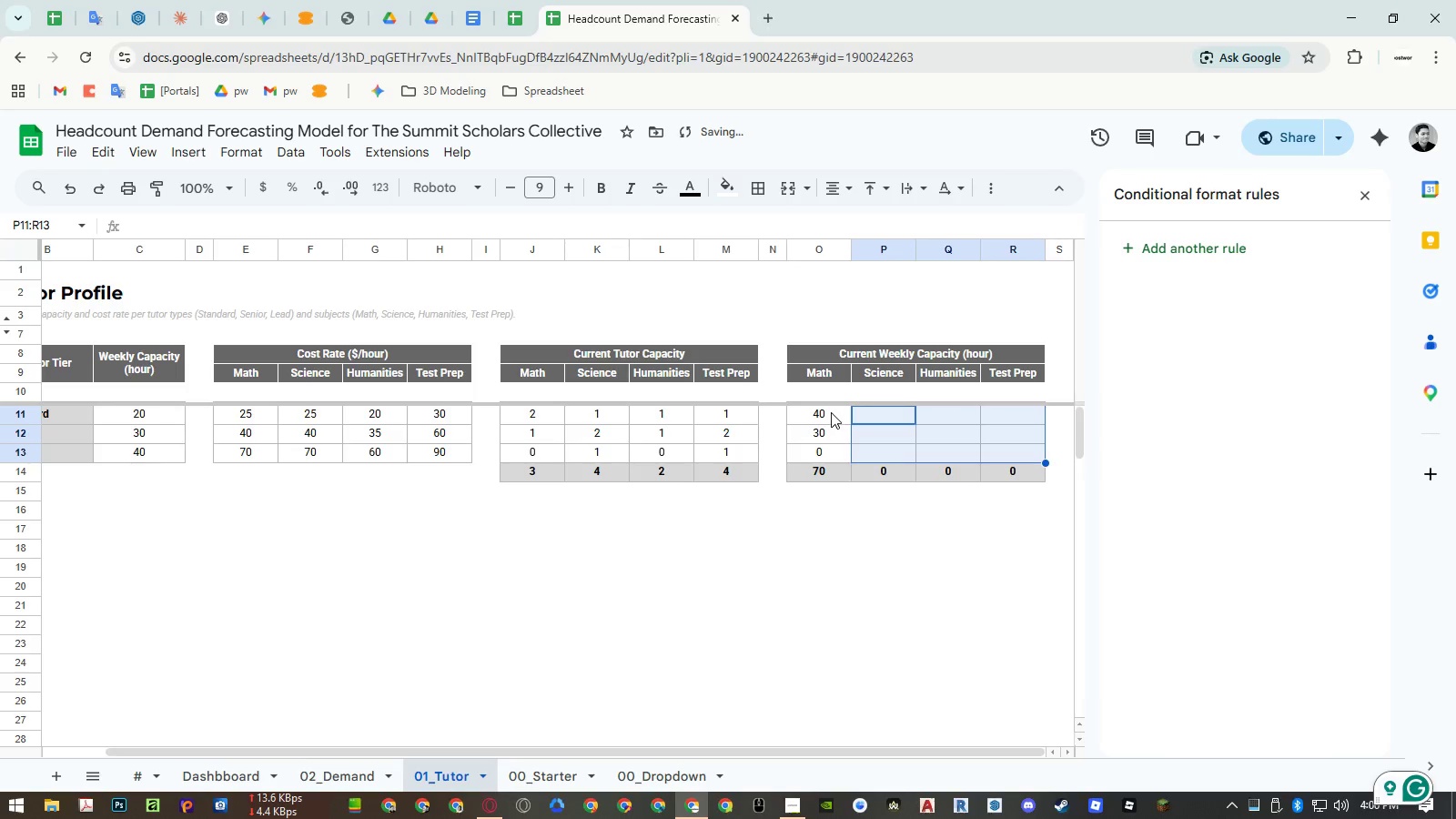 
left_click([831, 412])
 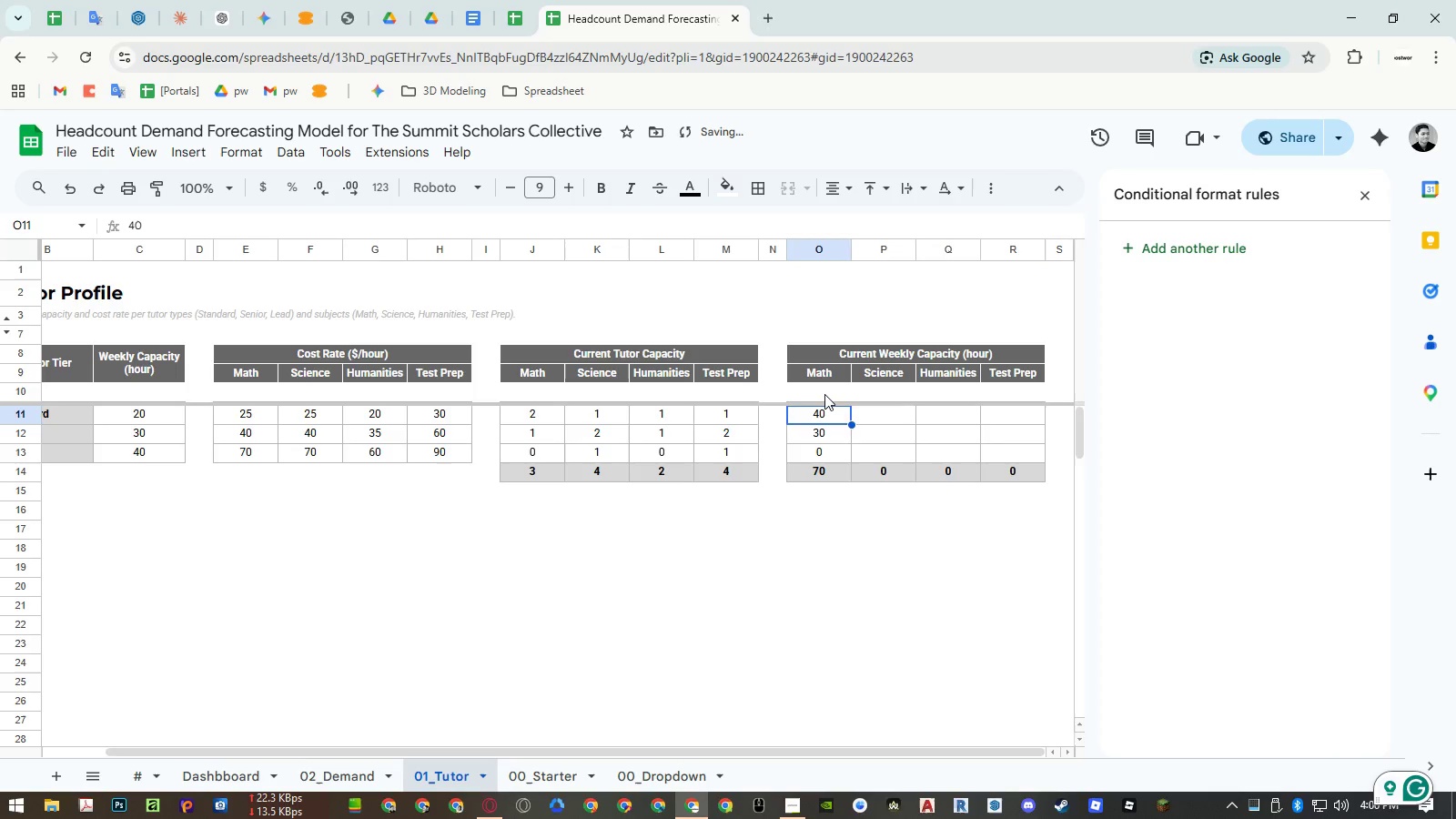 
left_click([824, 394])
 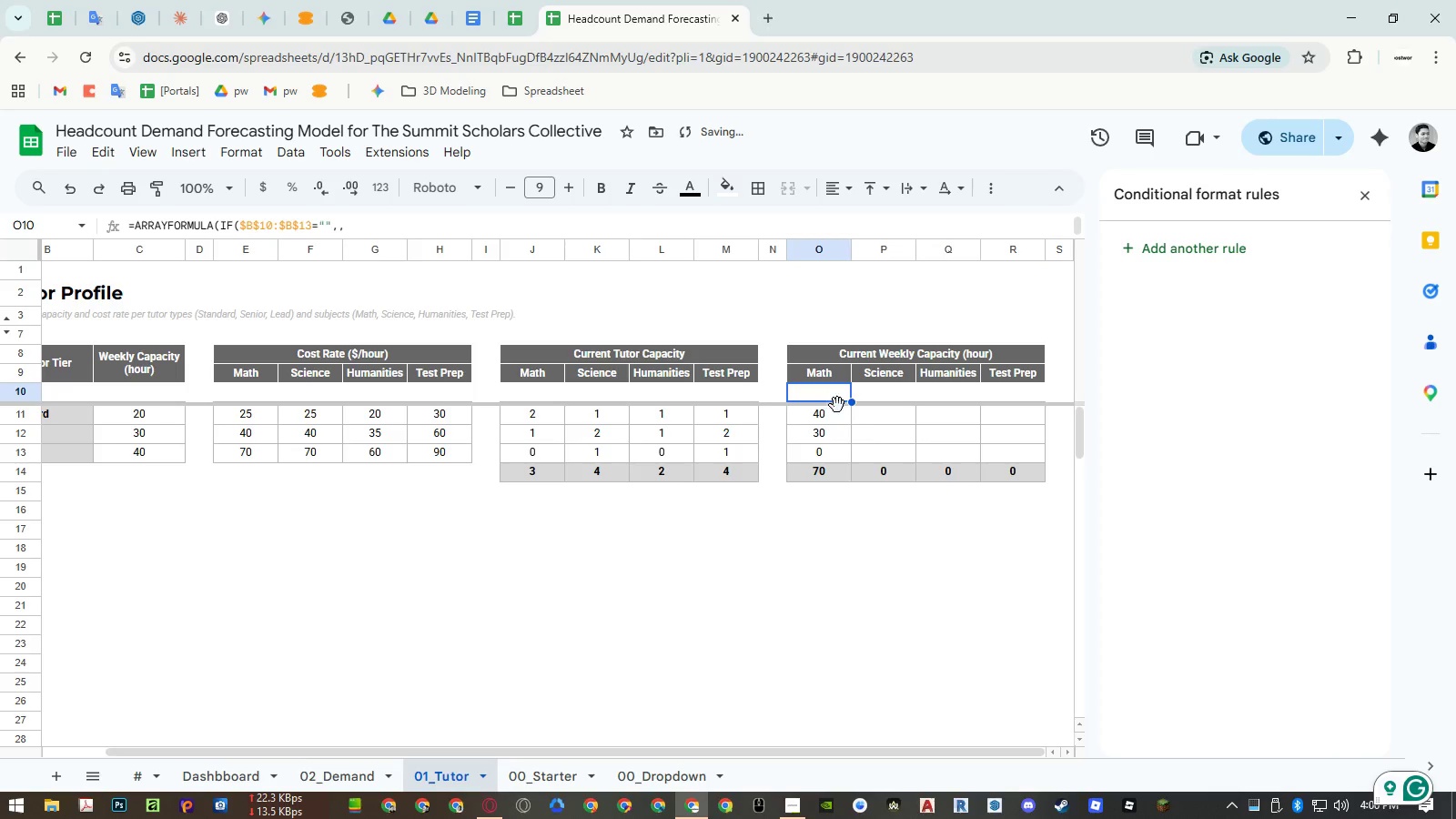 
key(Control+ControlLeft)
 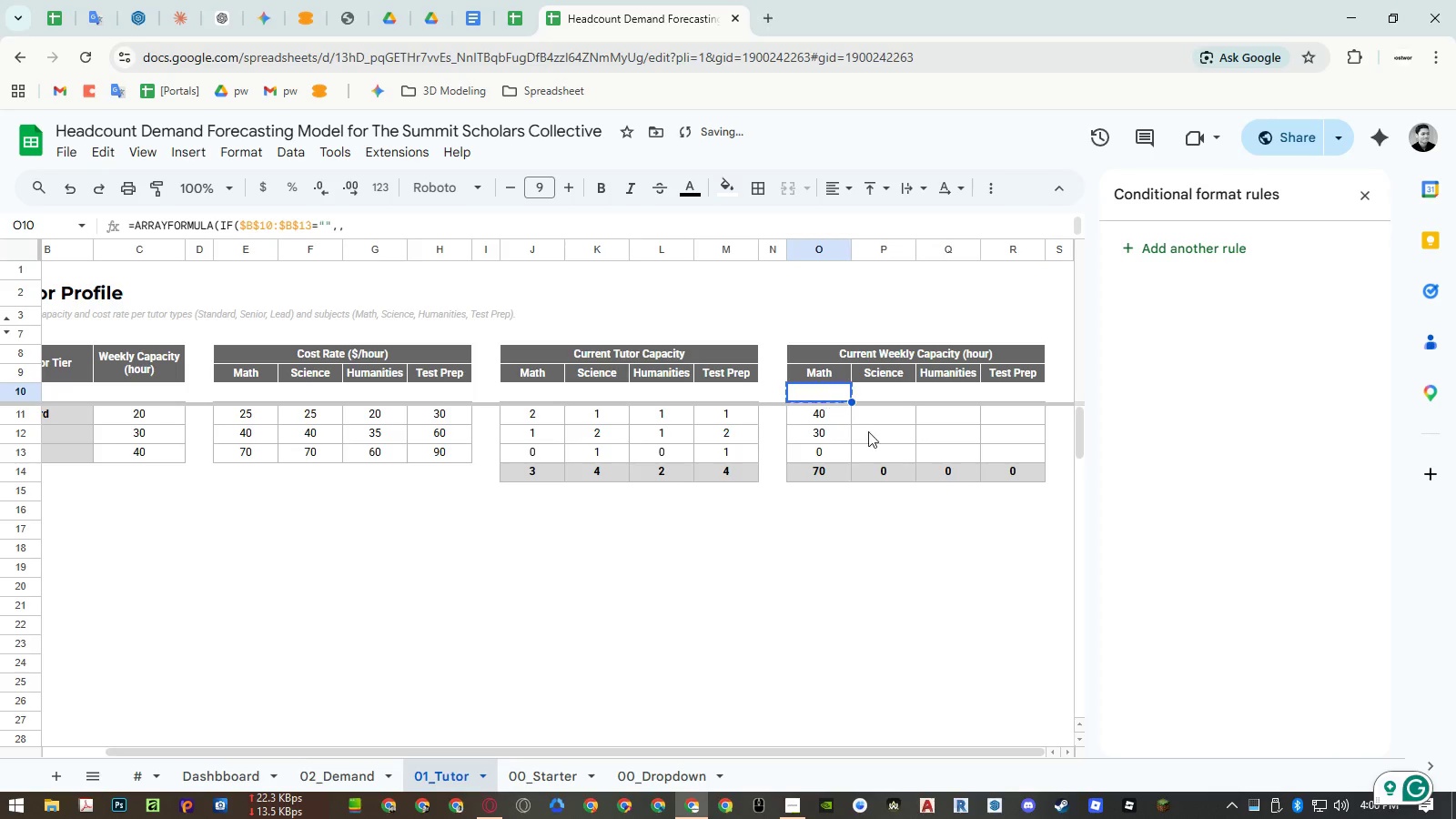 
key(Control+C)
 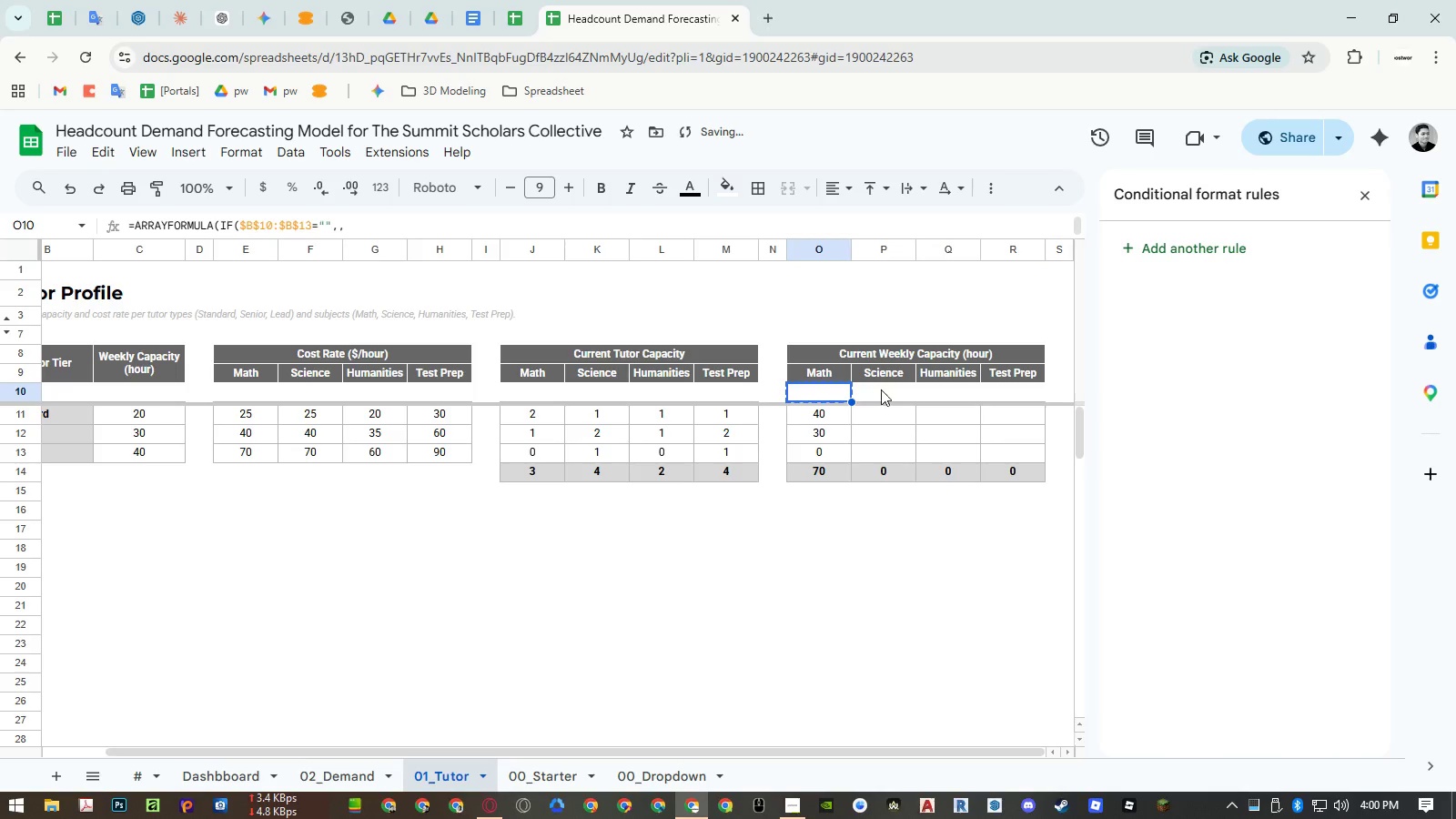 
left_click_drag(start_coordinate=[883, 390], to_coordinate=[996, 392])
 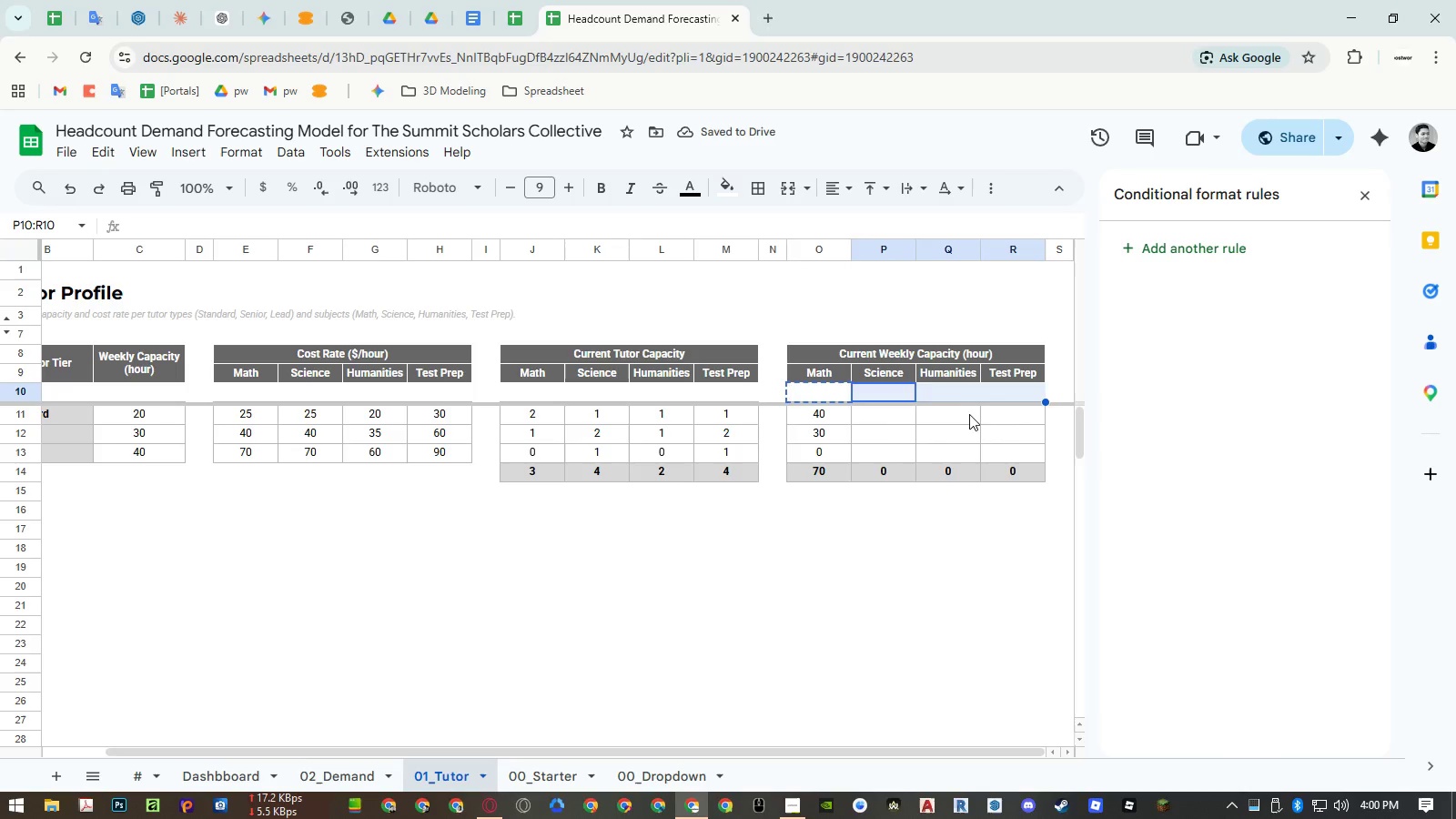 
key(Control+ControlLeft)
 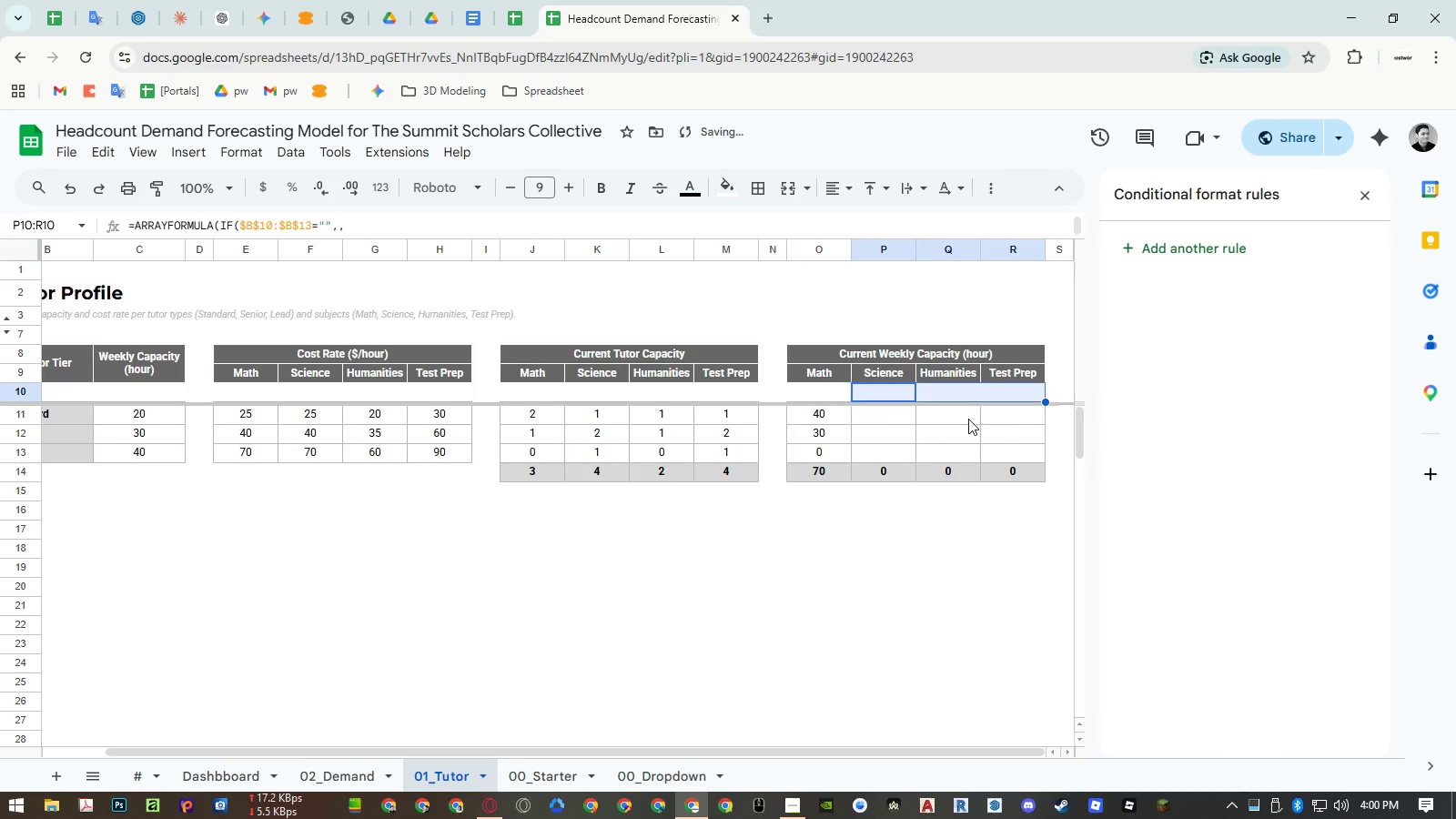 
key(Control+V)
 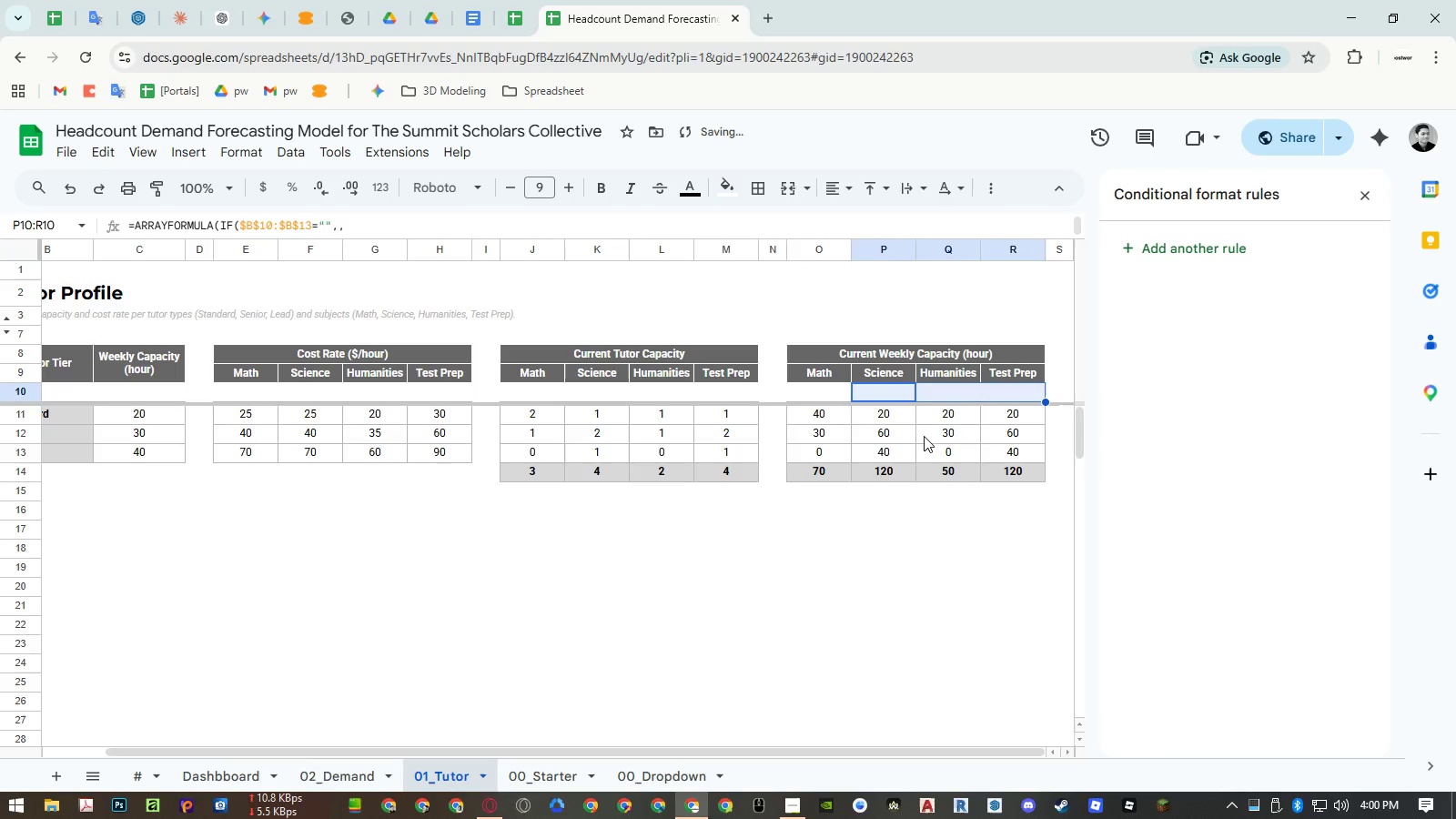 
left_click([924, 436])
 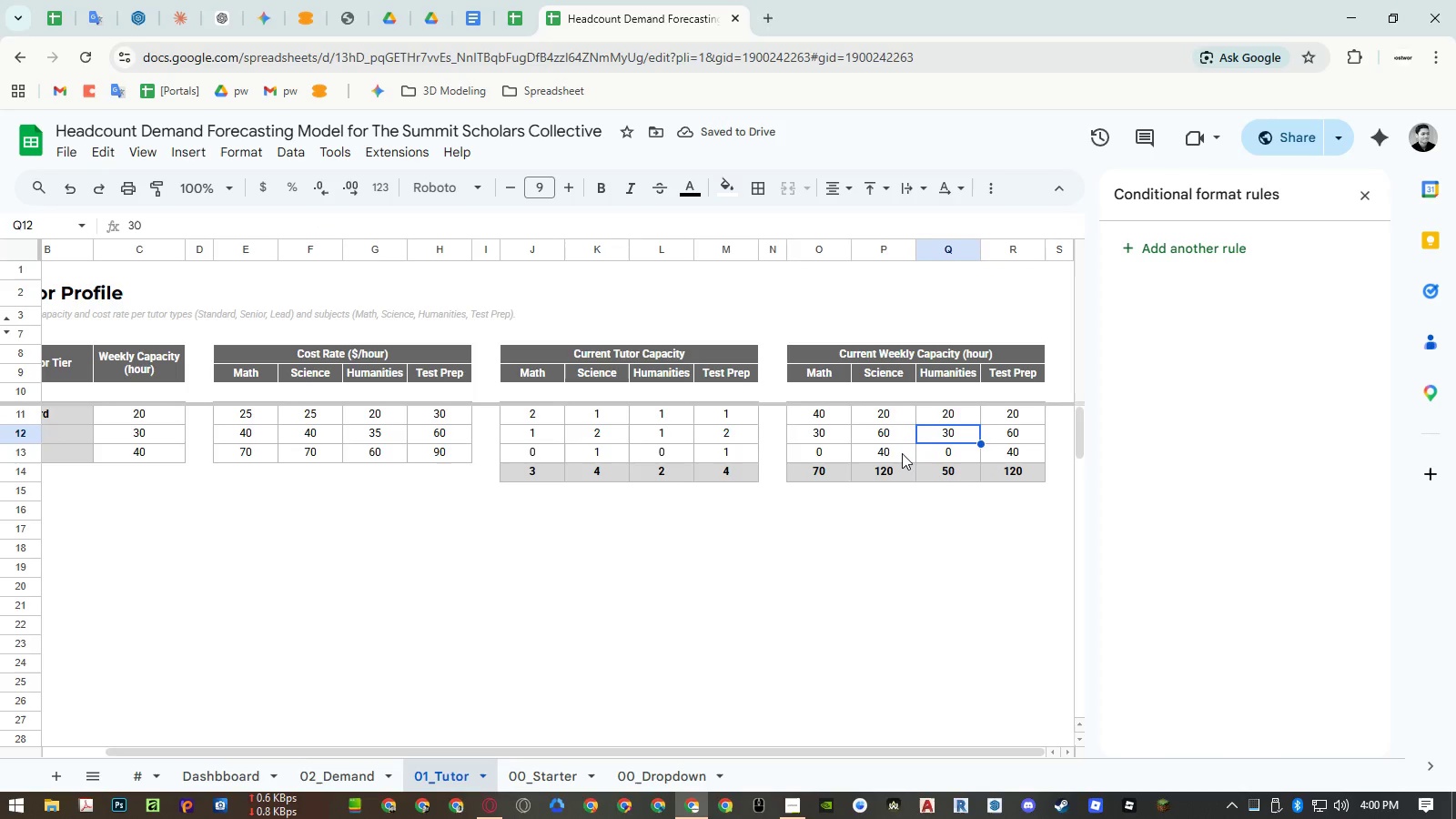 
left_click([363, 773])
 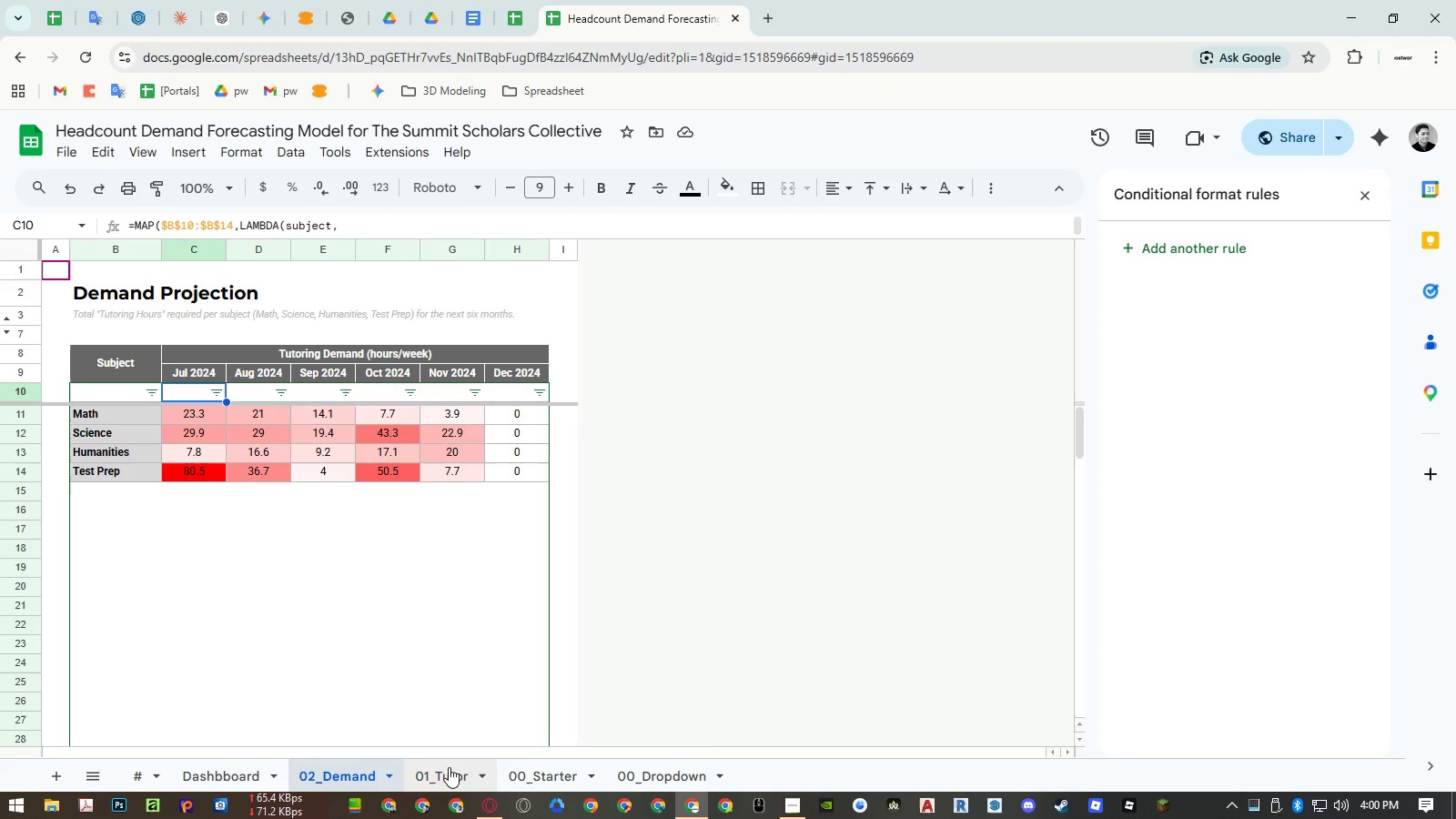 
wait(7.06)
 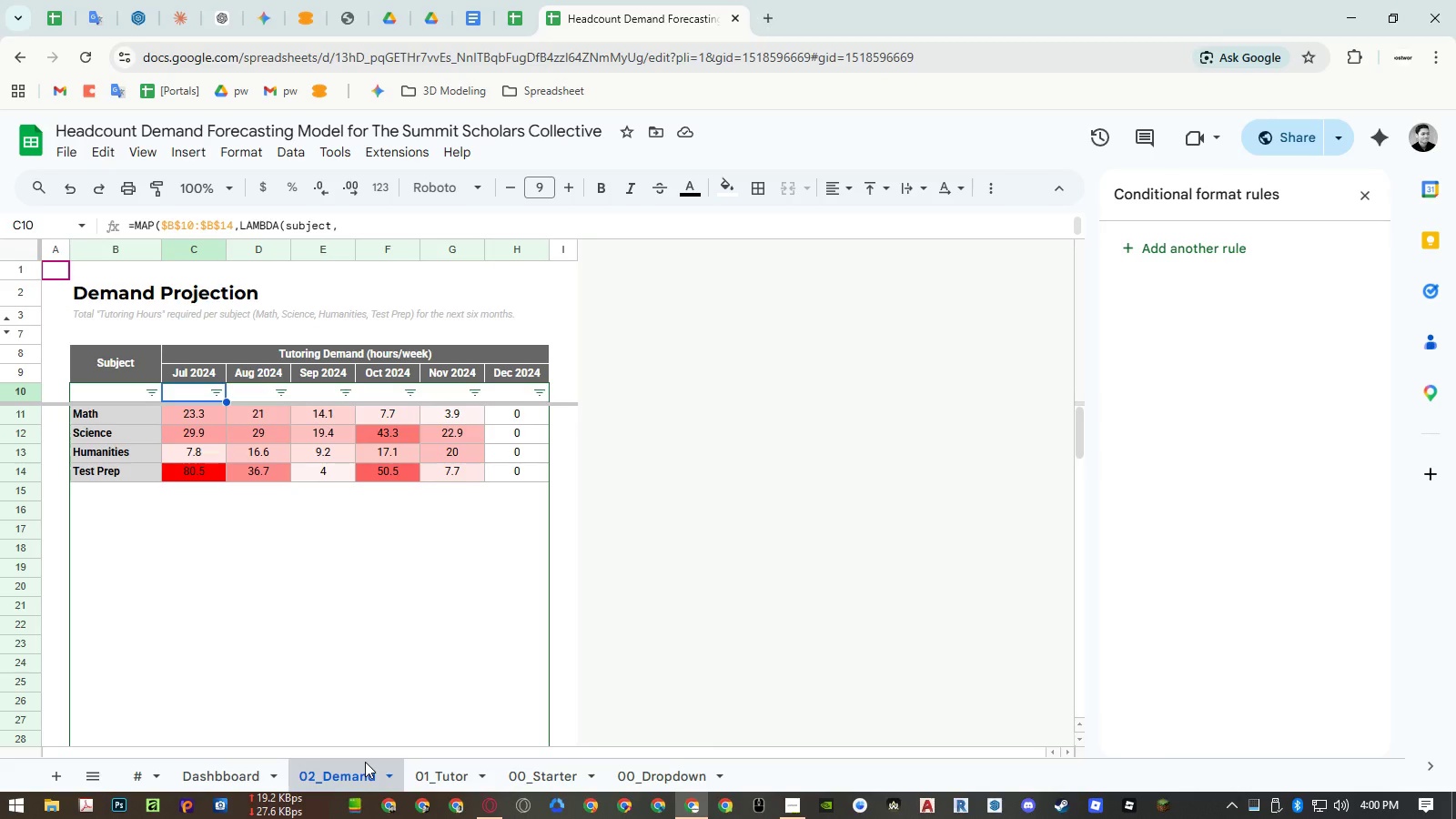 
left_click([449, 767])
 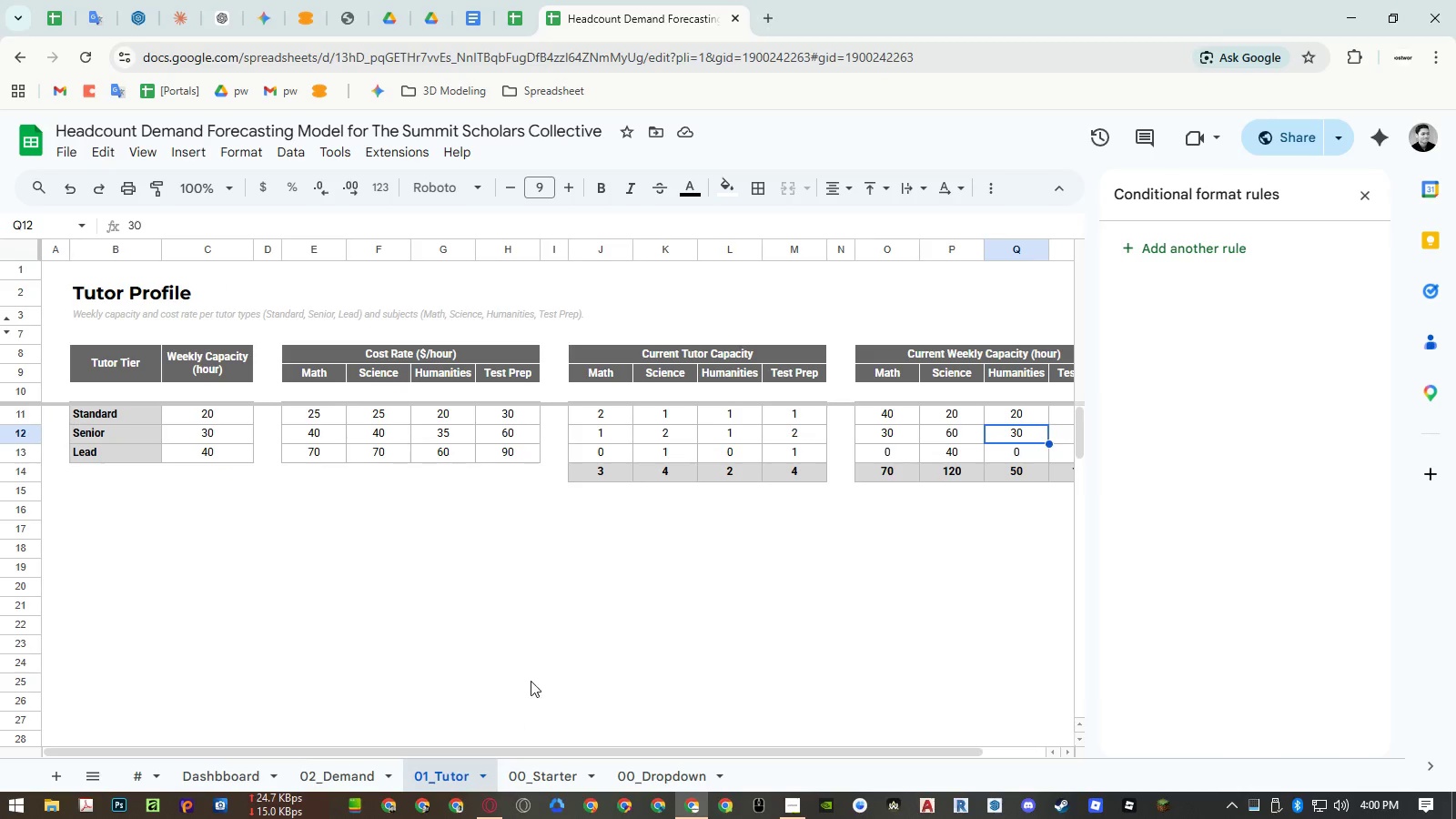 
hold_key(key=ShiftLeft, duration=1.53)
scroll: coordinate [643, 527], scroll_direction: down, amount: 4.0
 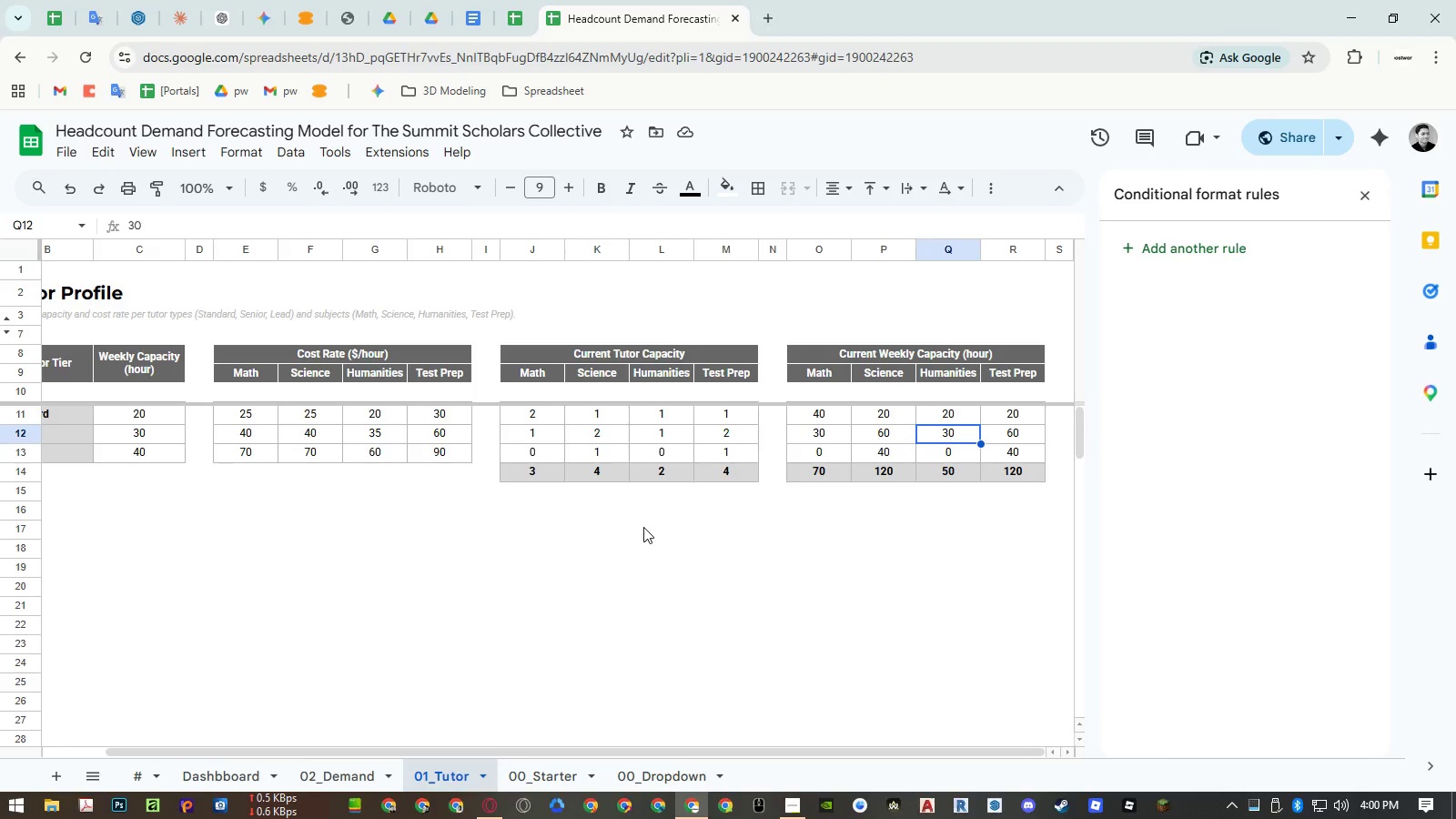 
hold_key(key=ShiftLeft, duration=0.33)
 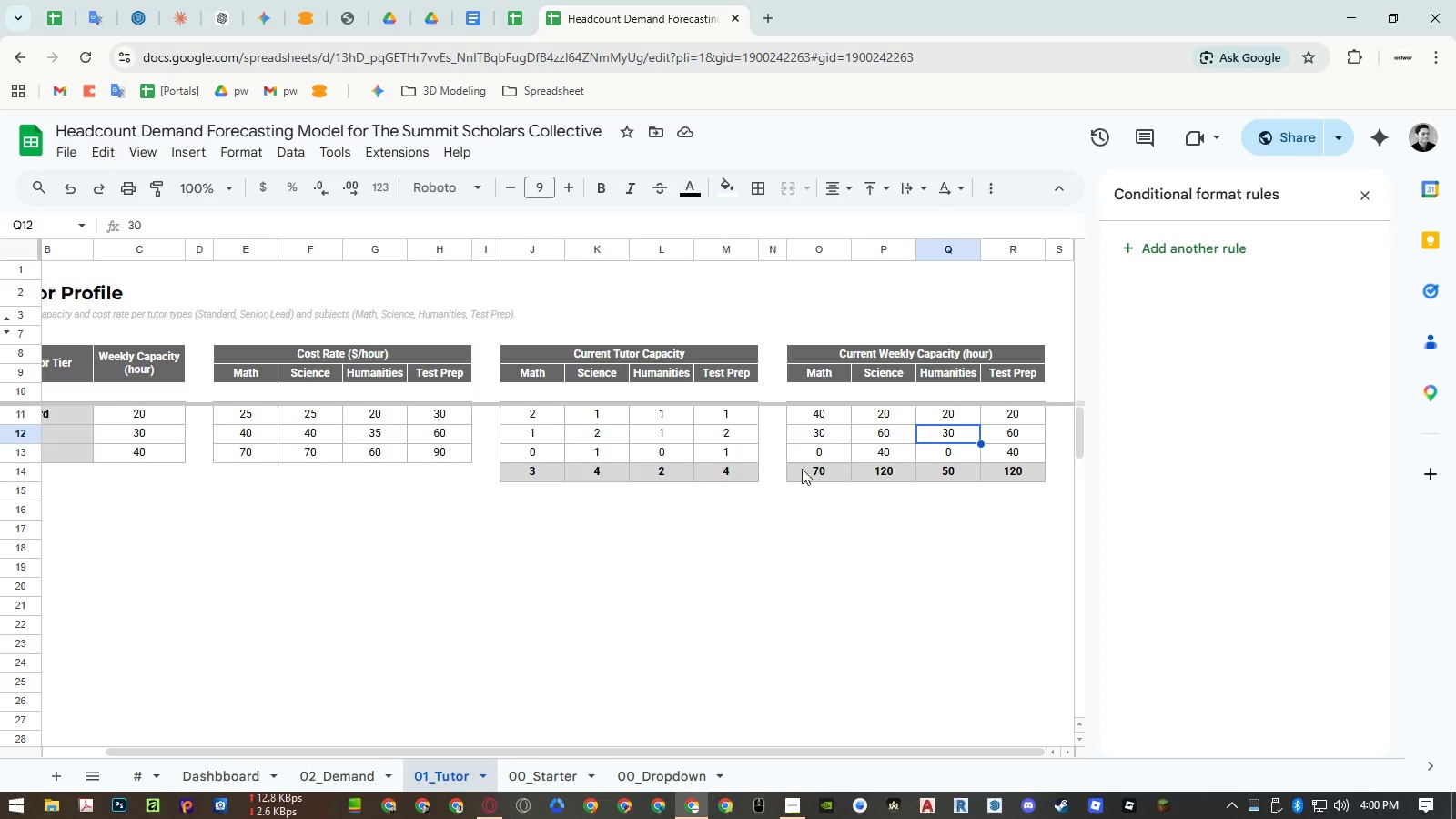 
left_click_drag(start_coordinate=[821, 478], to_coordinate=[999, 470])
 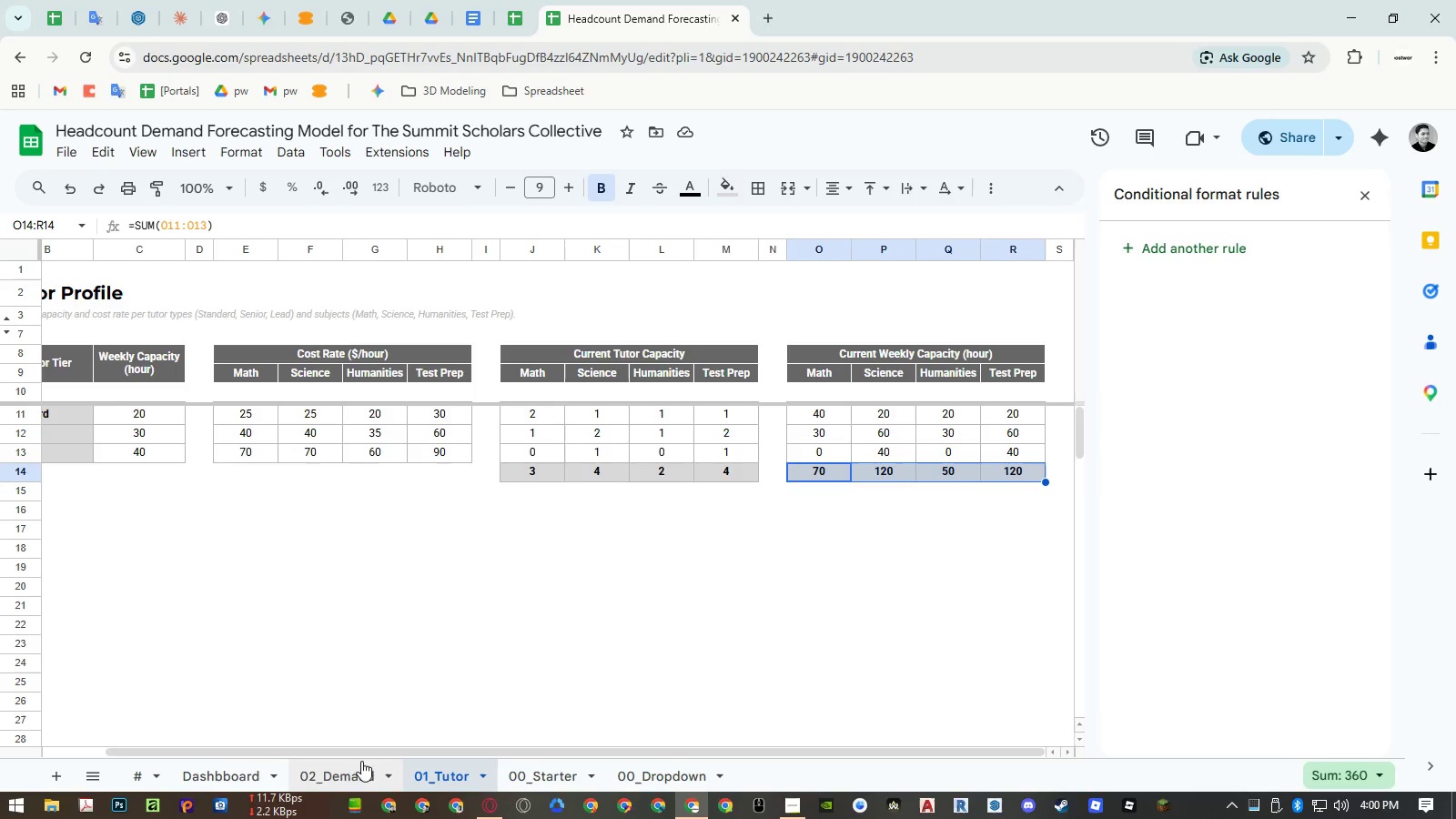 
left_click([257, 774])
 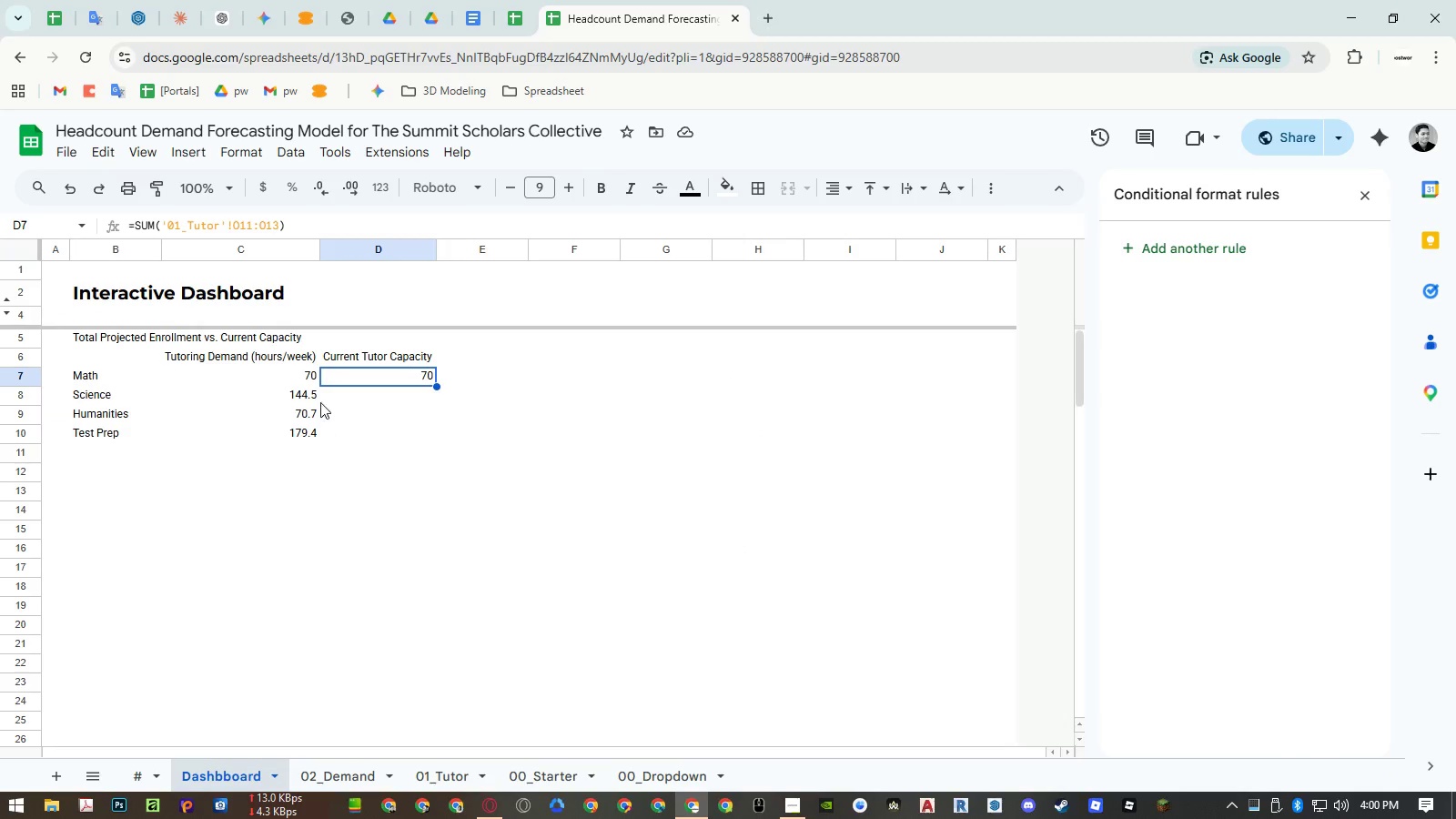 
left_click_drag(start_coordinate=[308, 380], to_coordinate=[303, 432])
 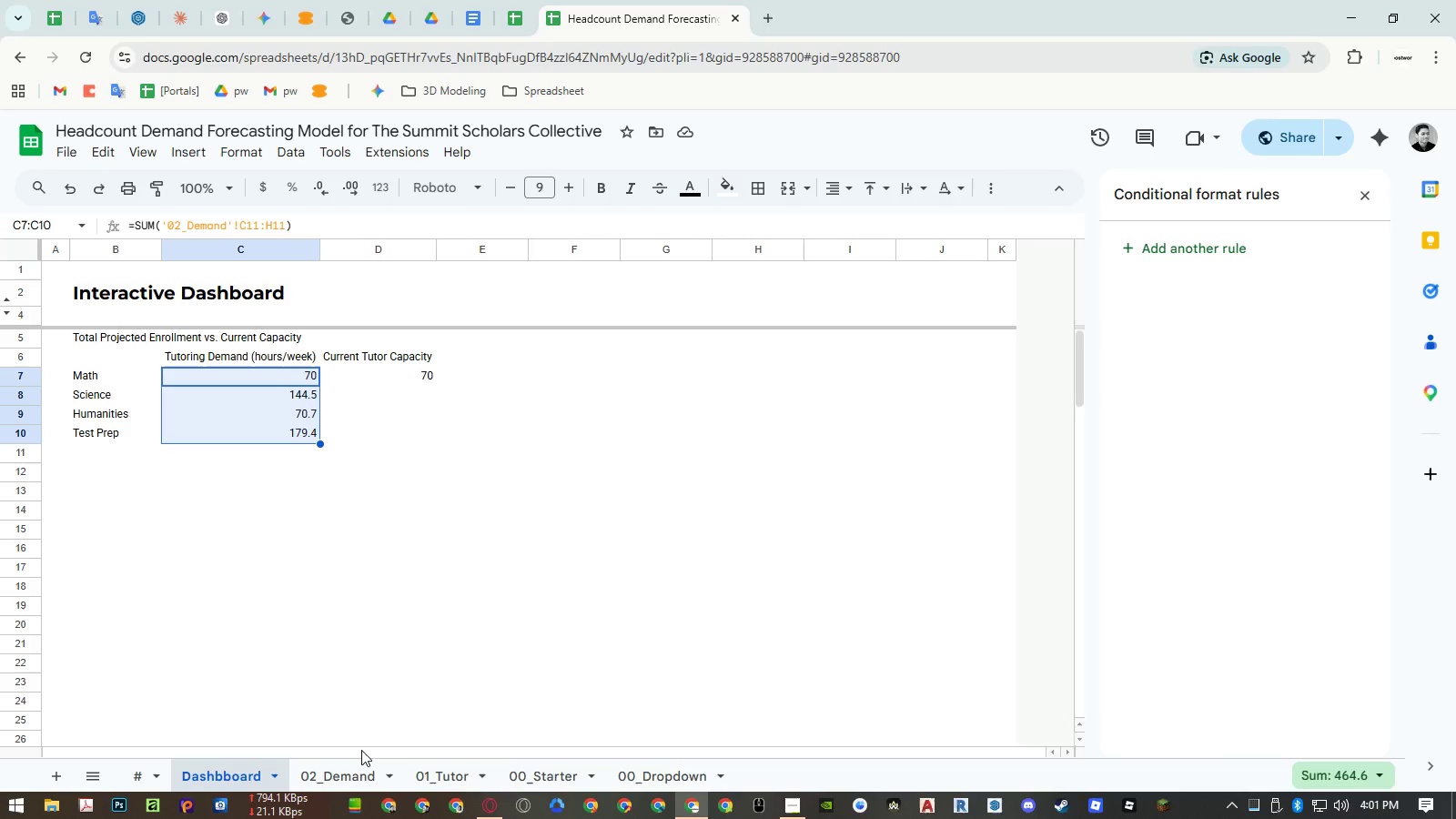 
wait(7.36)
 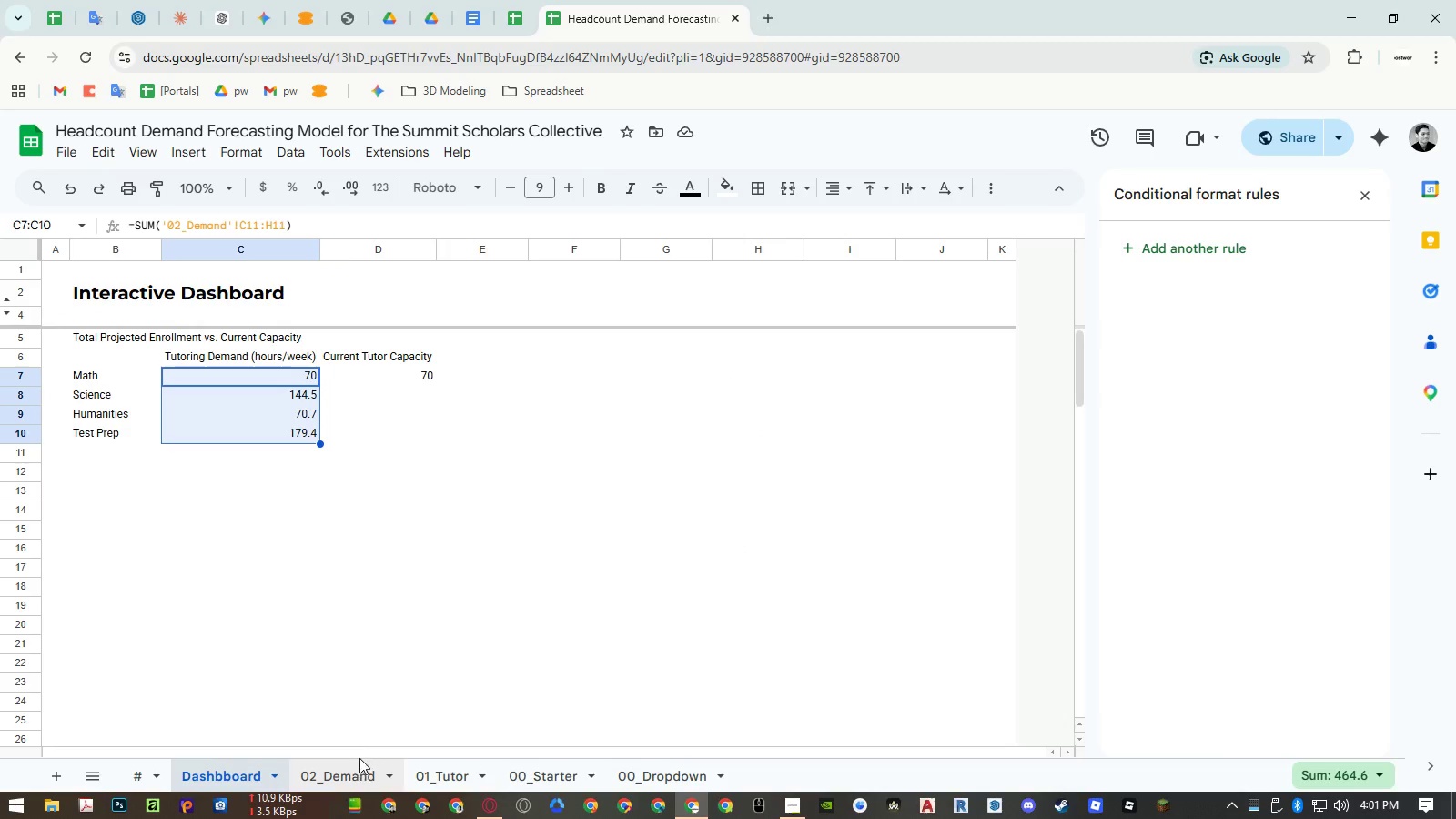 
left_click([358, 763])
 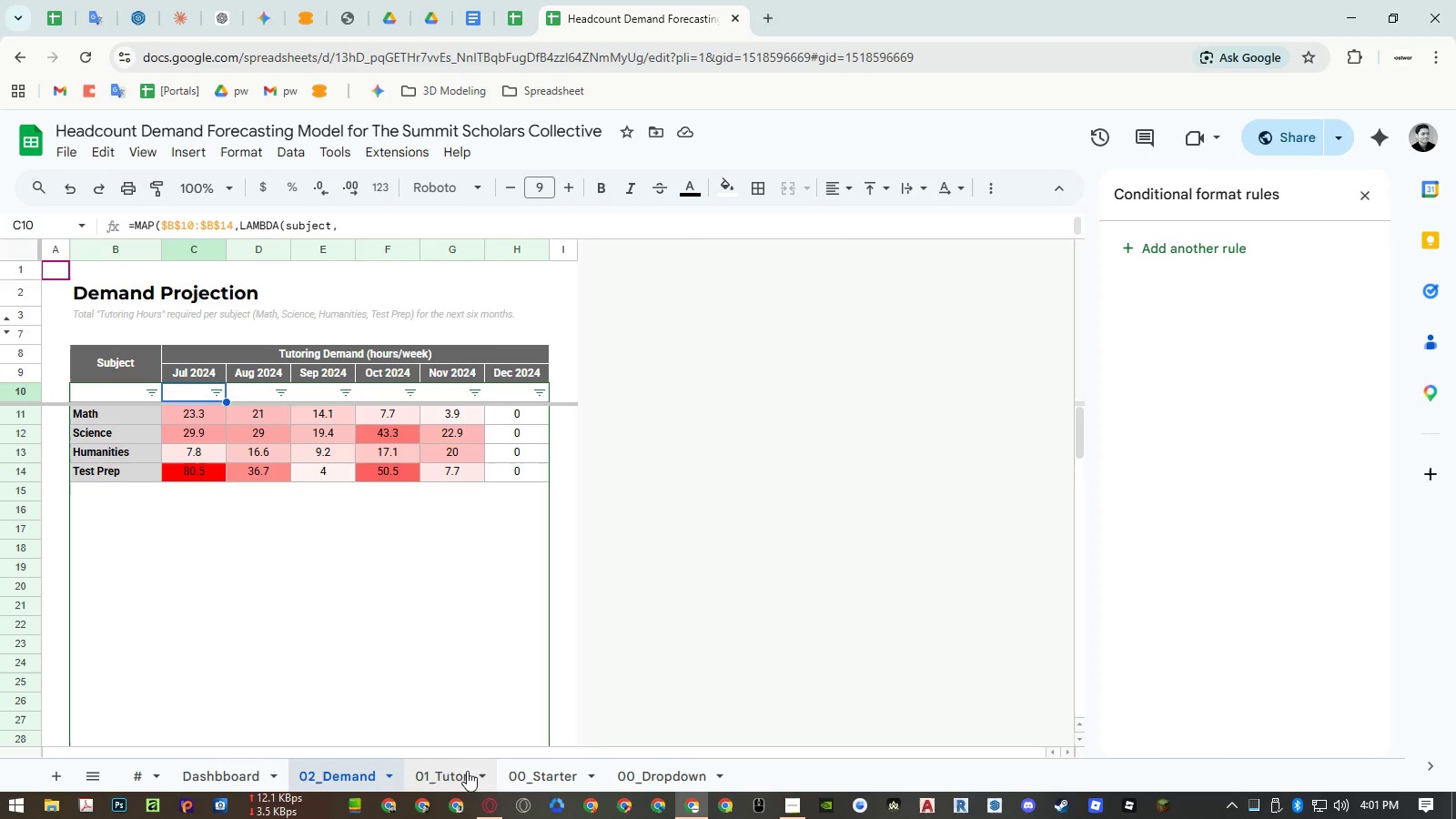 
left_click([470, 774])
 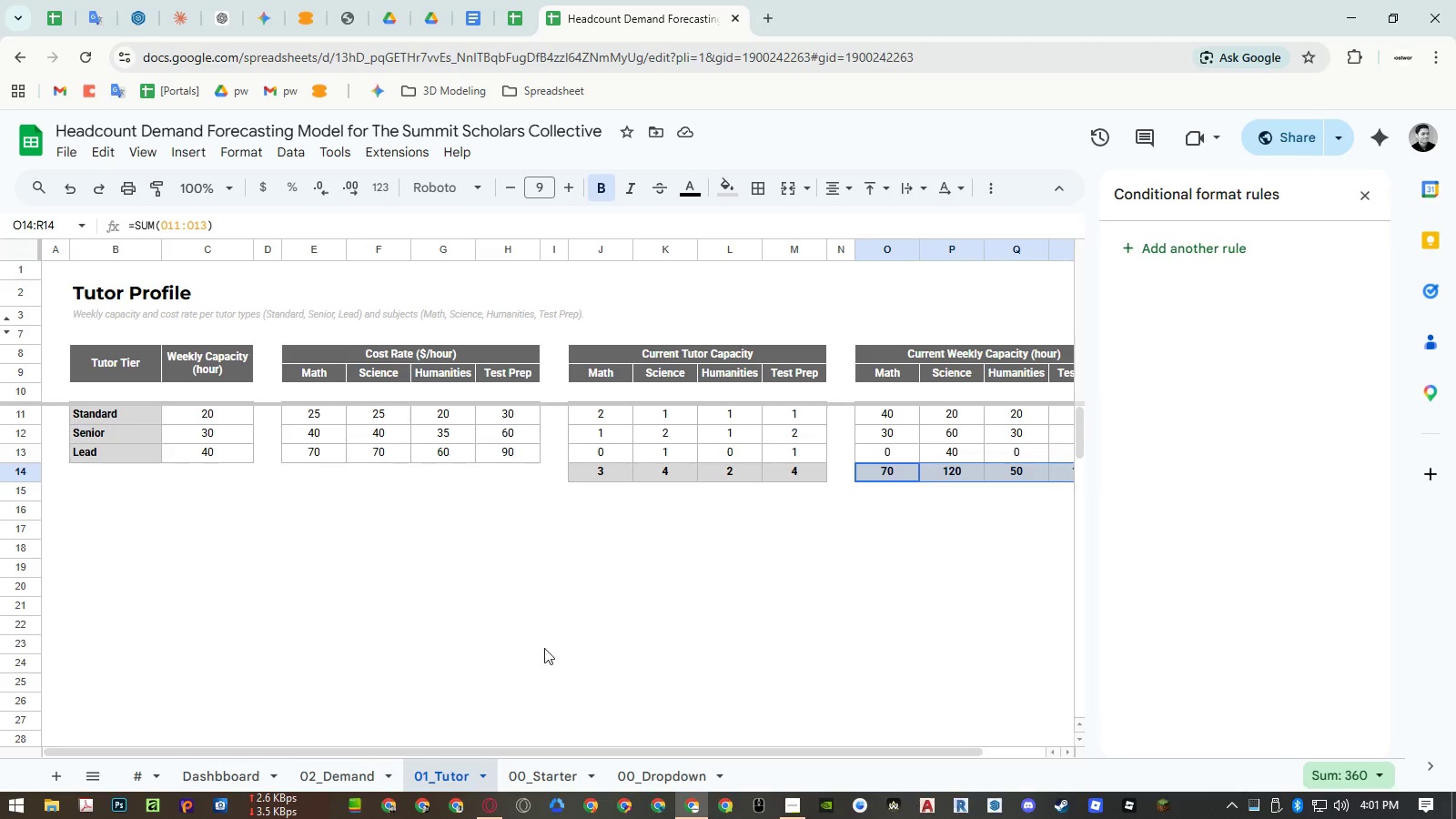 
left_click([368, 761])
 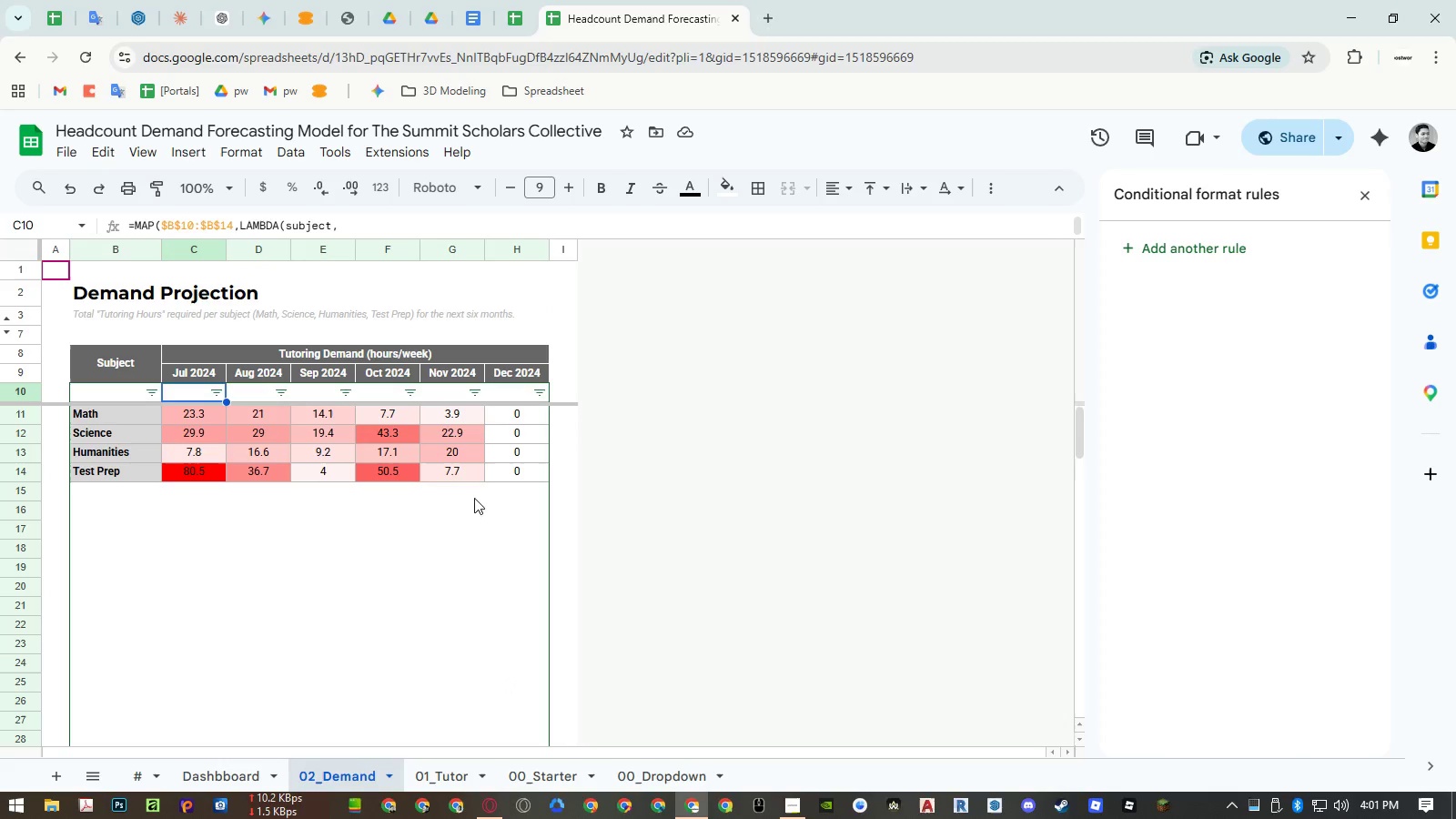 
left_click([412, 567])
 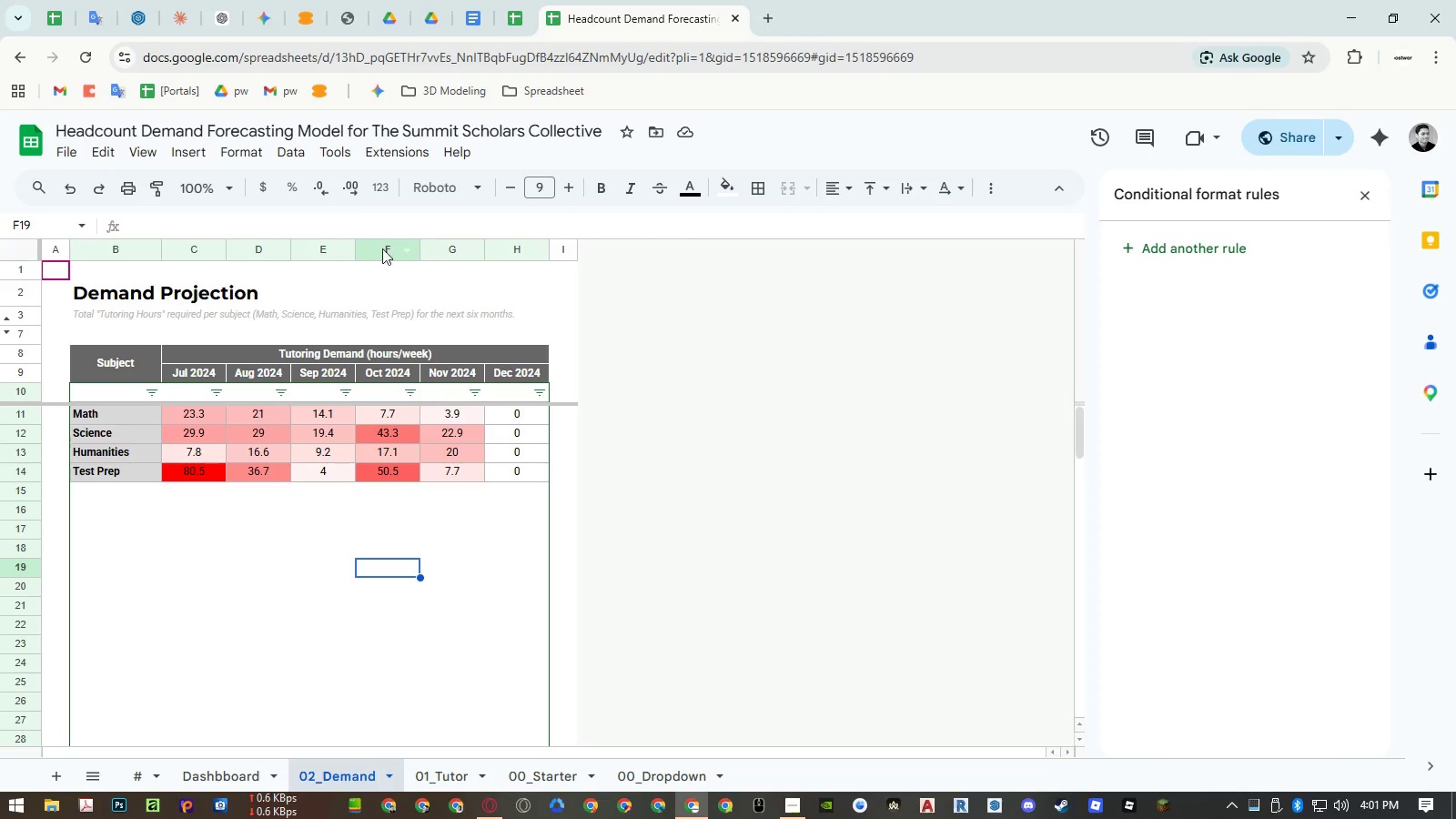 
left_click([295, 152])
 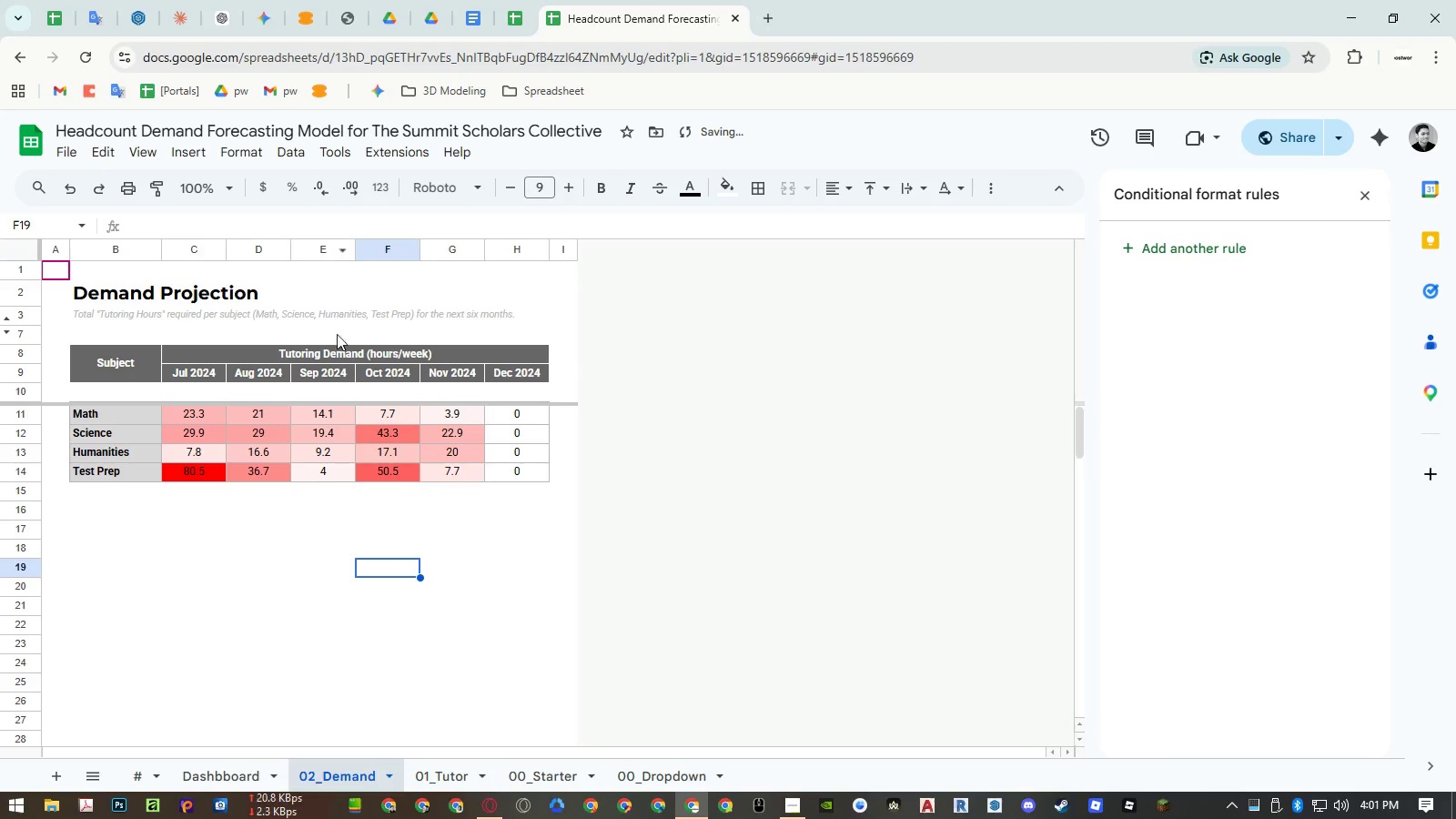 
left_click([309, 544])
 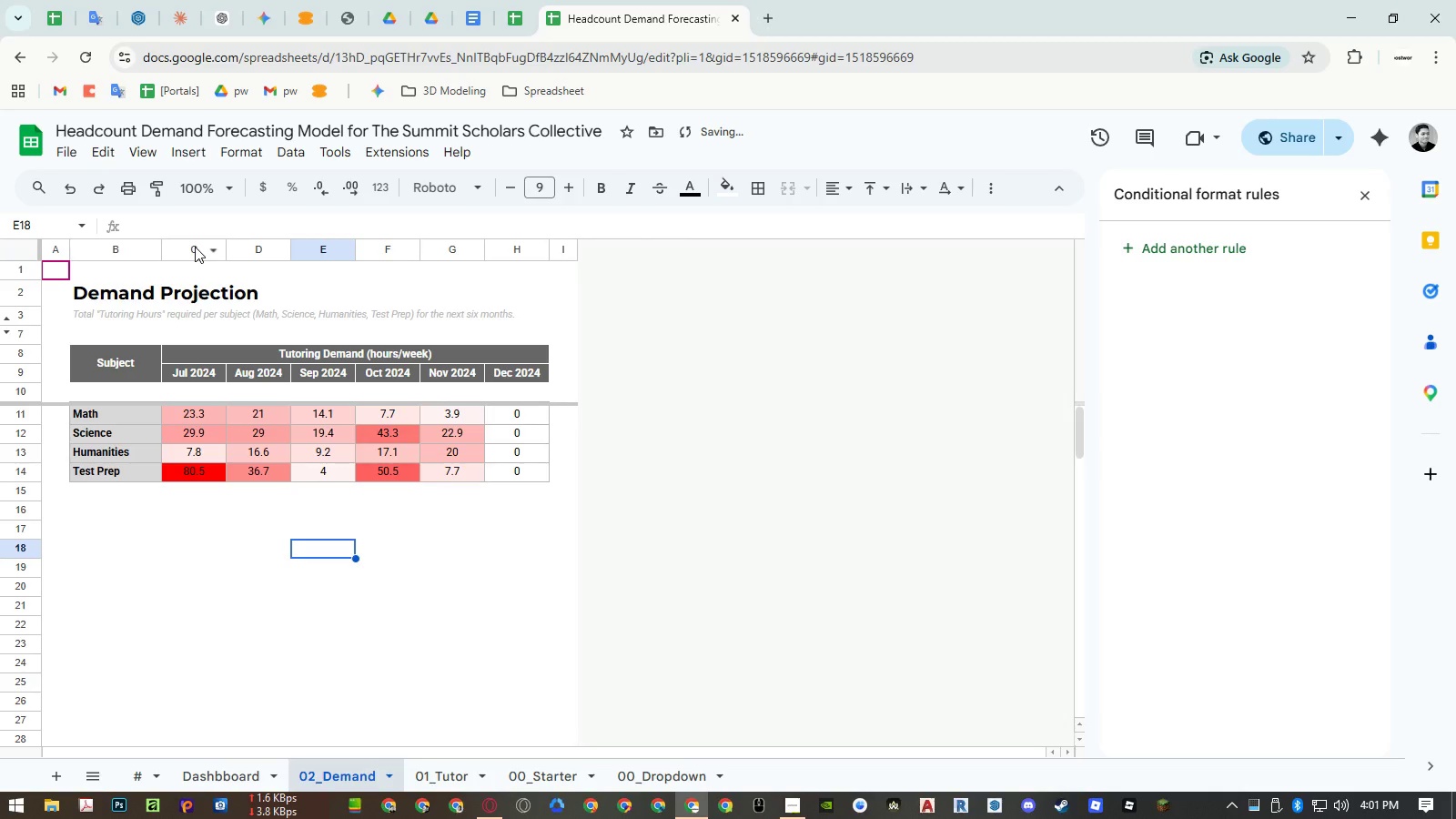 
right_click([195, 247])
 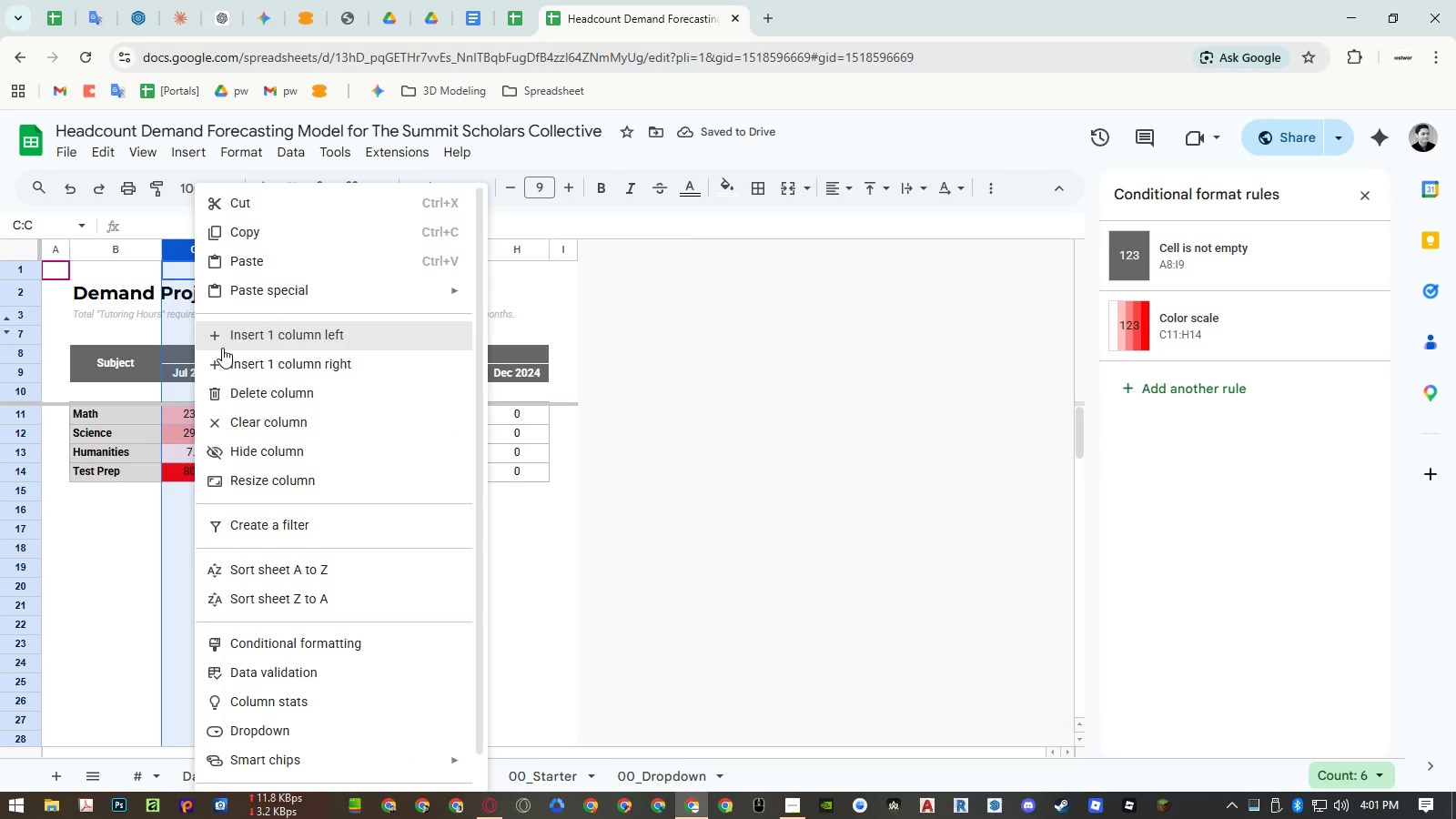 
left_click([222, 348])
 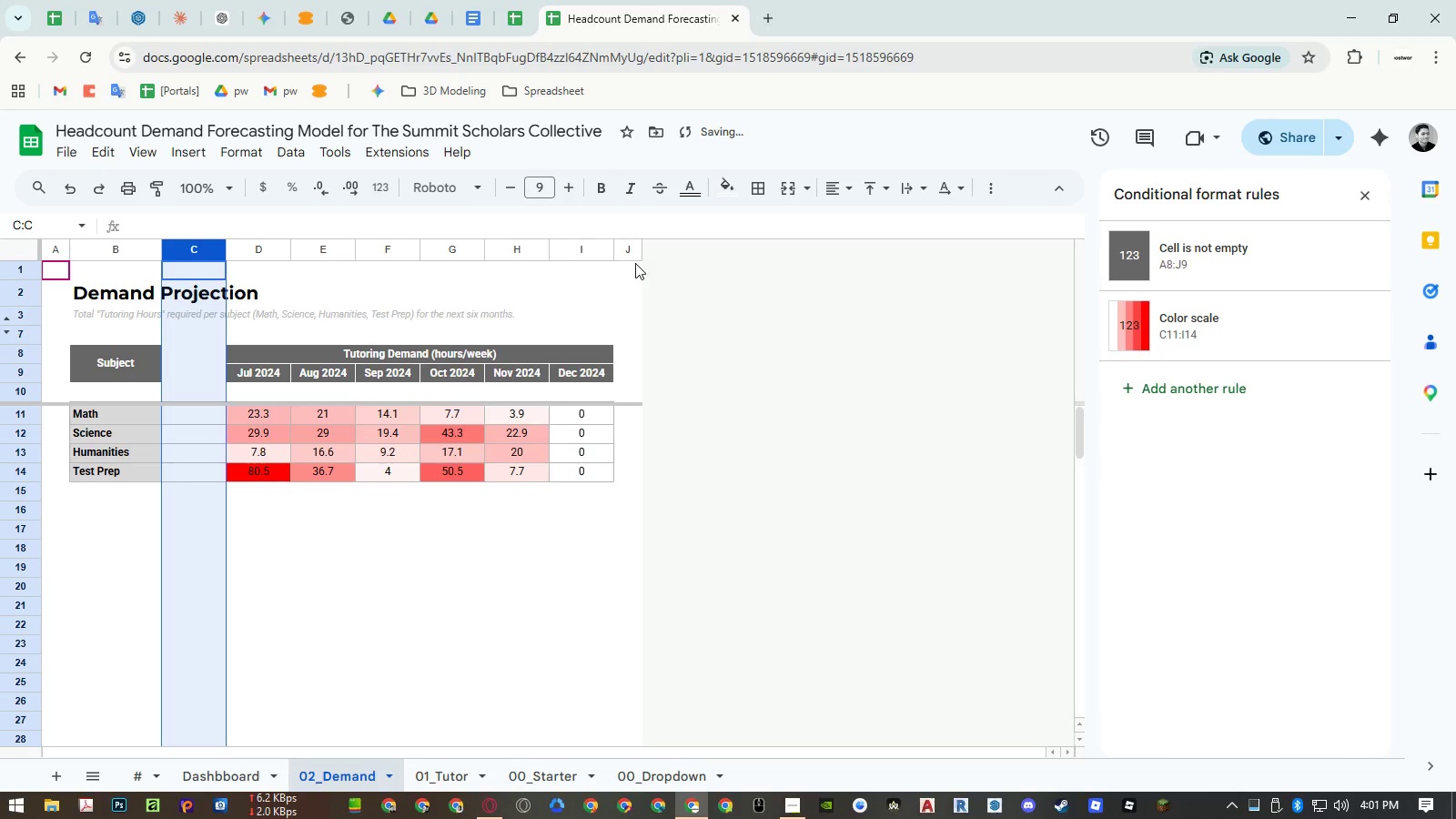 
left_click([631, 251])
 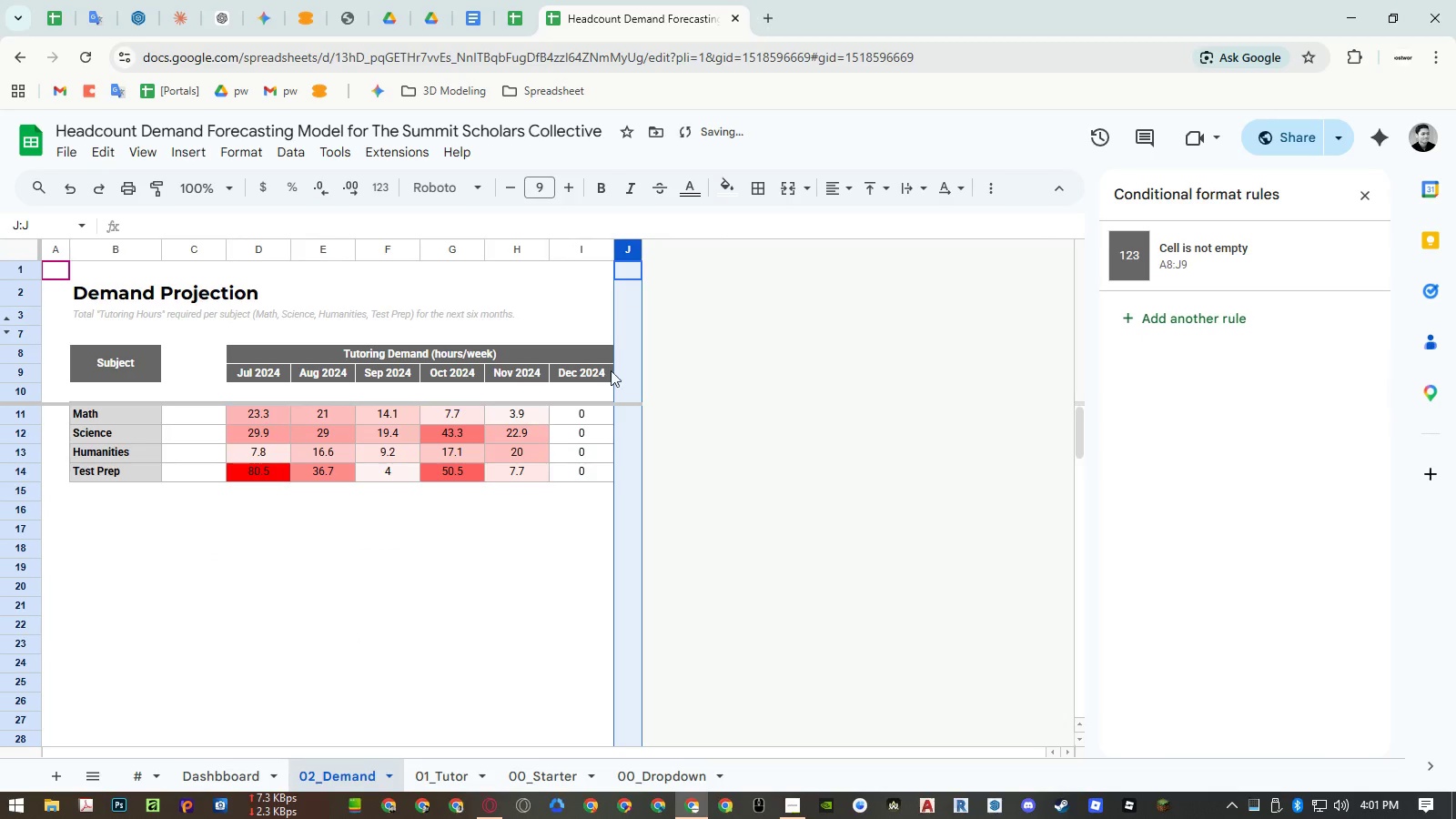 
key(Control+ControlLeft)
 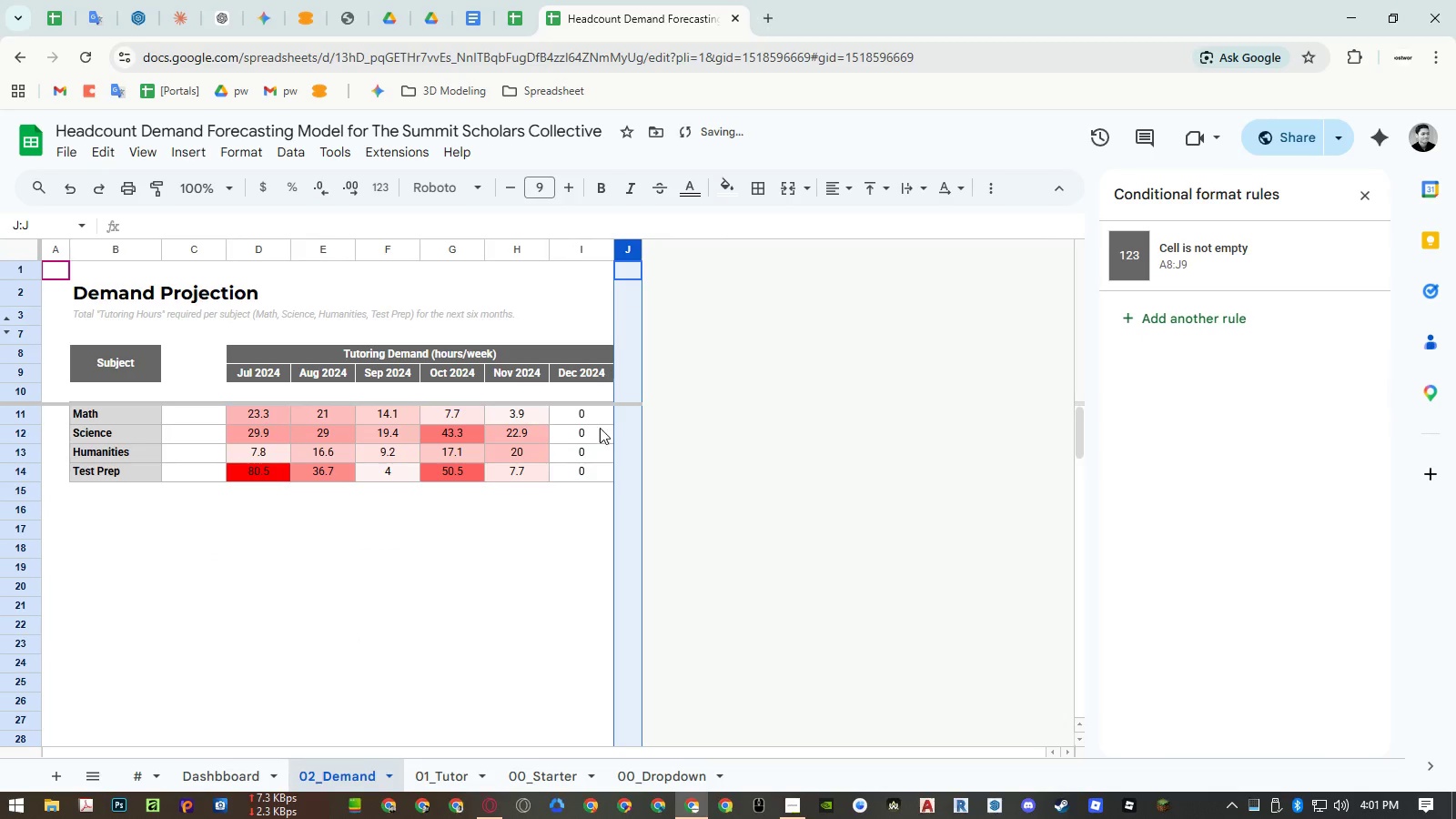 
key(Control+C)
 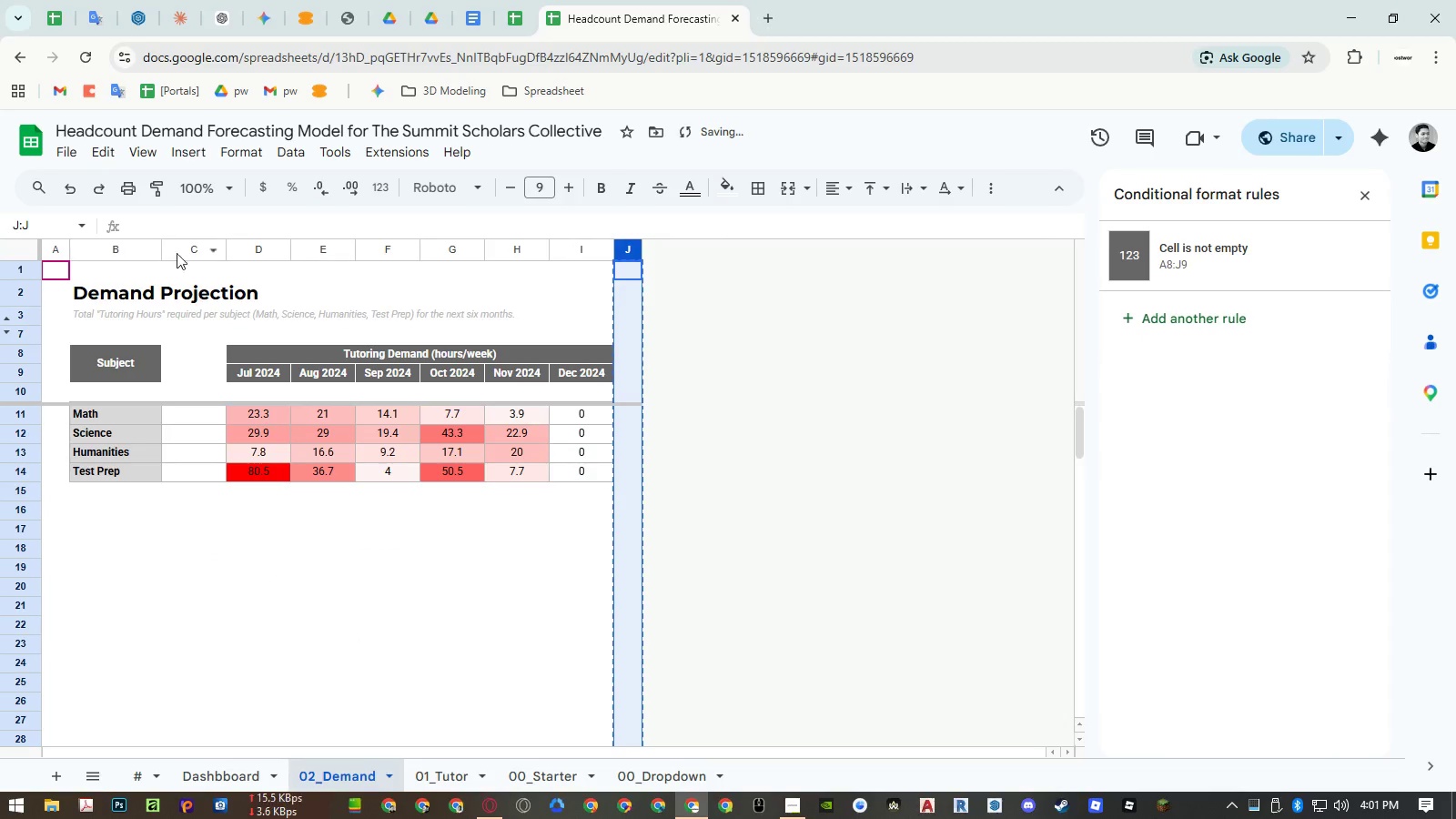 
left_click([188, 255])
 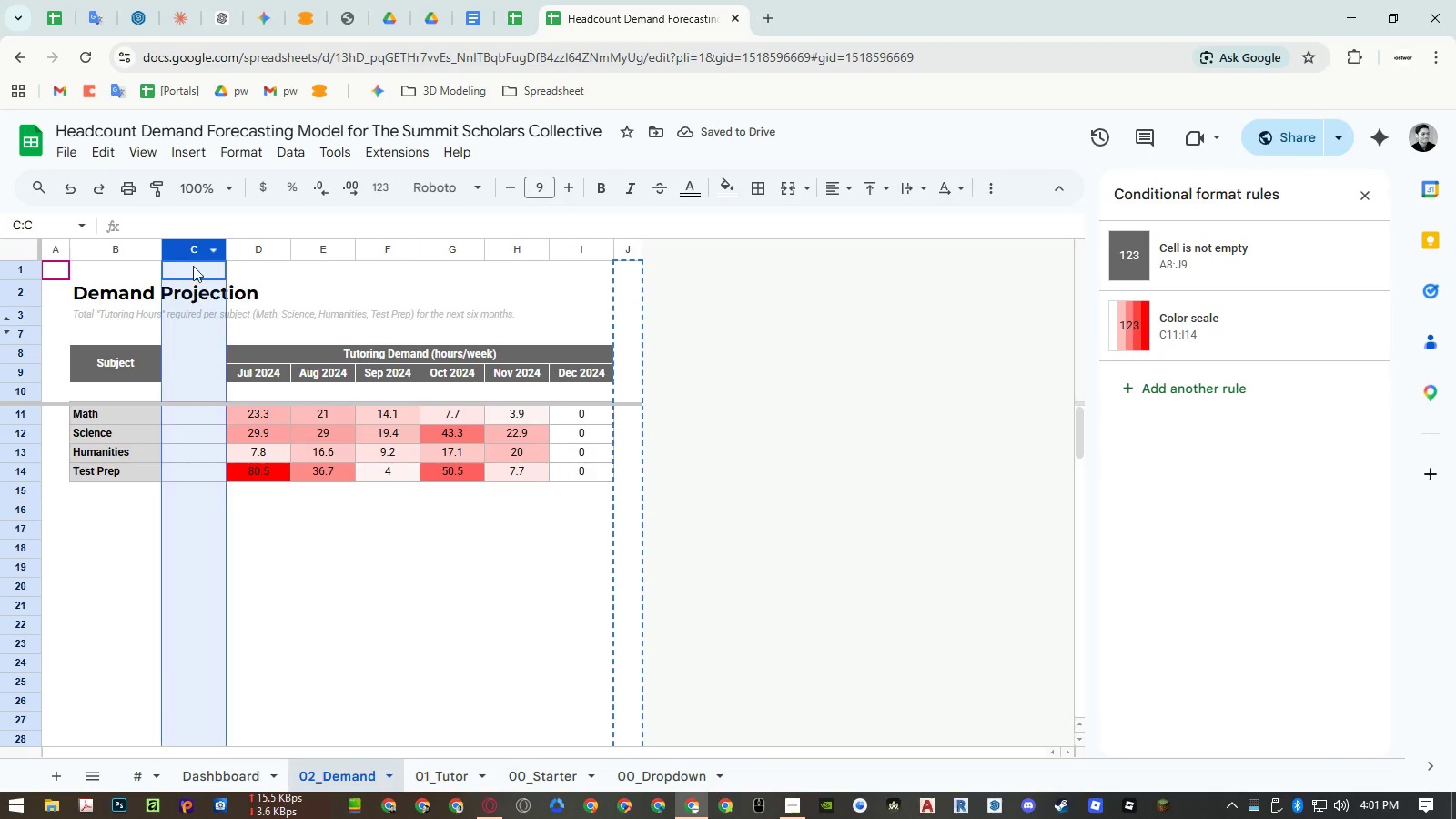 
key(Control+ControlLeft)
 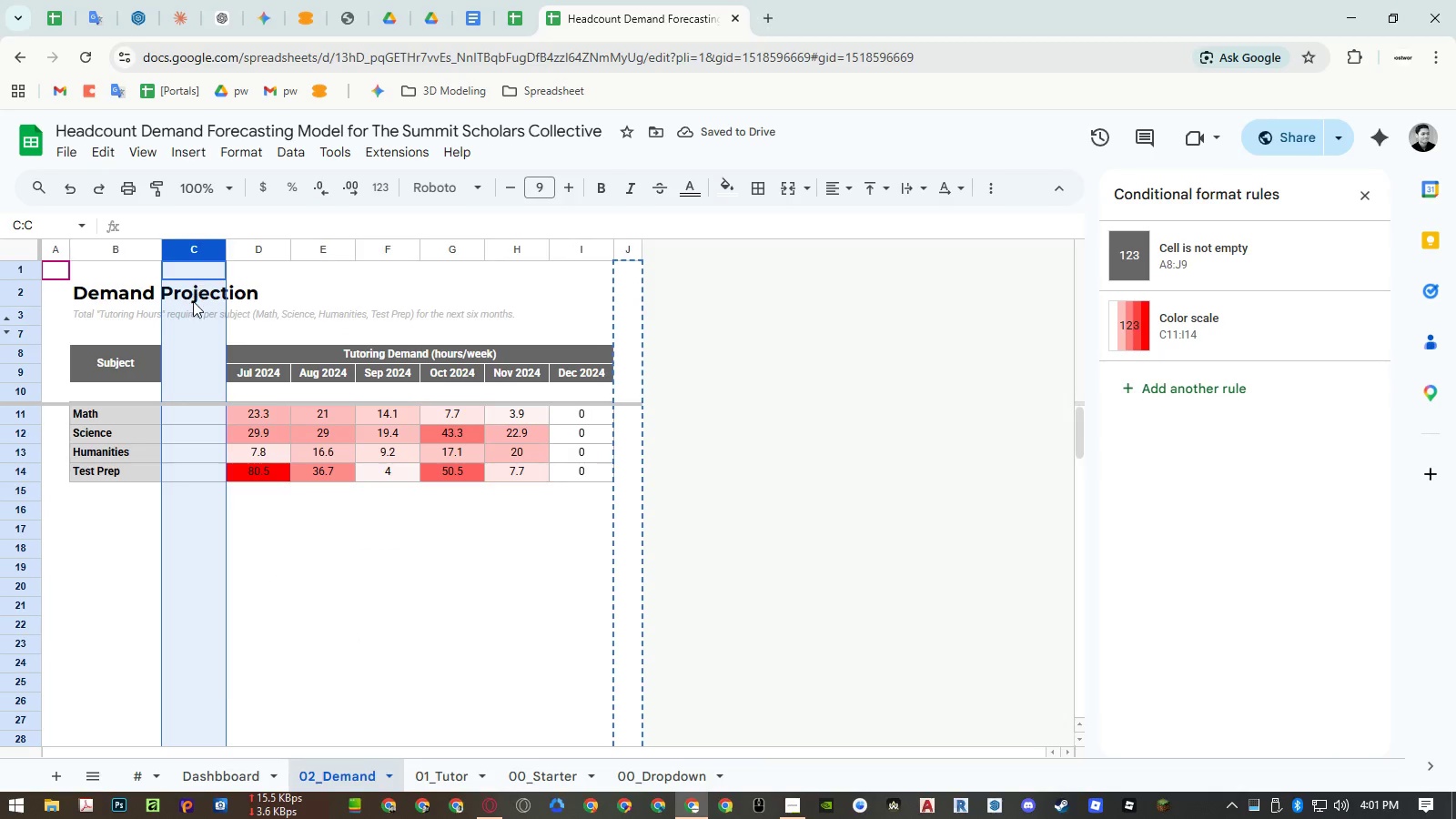 
key(Control+V)
 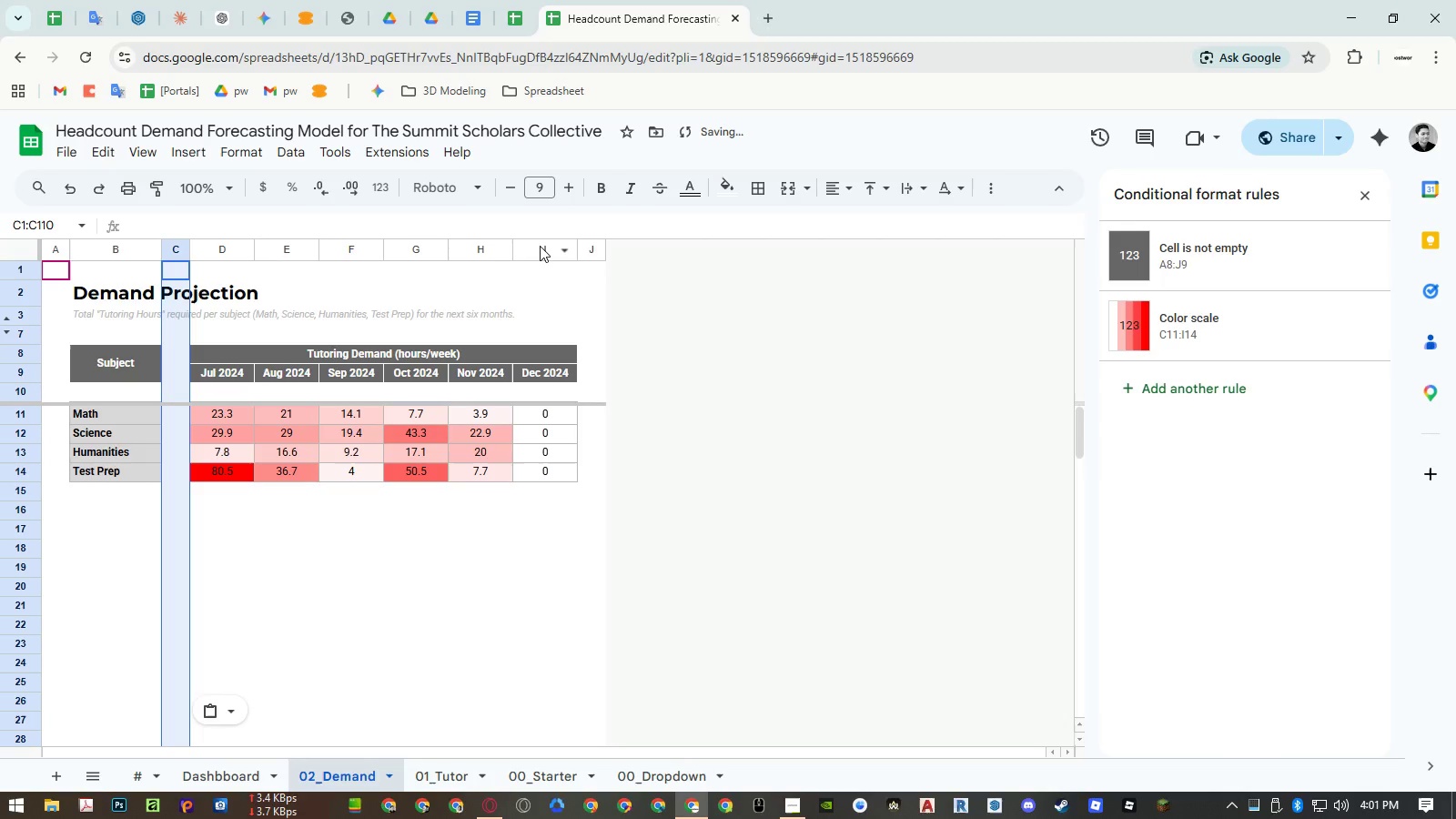 
left_click_drag(start_coordinate=[540, 246], to_coordinate=[182, 246])
 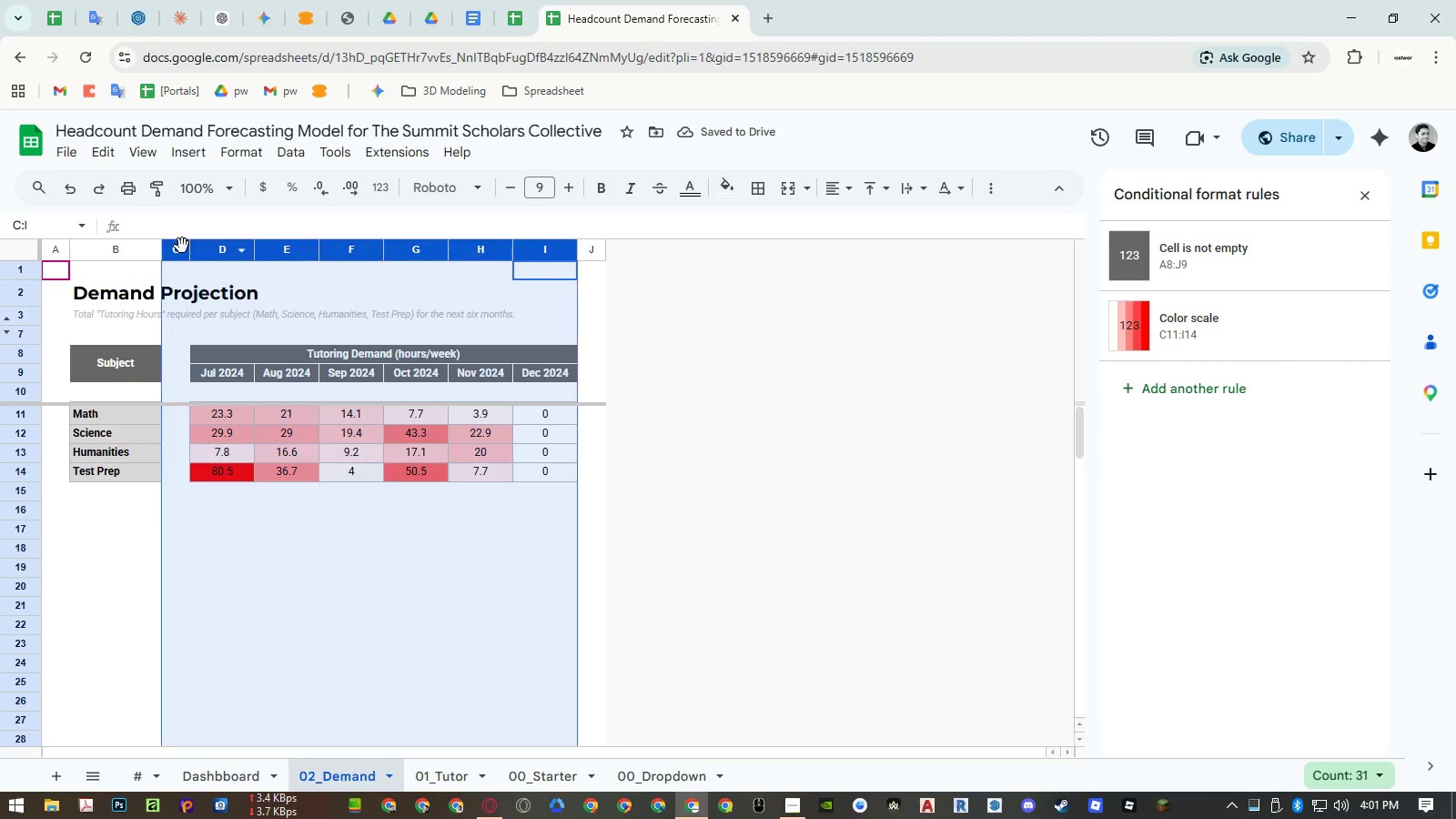 
right_click([182, 246])
 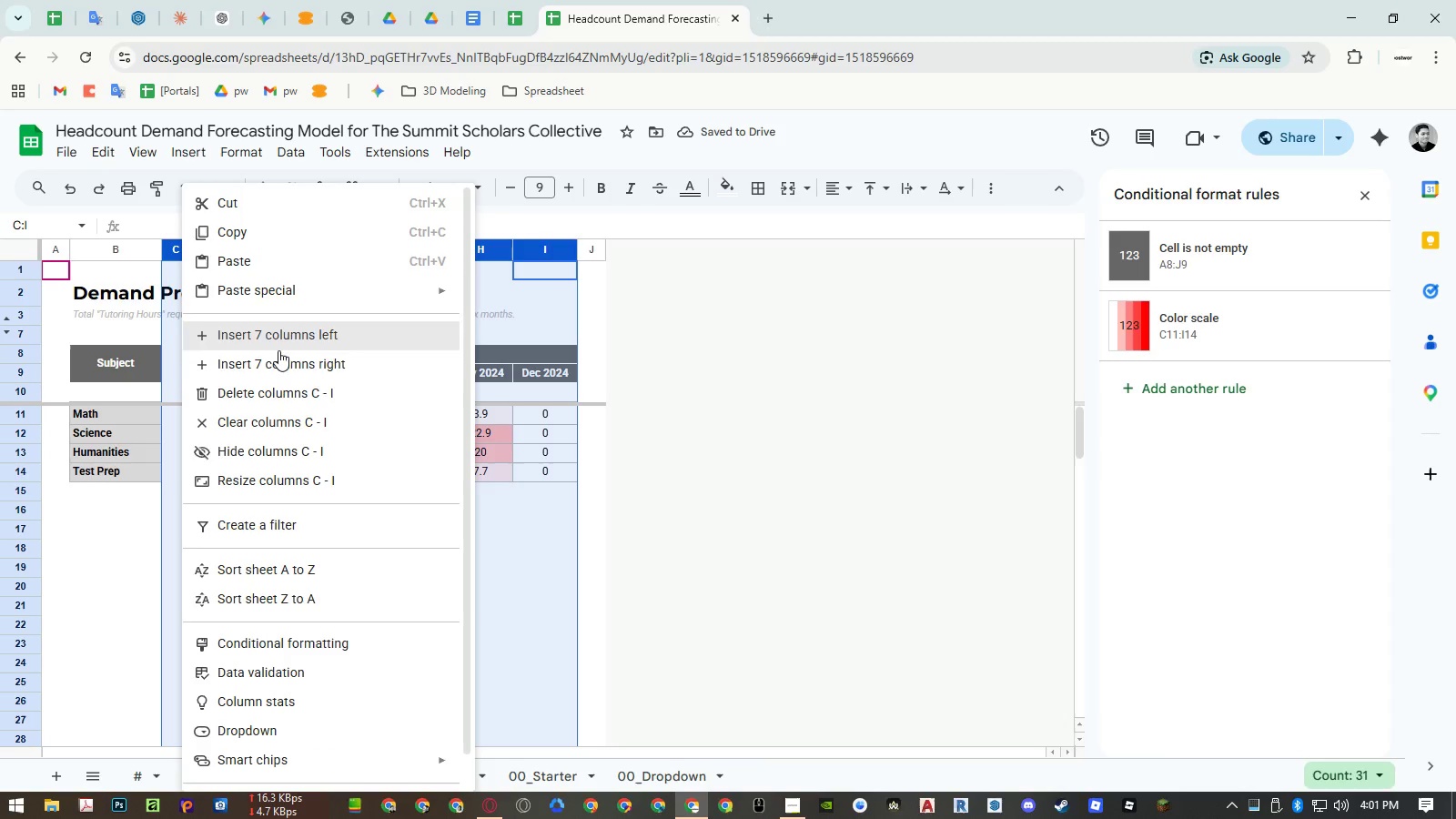 
left_click([279, 351])
 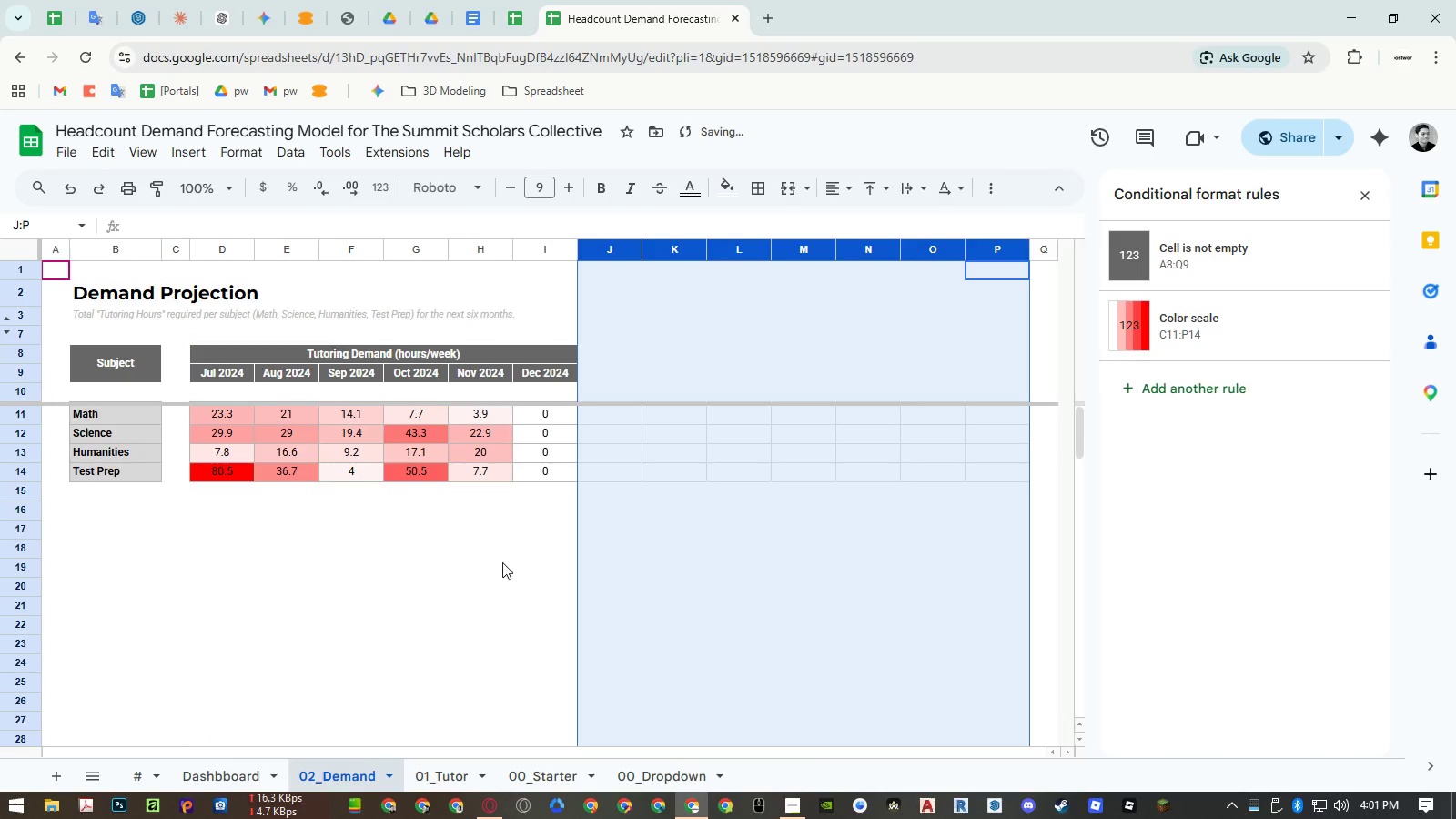 
left_click([514, 568])
 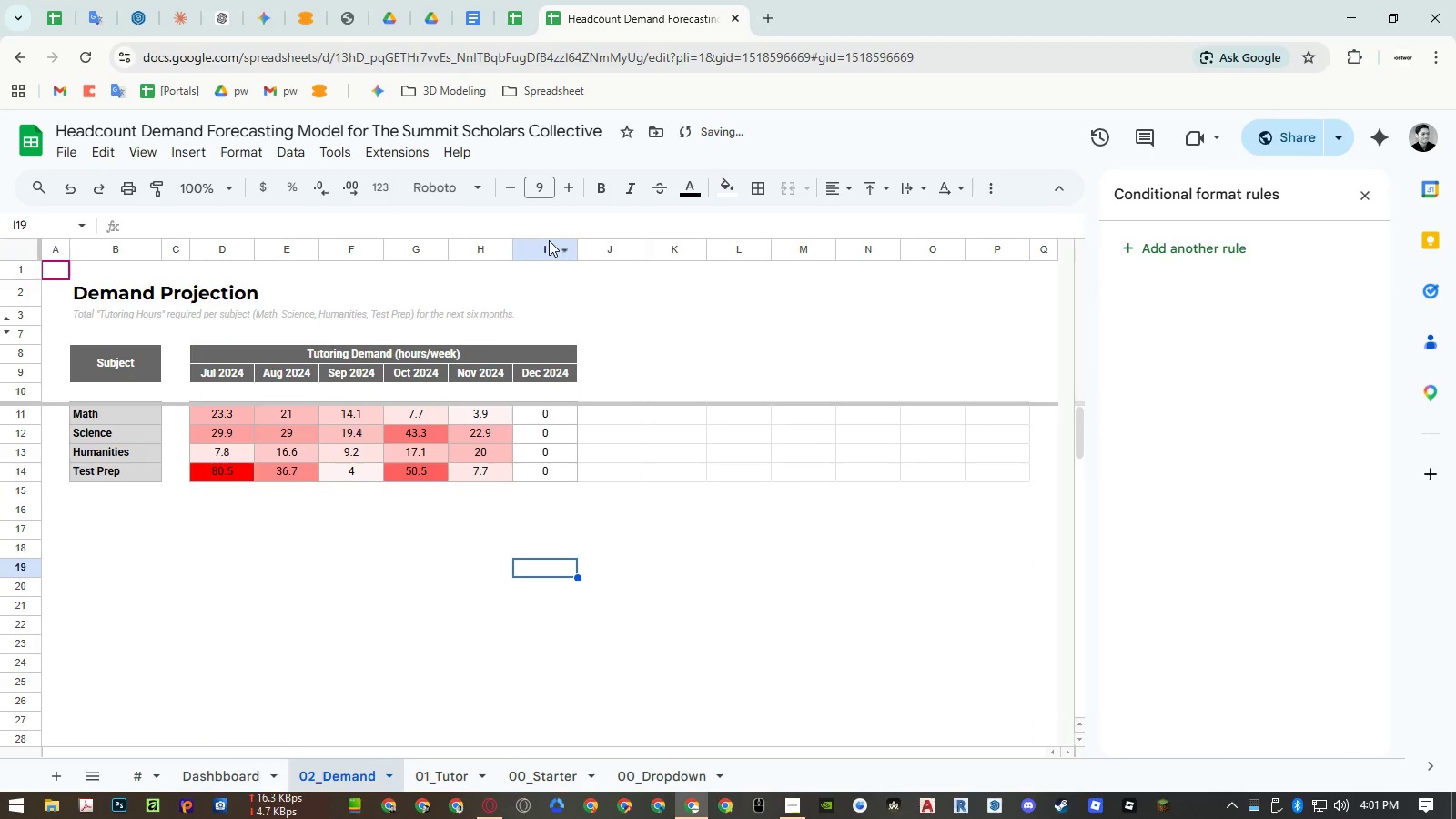 
left_click_drag(start_coordinate=[541, 244], to_coordinate=[177, 237])
 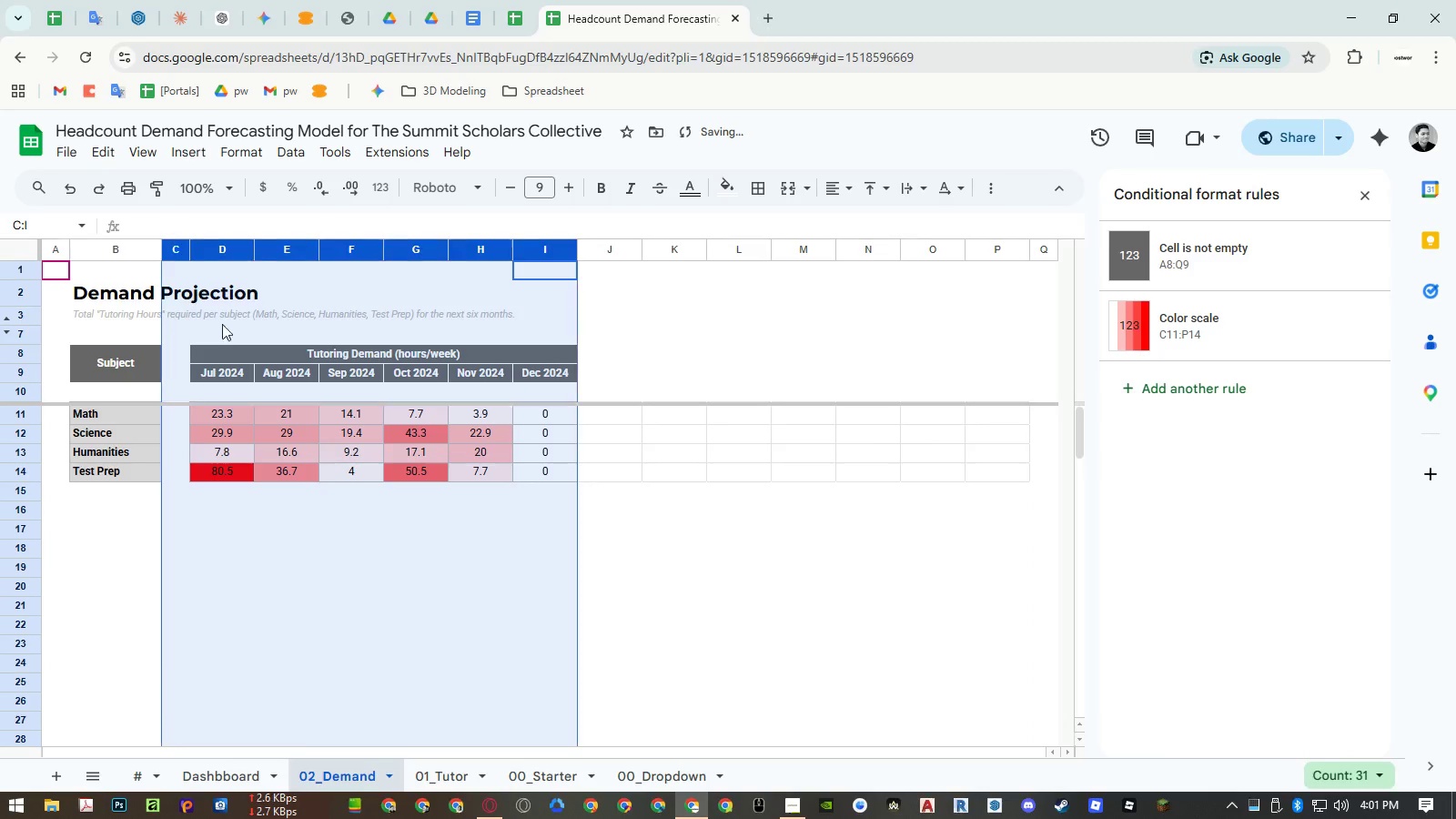 
key(Control+ControlLeft)
 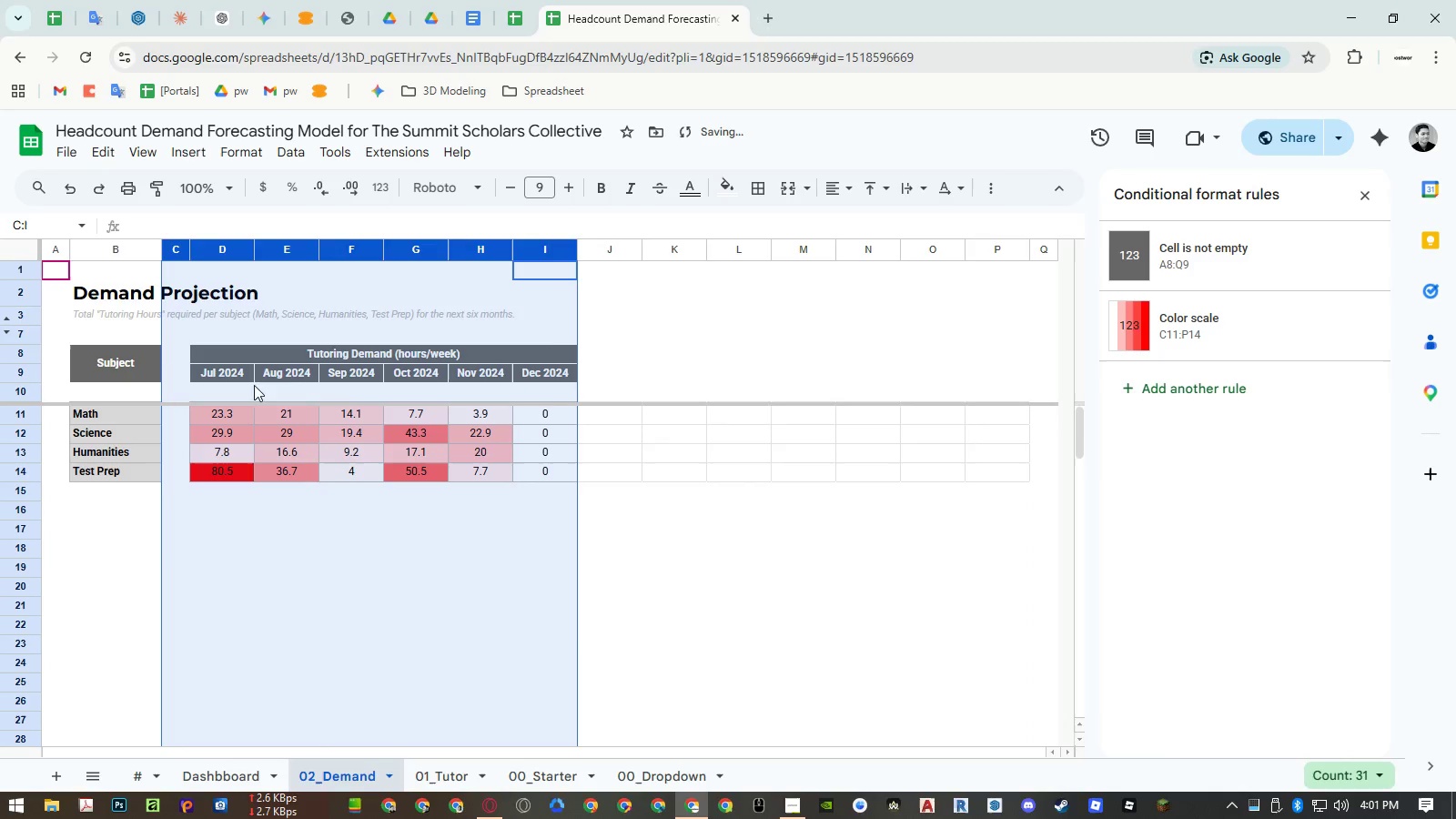 
key(Control+C)
 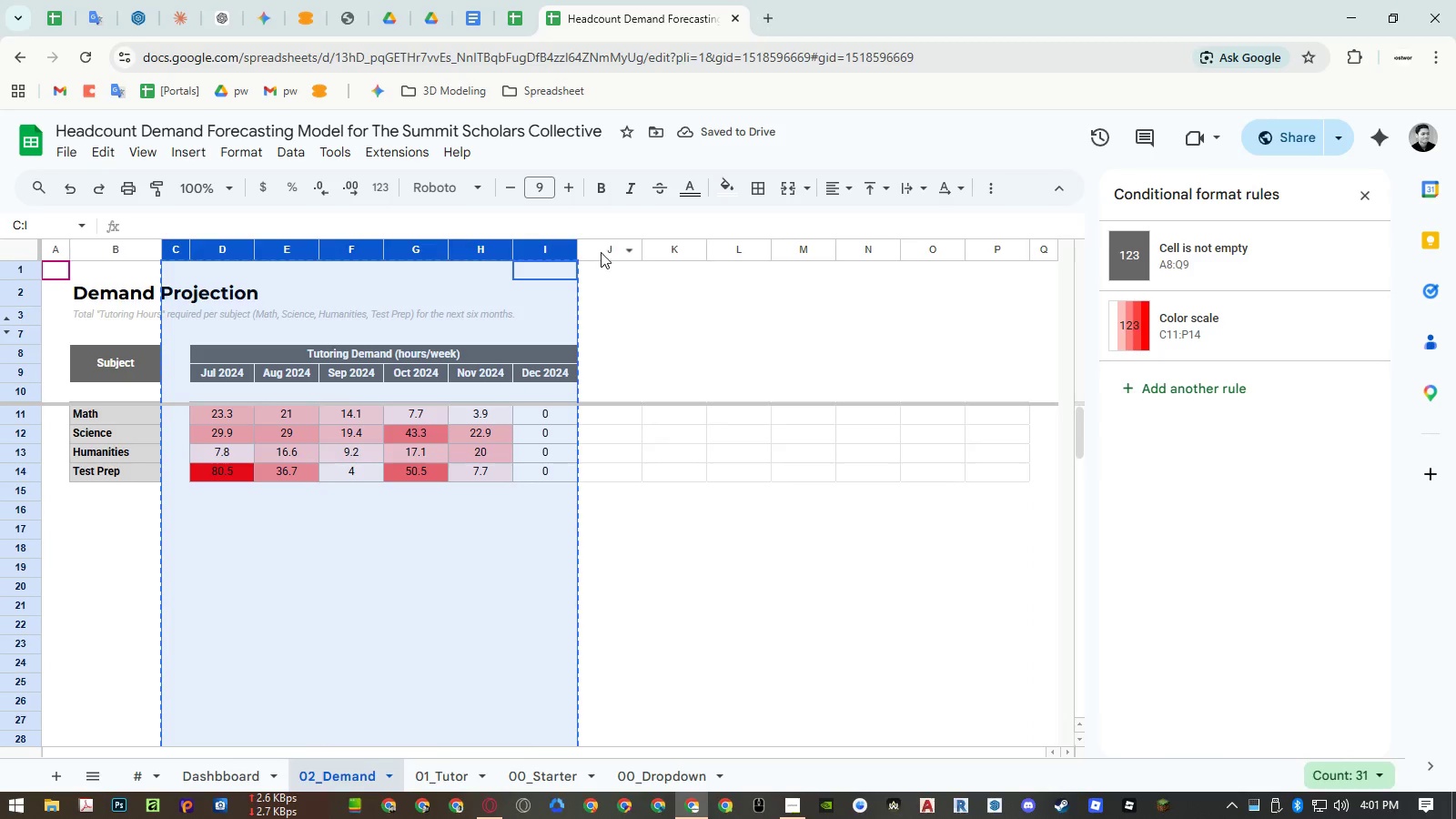 
left_click([604, 241])
 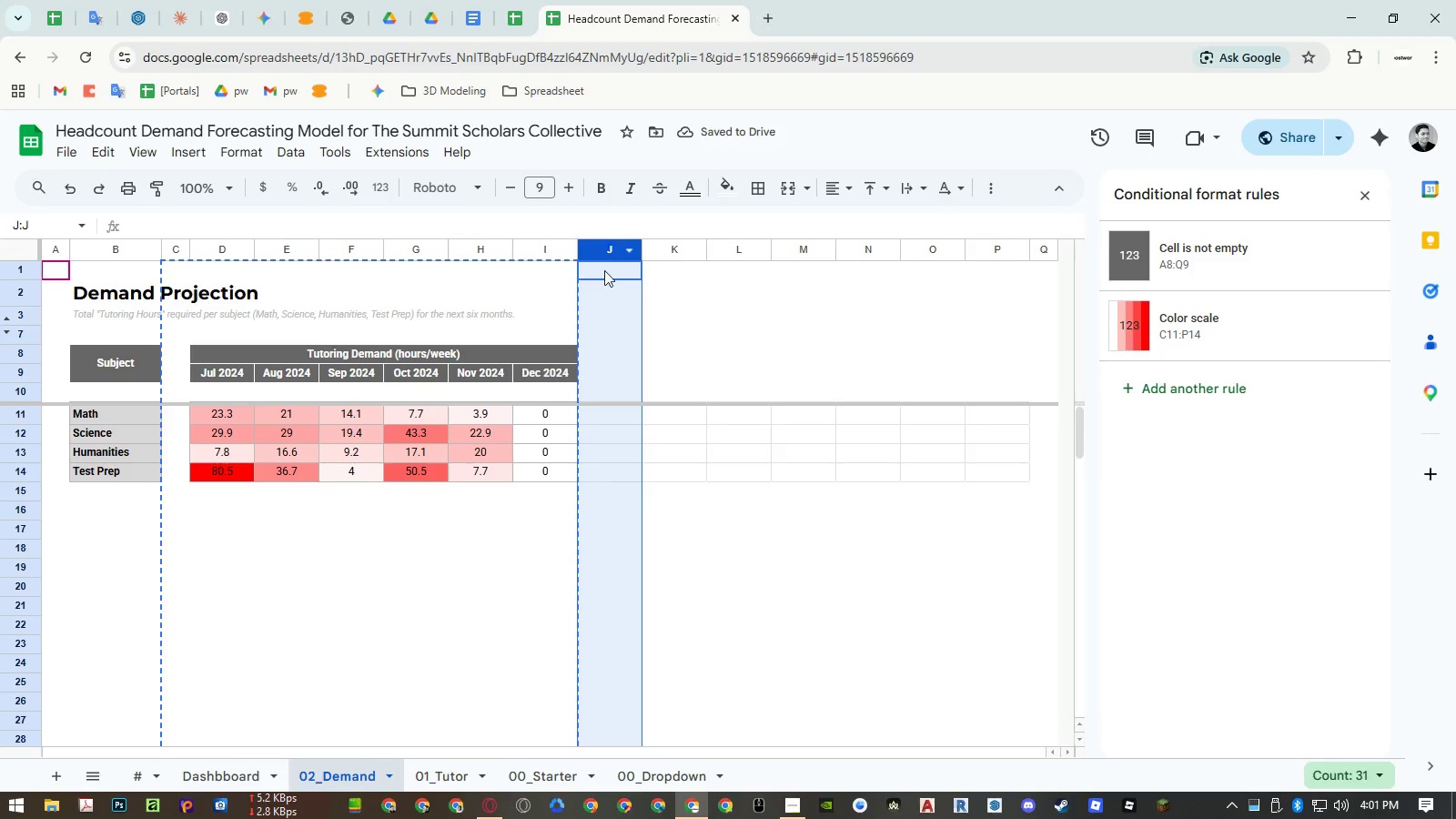 
key(Control+ControlLeft)
 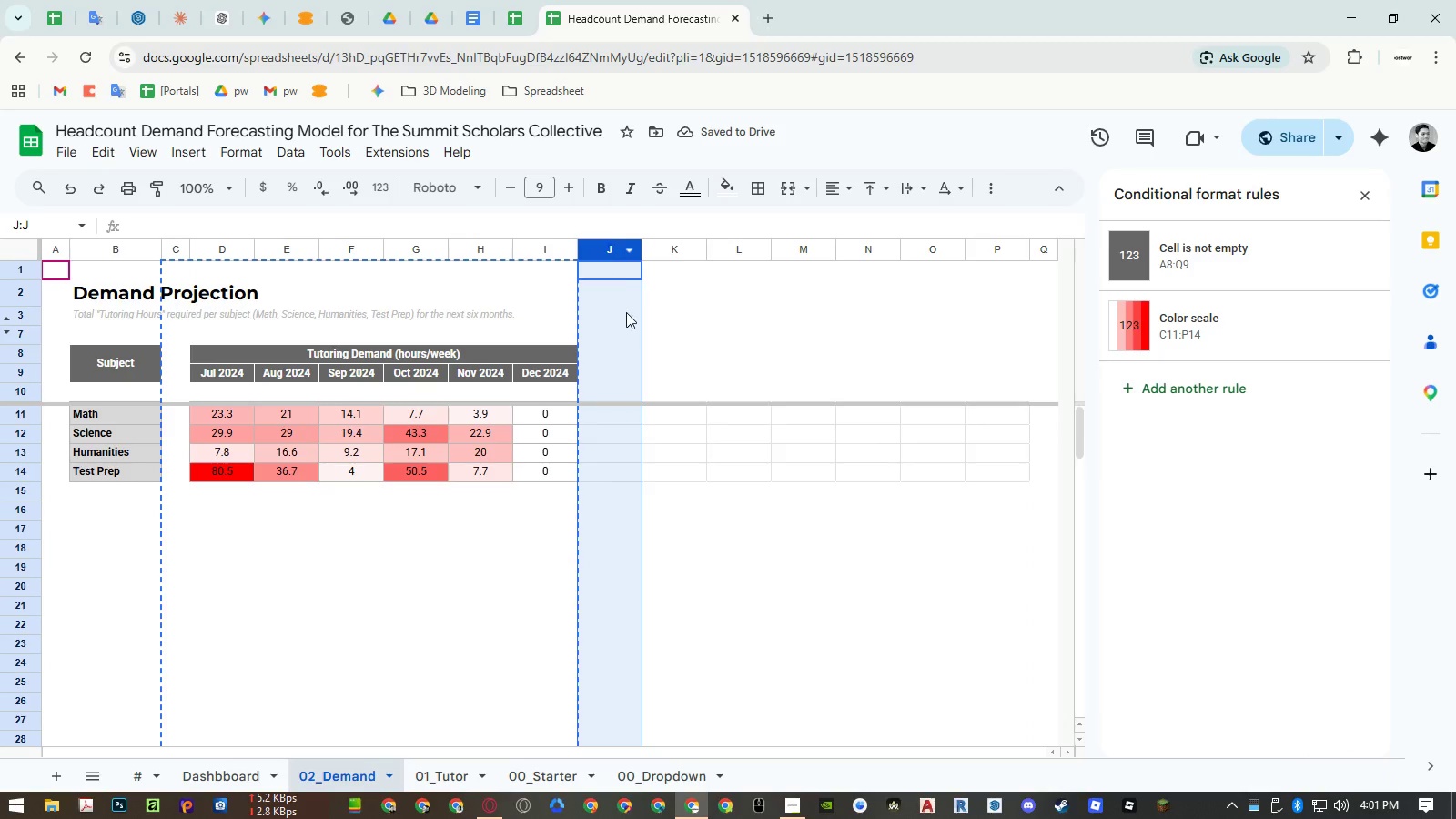 
key(Control+V)
 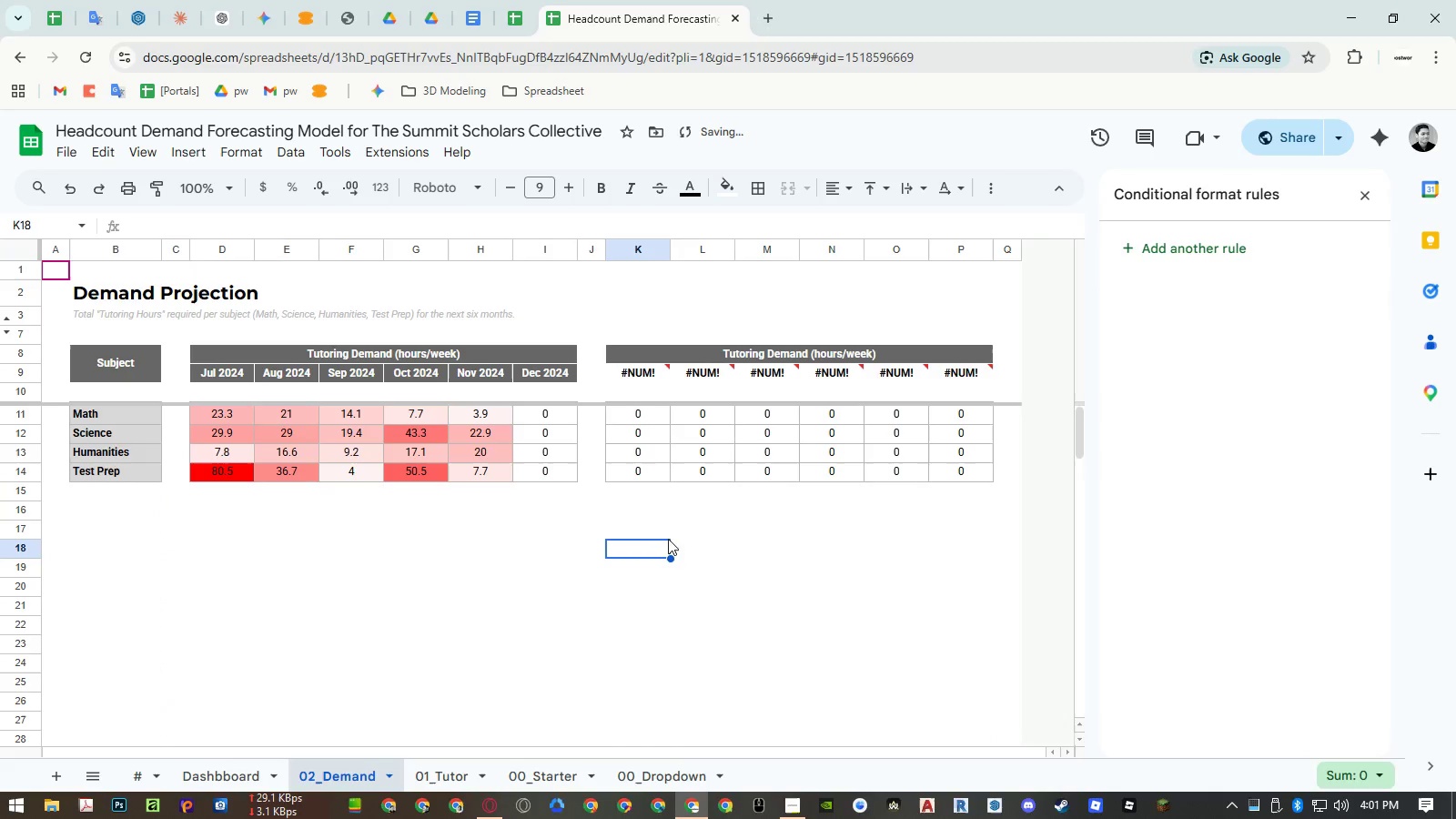 
double_click([640, 455])
 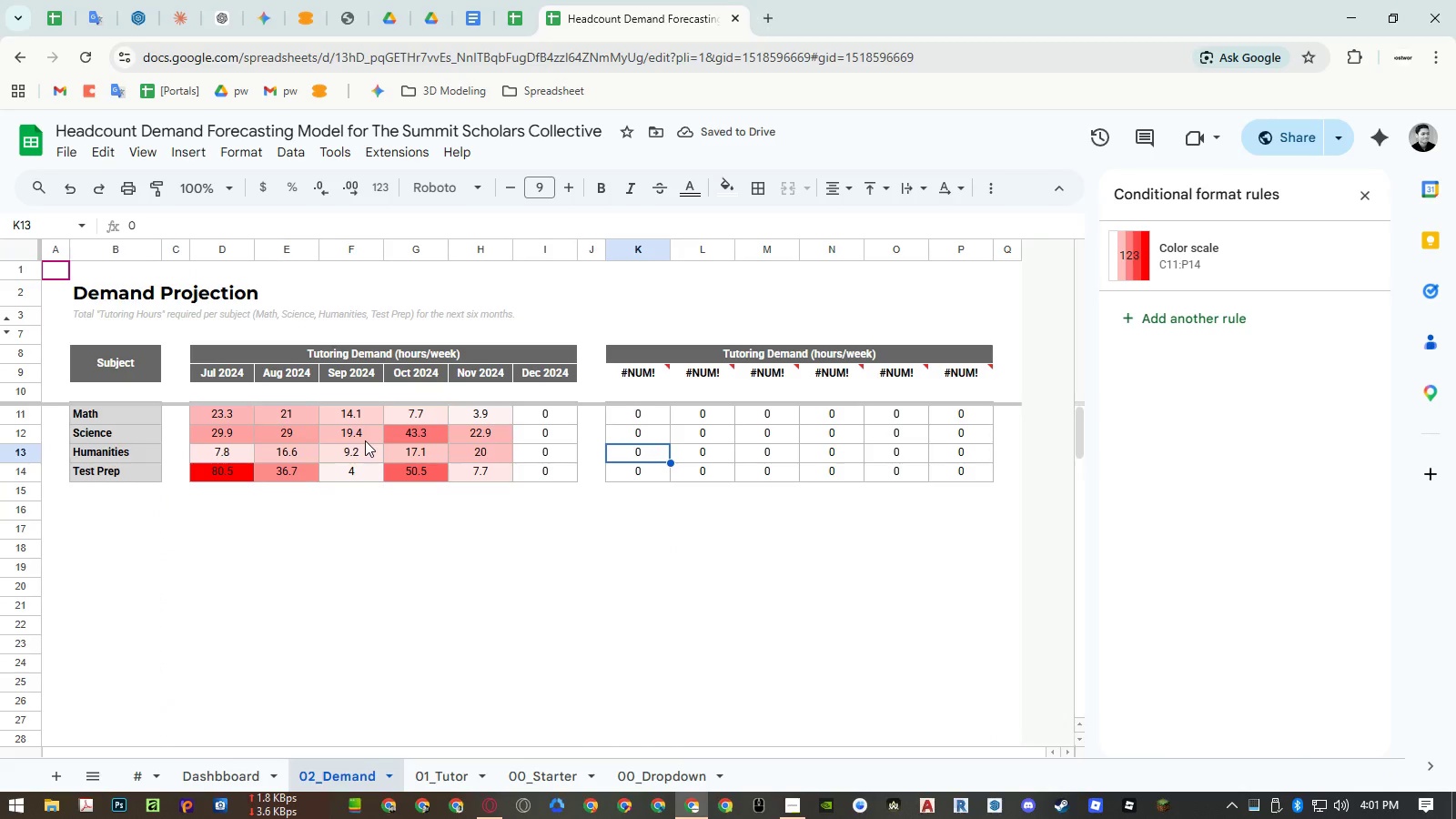 
left_click([345, 435])
 